 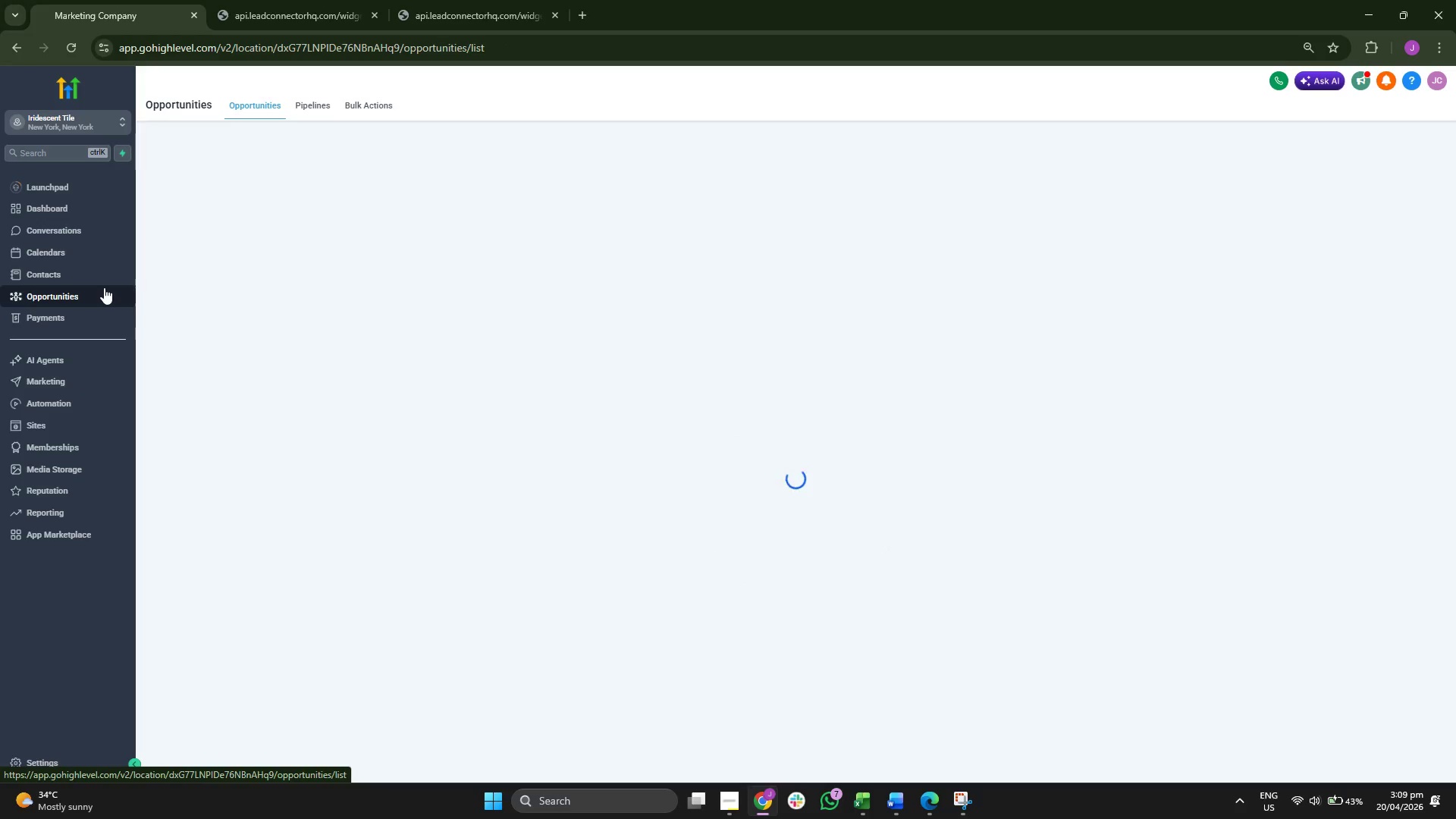 
left_click([1386, 143])
 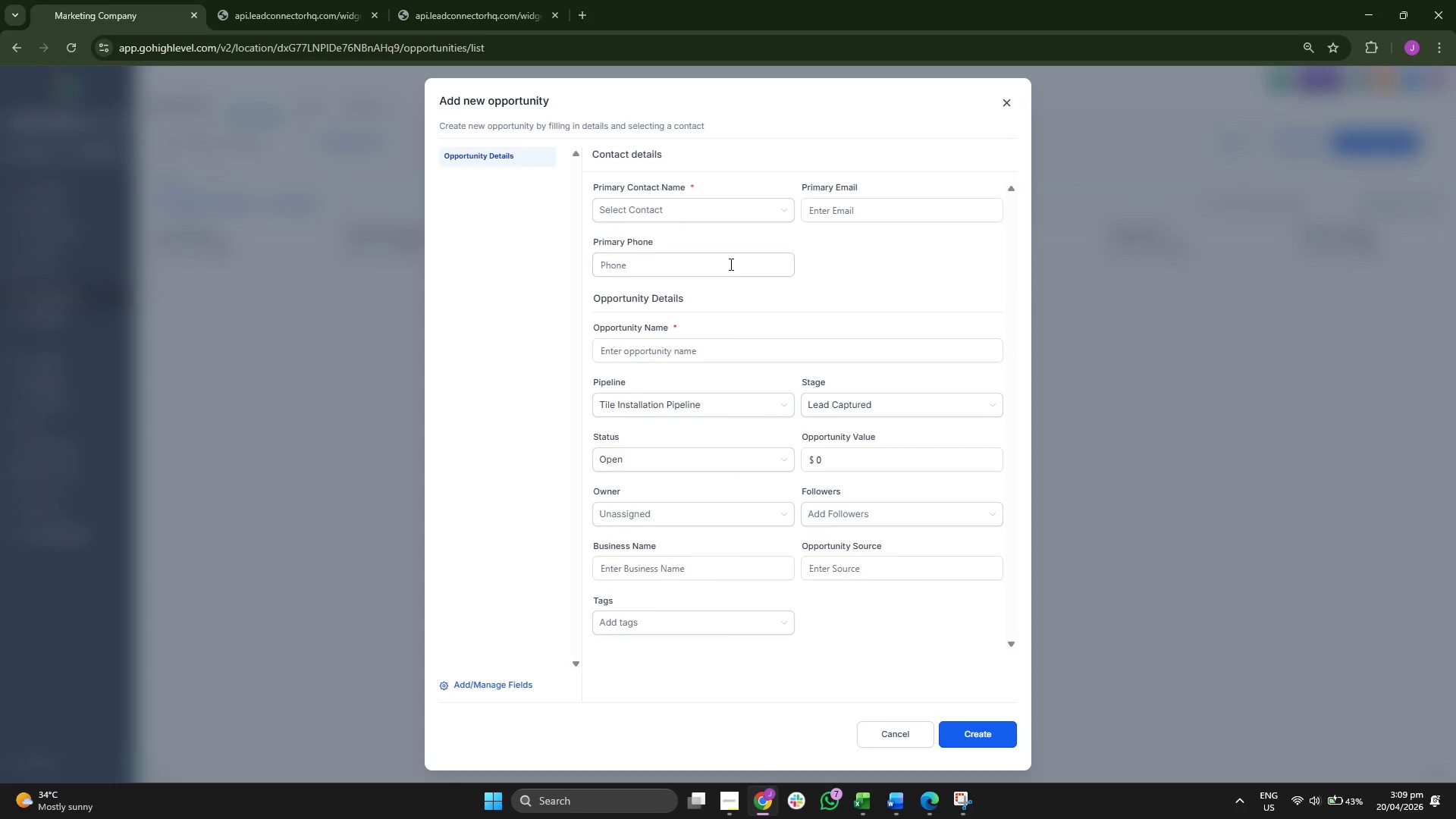 
left_click([732, 206])
 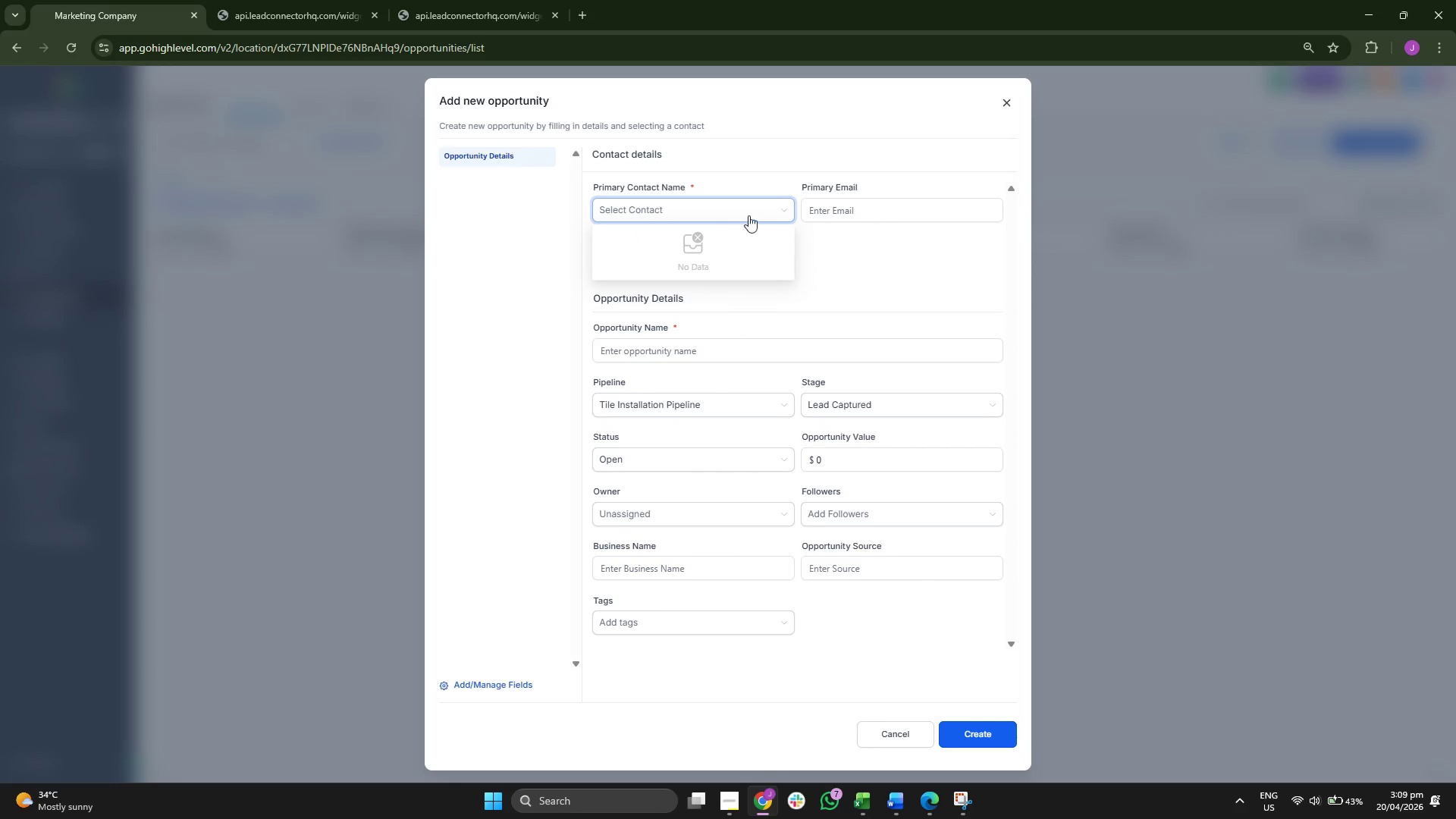 
left_click([814, 246])
 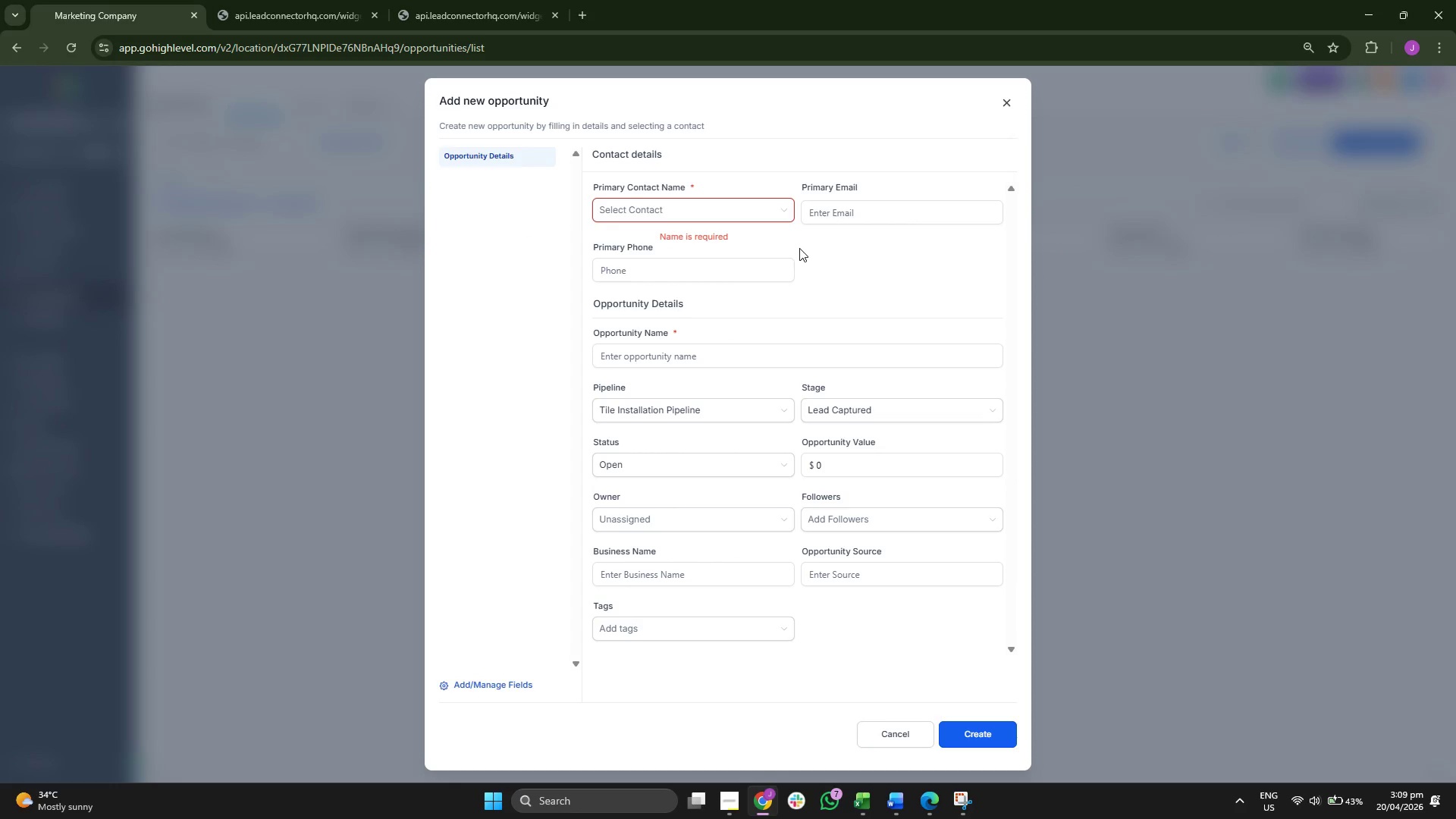 
scroll: coordinate [830, 557], scroll_direction: down, amount: 7.0
 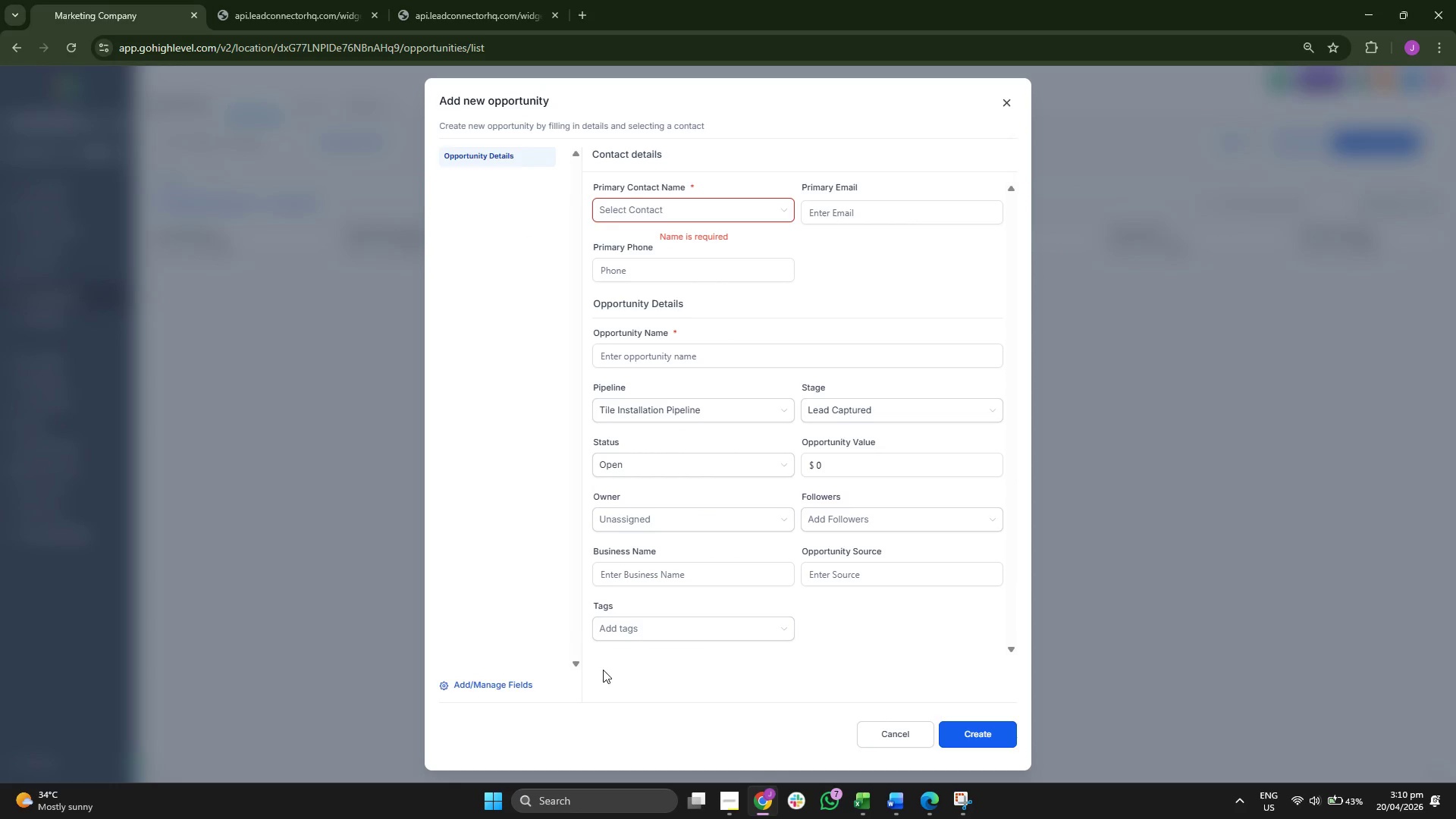 
left_click([879, 739])
 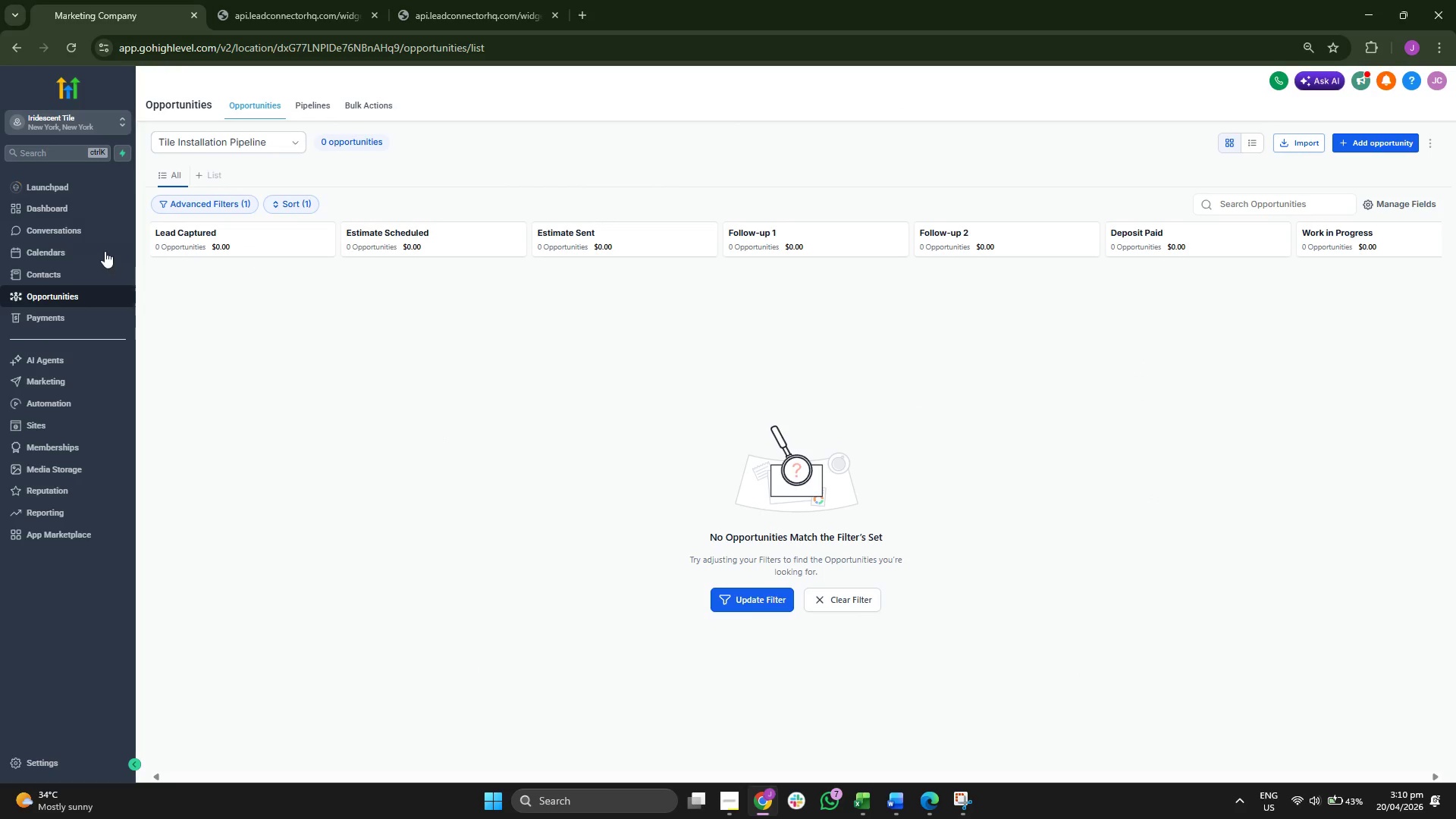 
left_click([96, 271])
 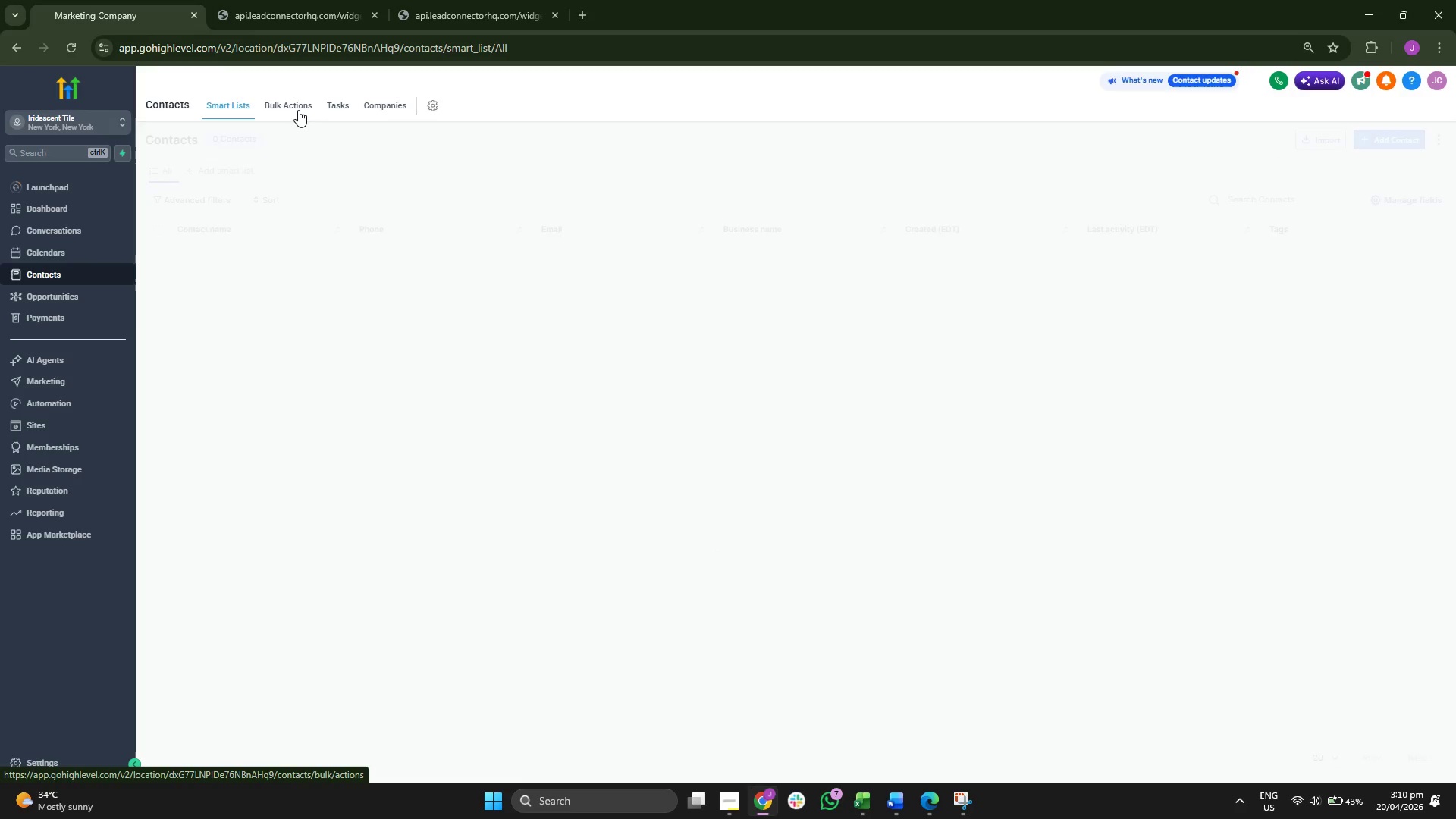 
left_click([298, 110])
 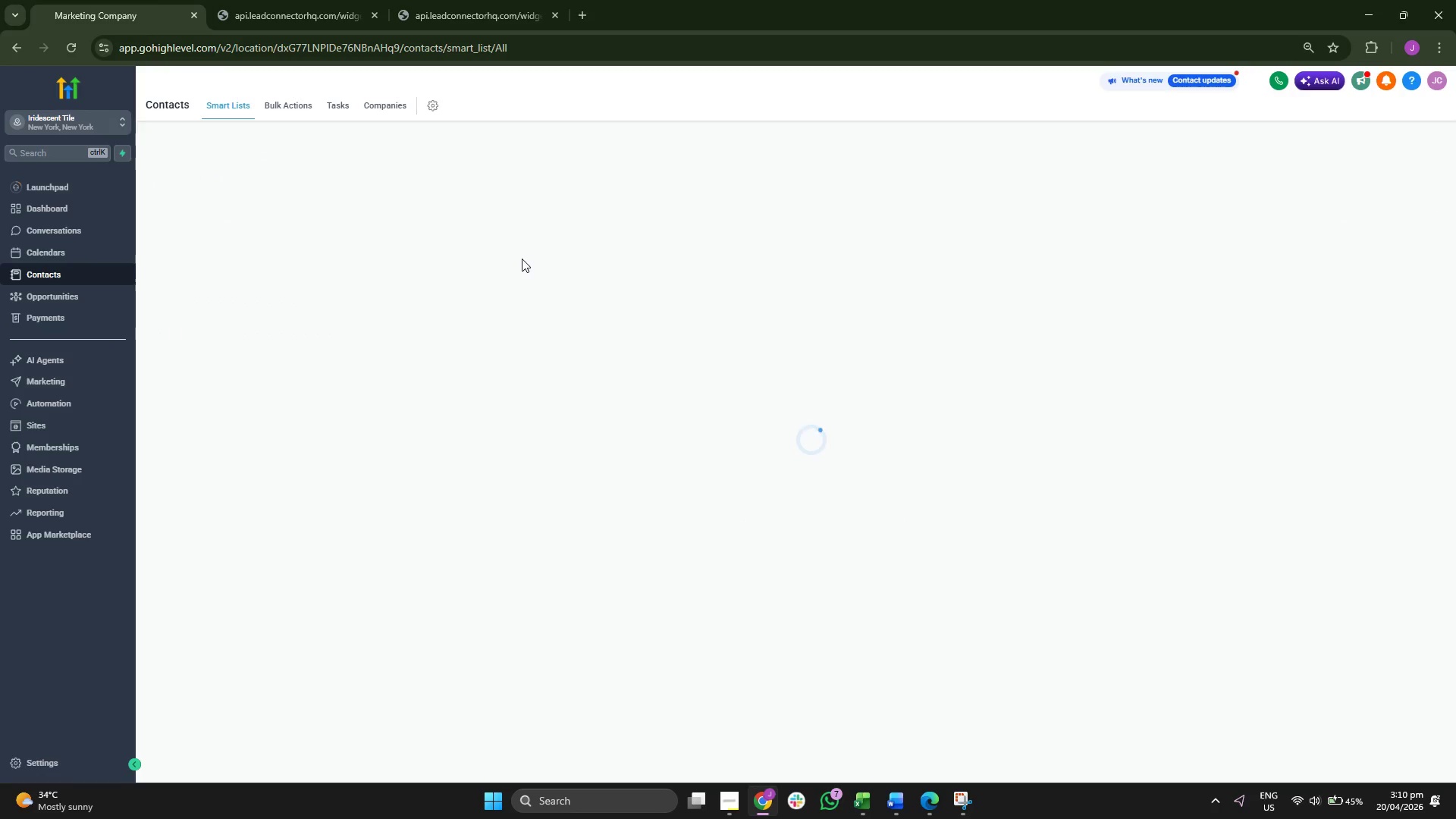 
wait(6.89)
 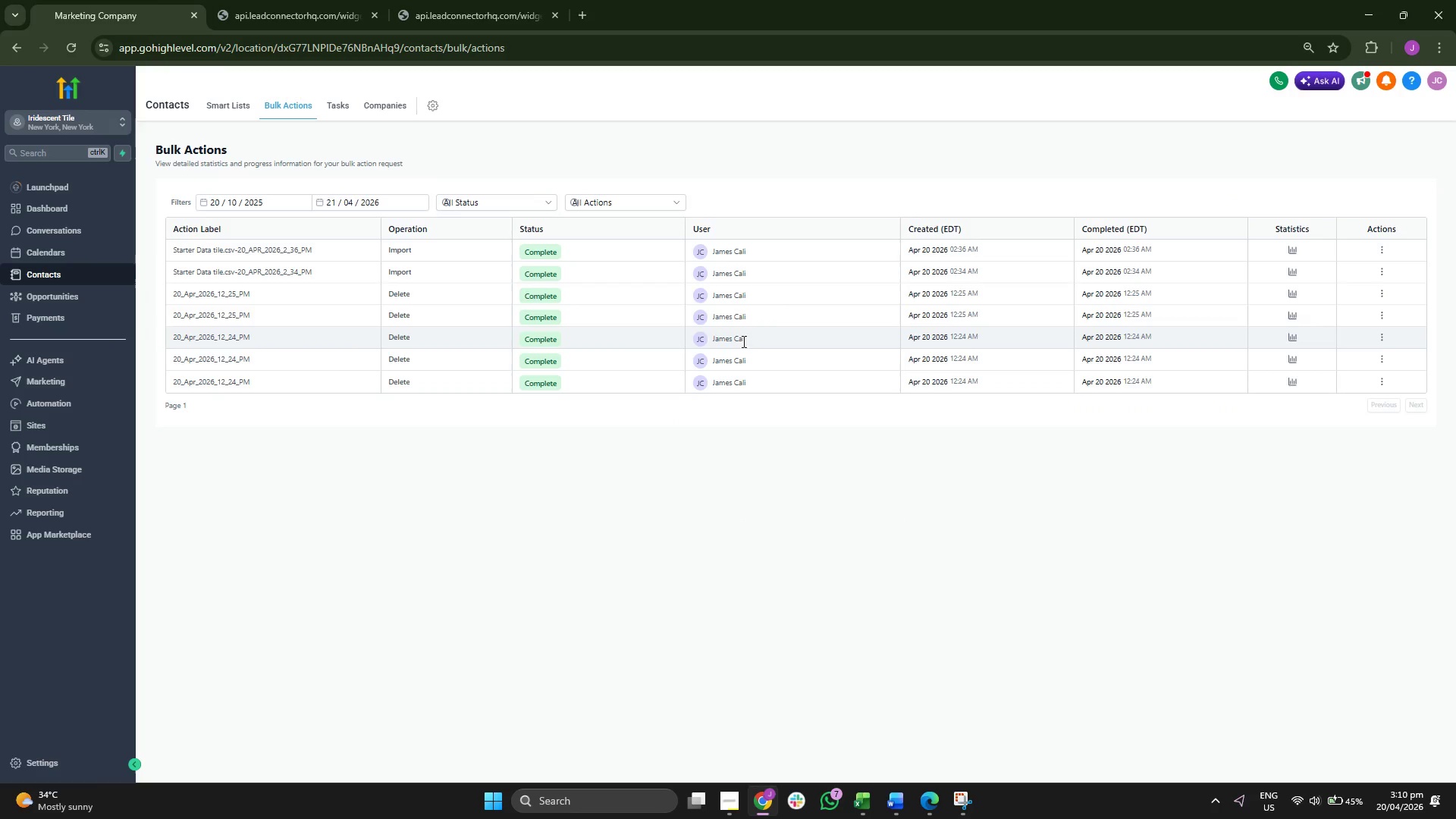 
left_click([79, 44])
 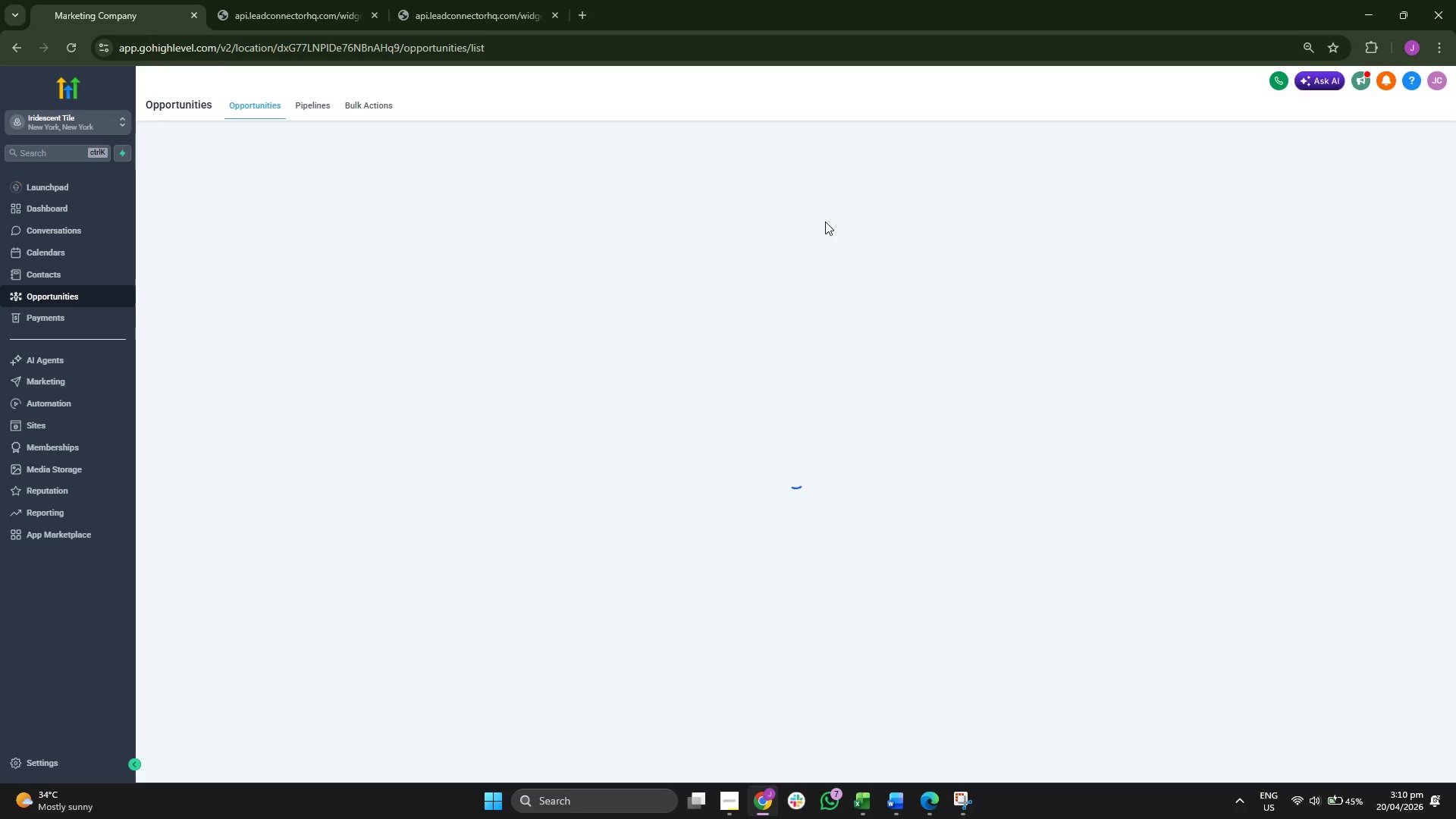 
wait(23.33)
 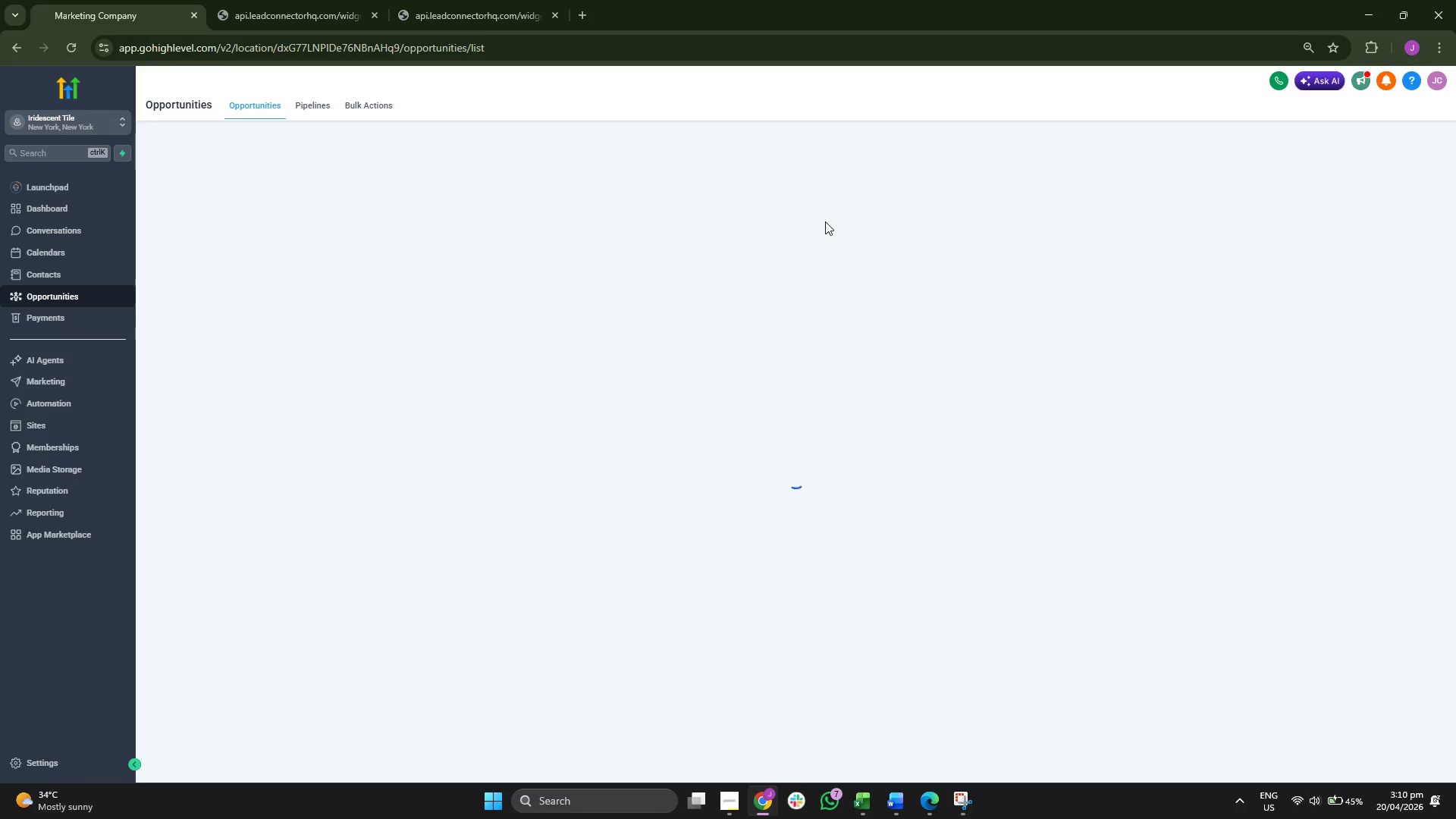 
left_click([1401, 146])
 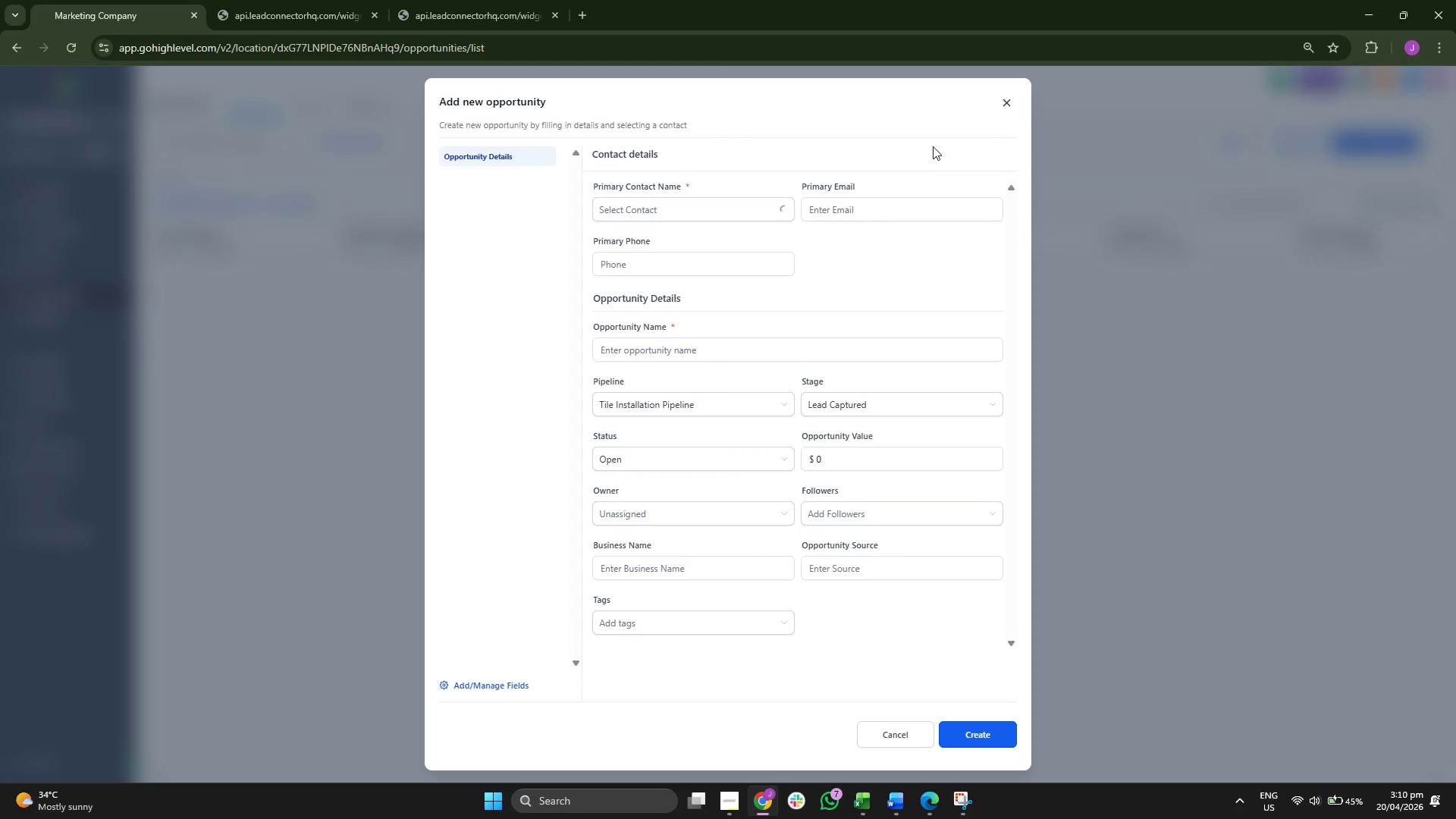 
left_click([998, 101])
 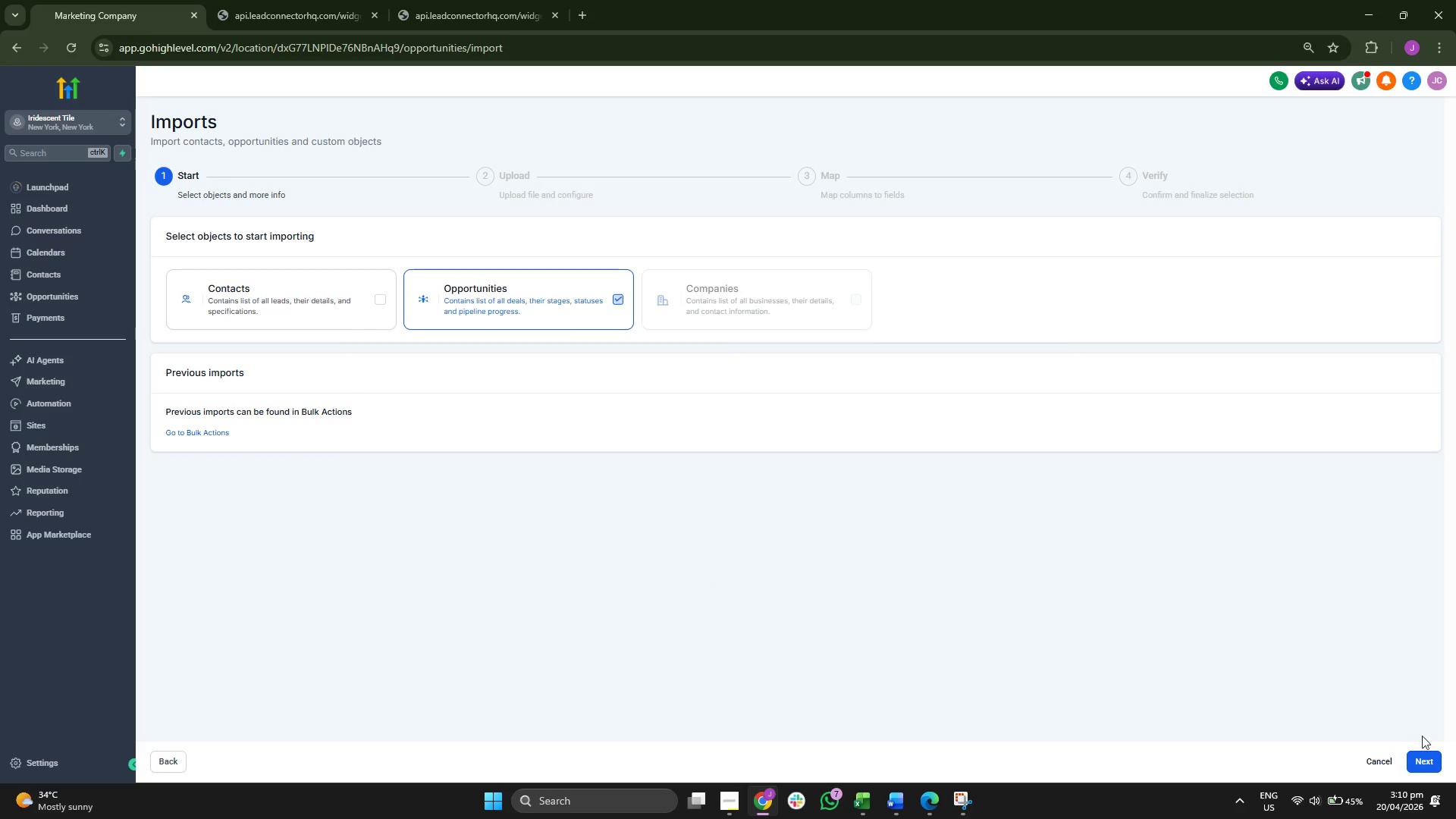 
left_click([1411, 761])
 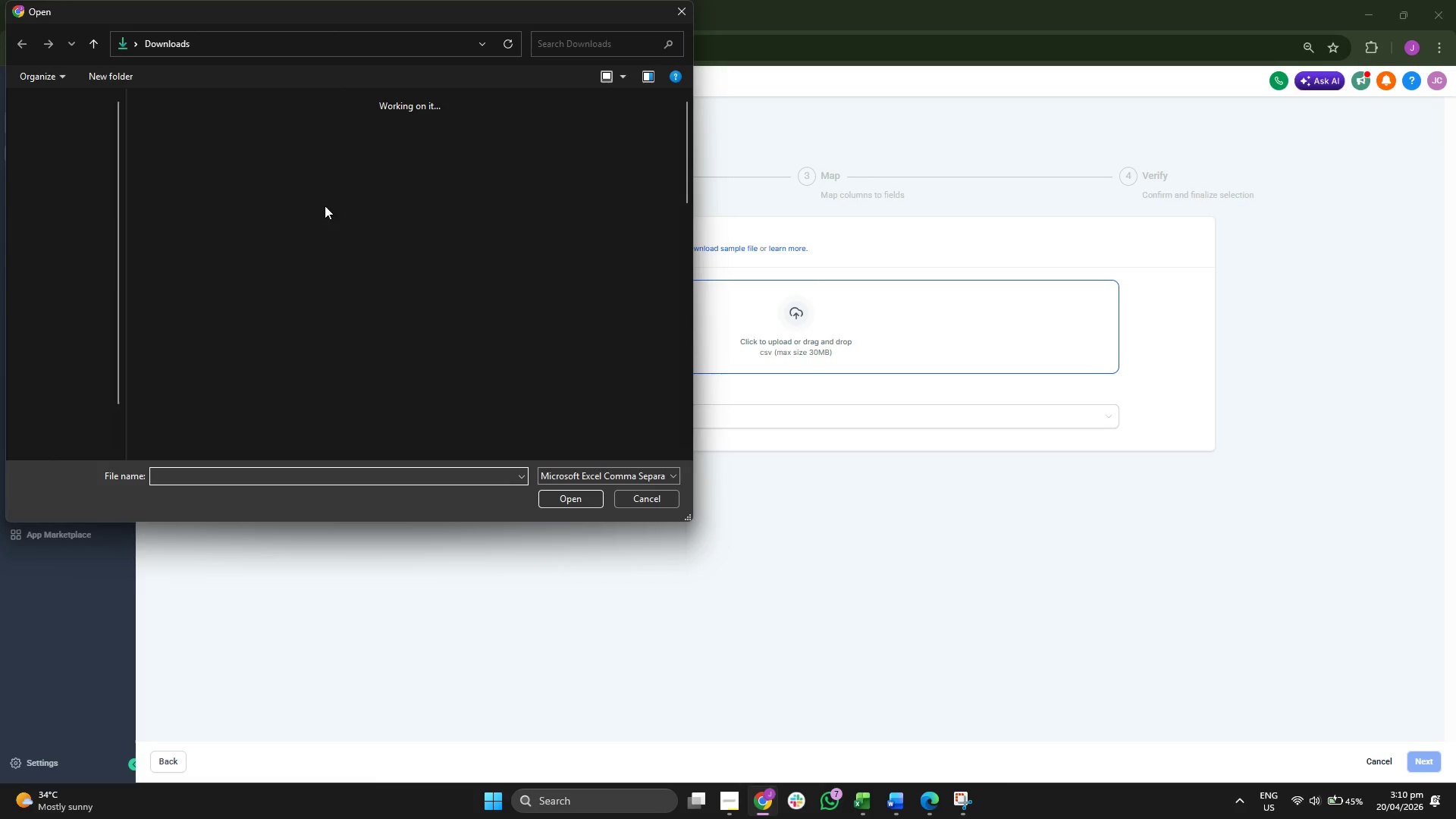 
wait(5.83)
 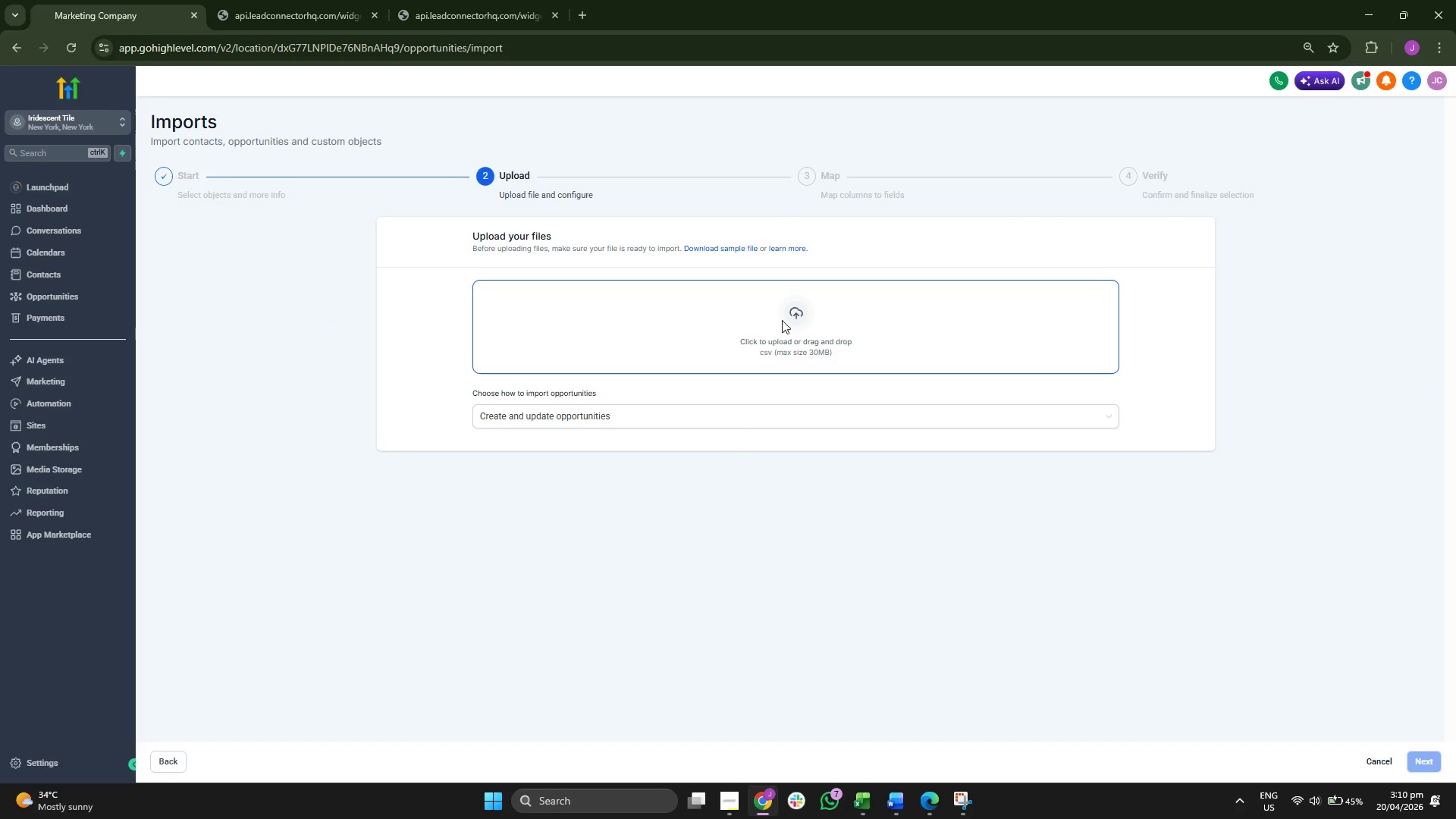 
double_click([199, 146])
 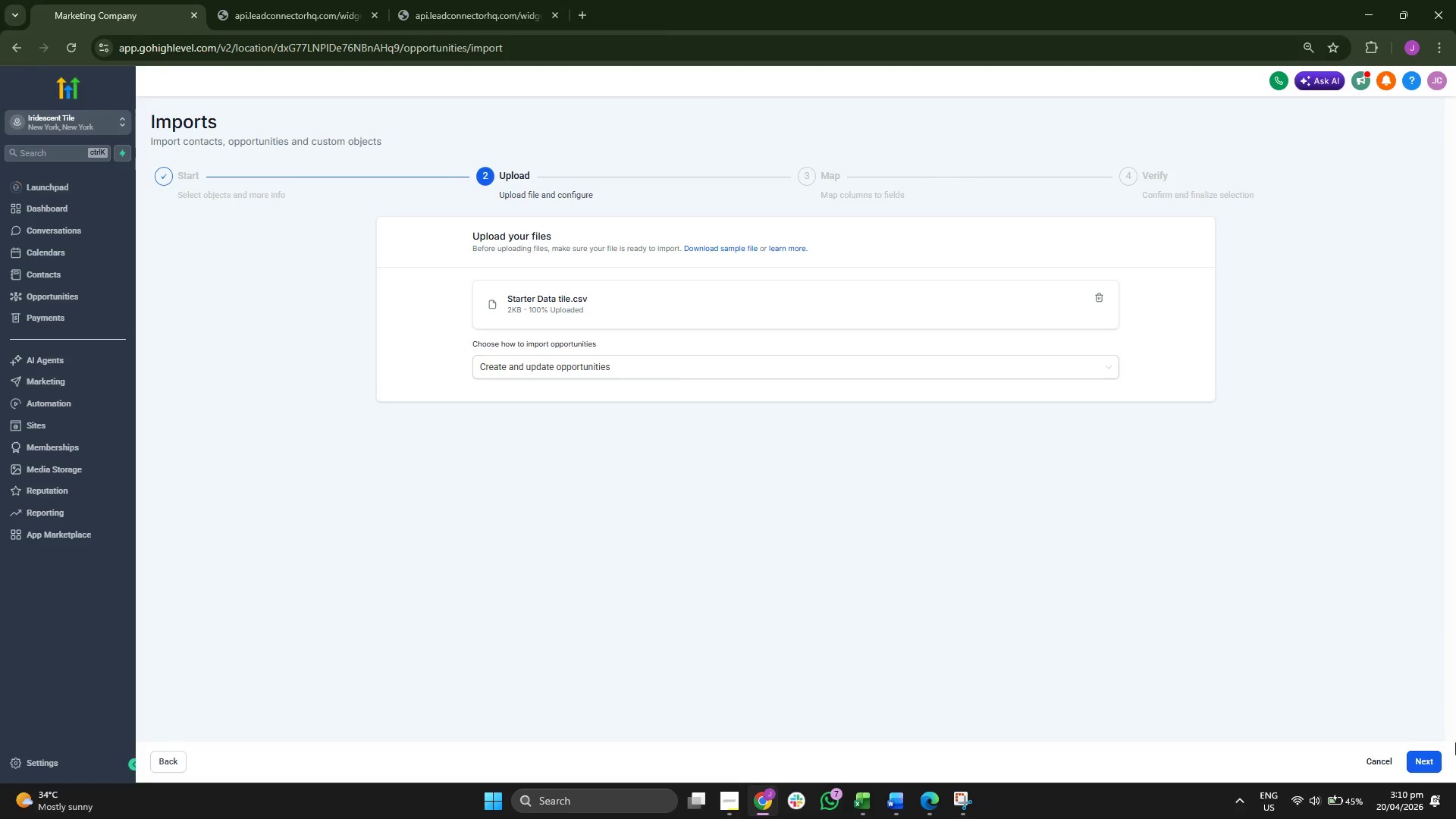 
left_click([1429, 760])
 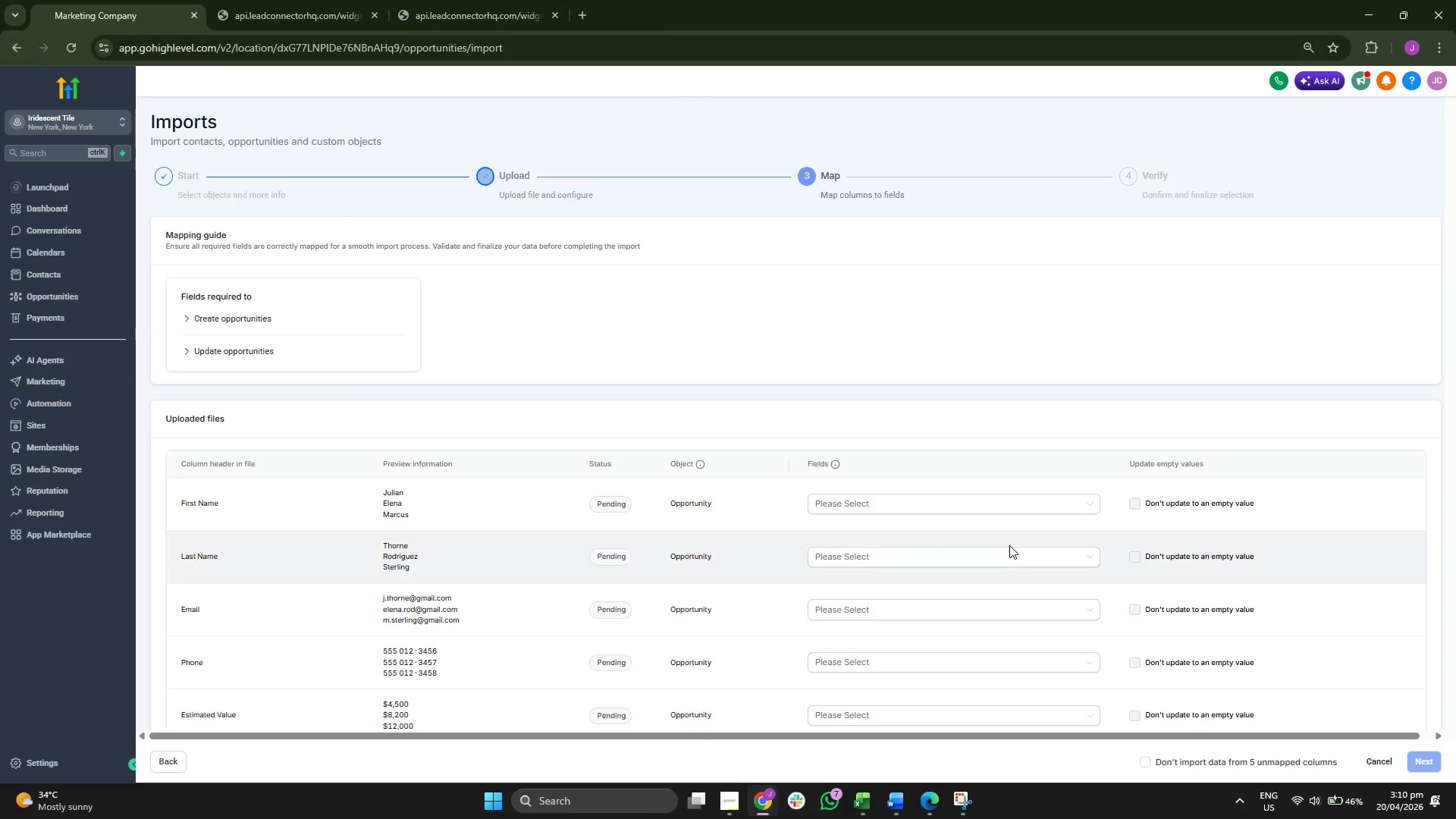 
scroll: coordinate [1115, 553], scroll_direction: down, amount: 2.0
 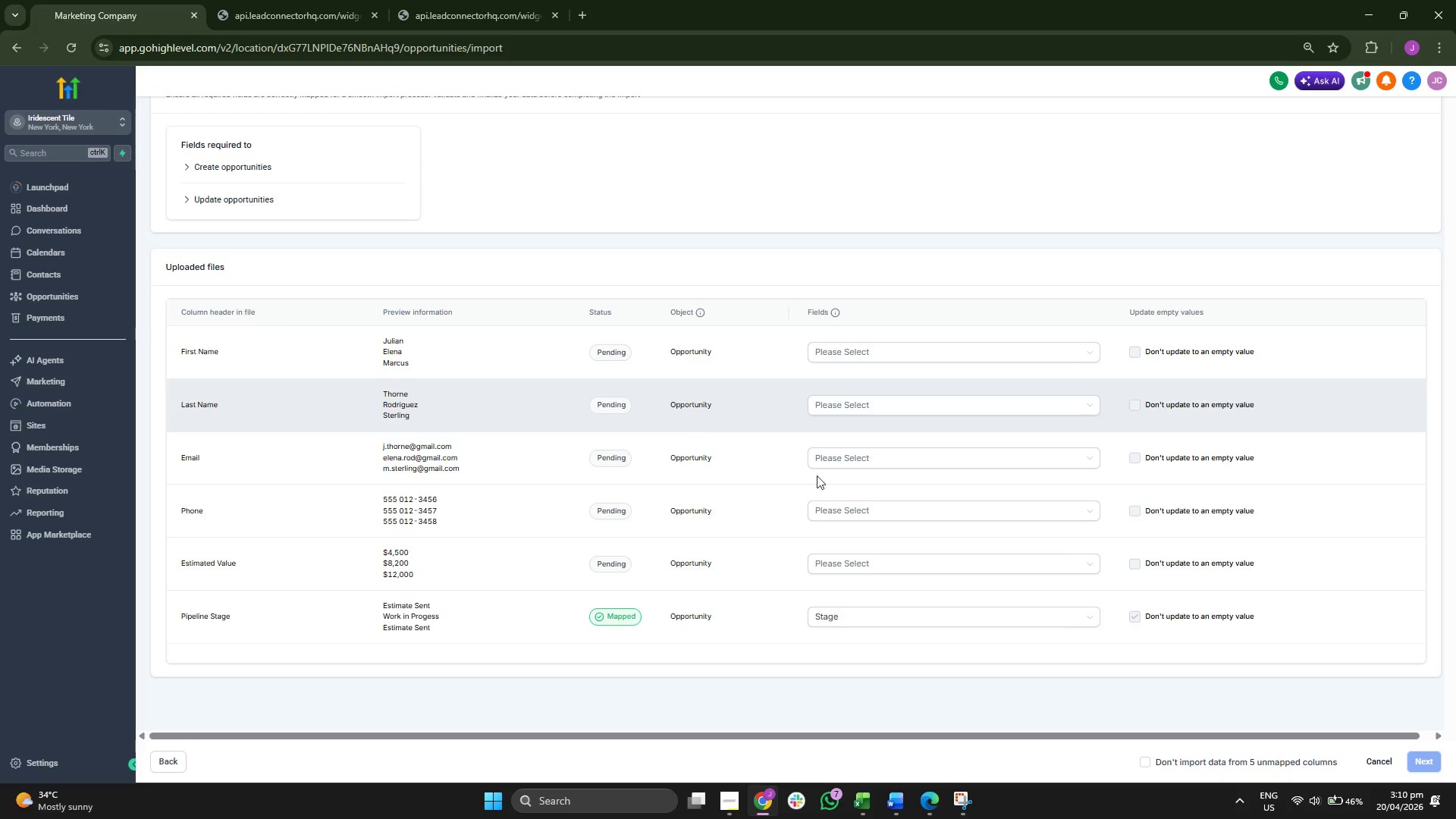 
wait(6.06)
 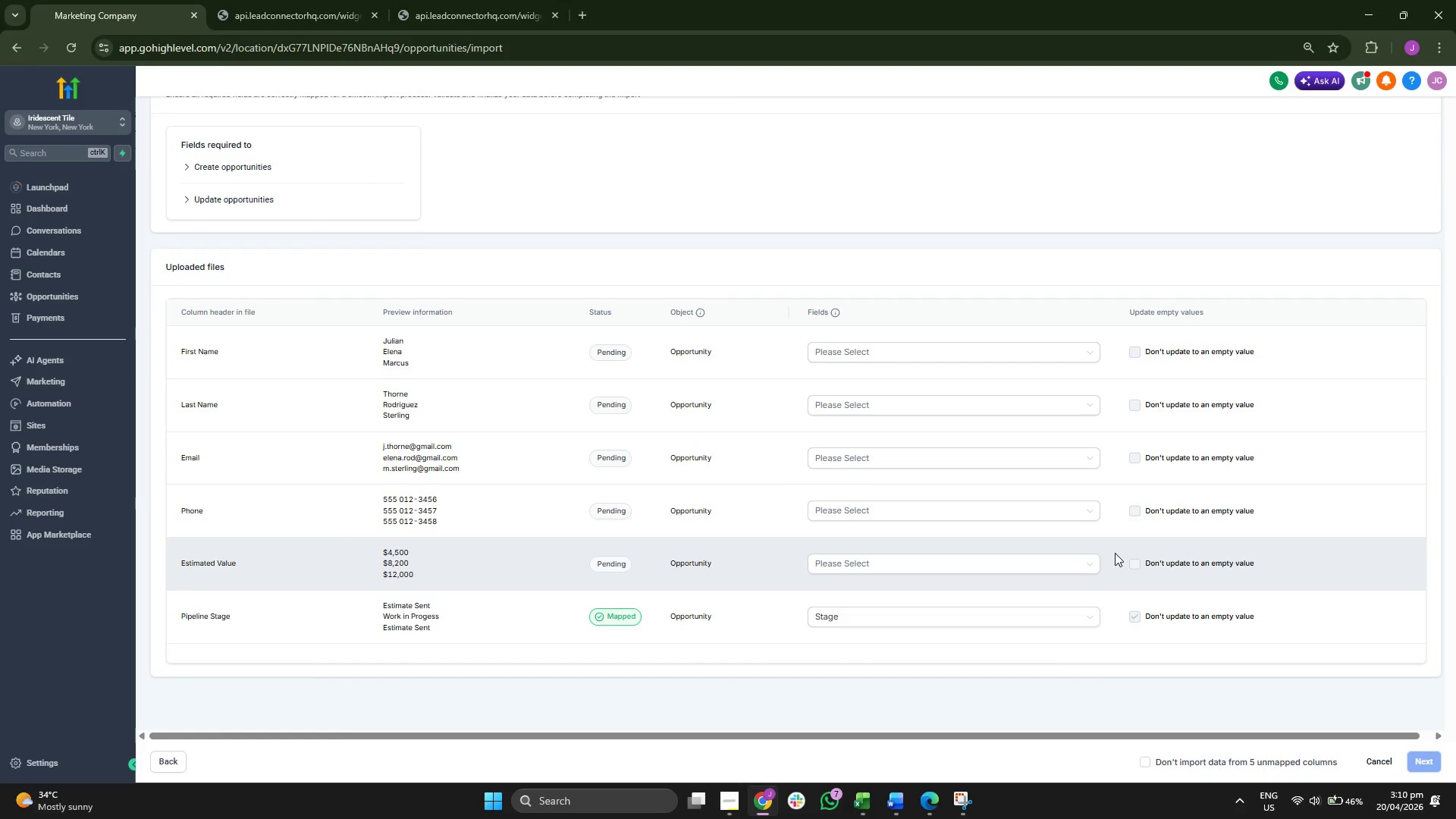 
left_click([931, 346])
 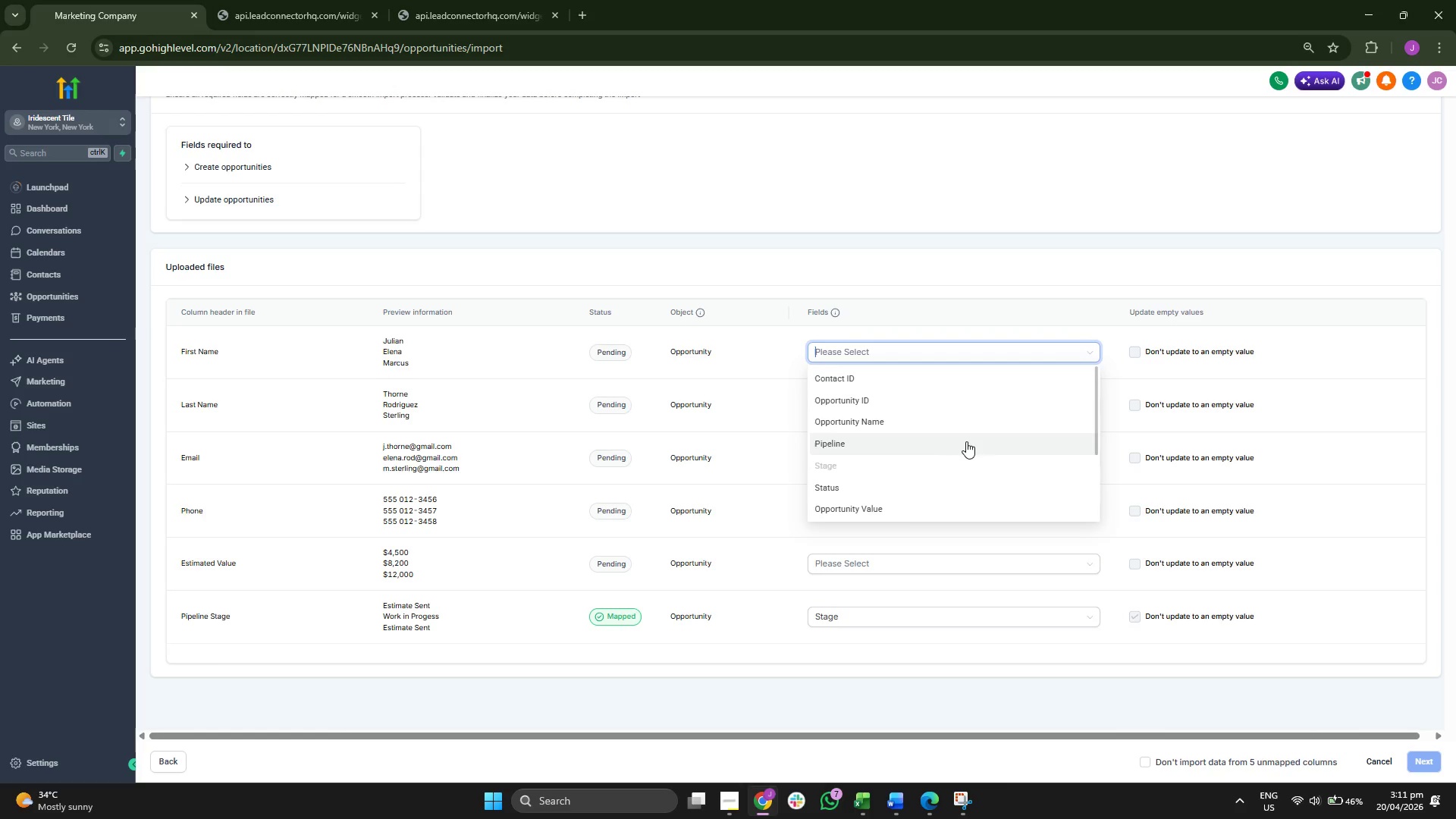 
left_click([998, 682])
 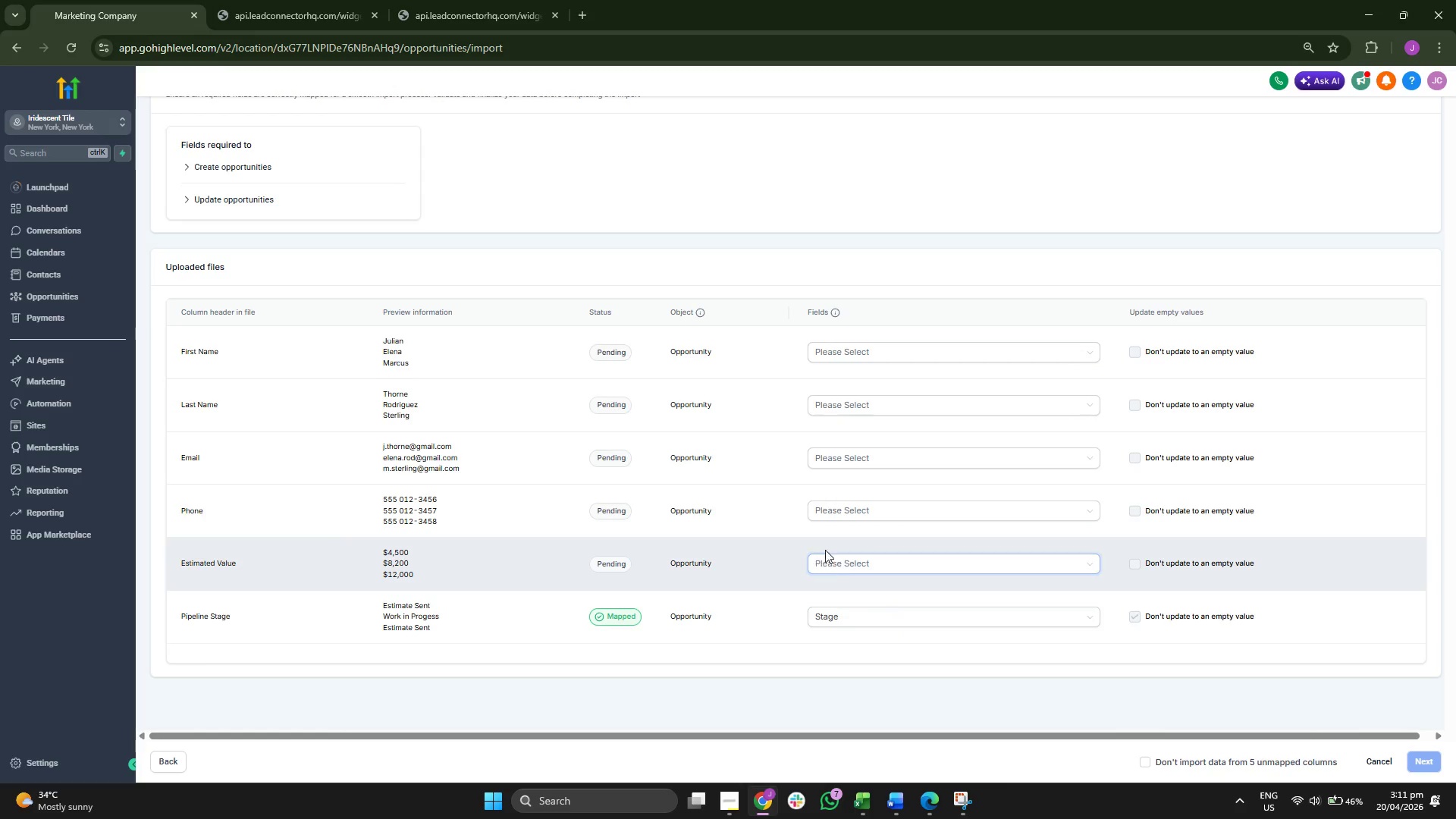 
left_click([865, 561])
 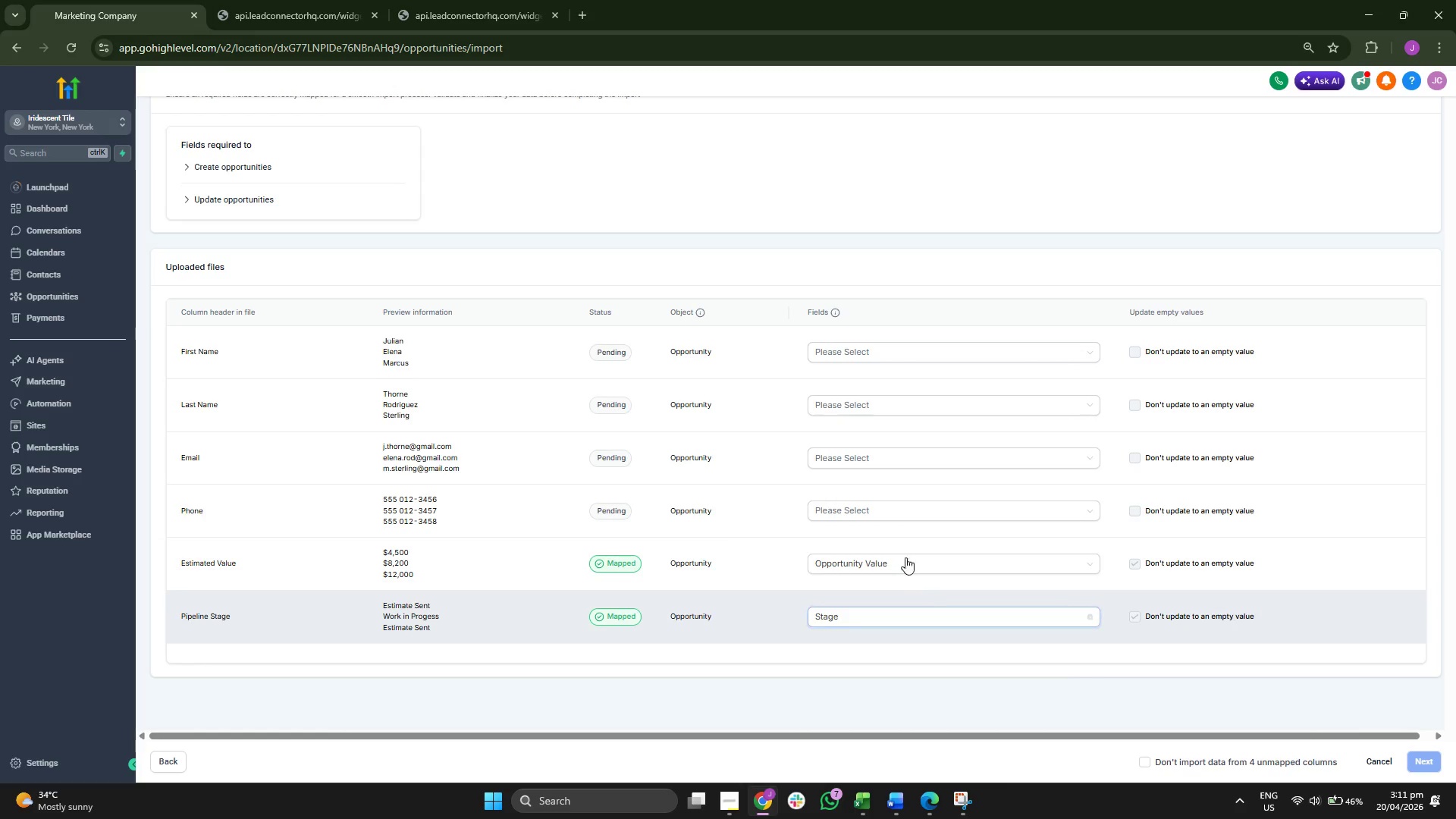 
left_click([914, 502])
 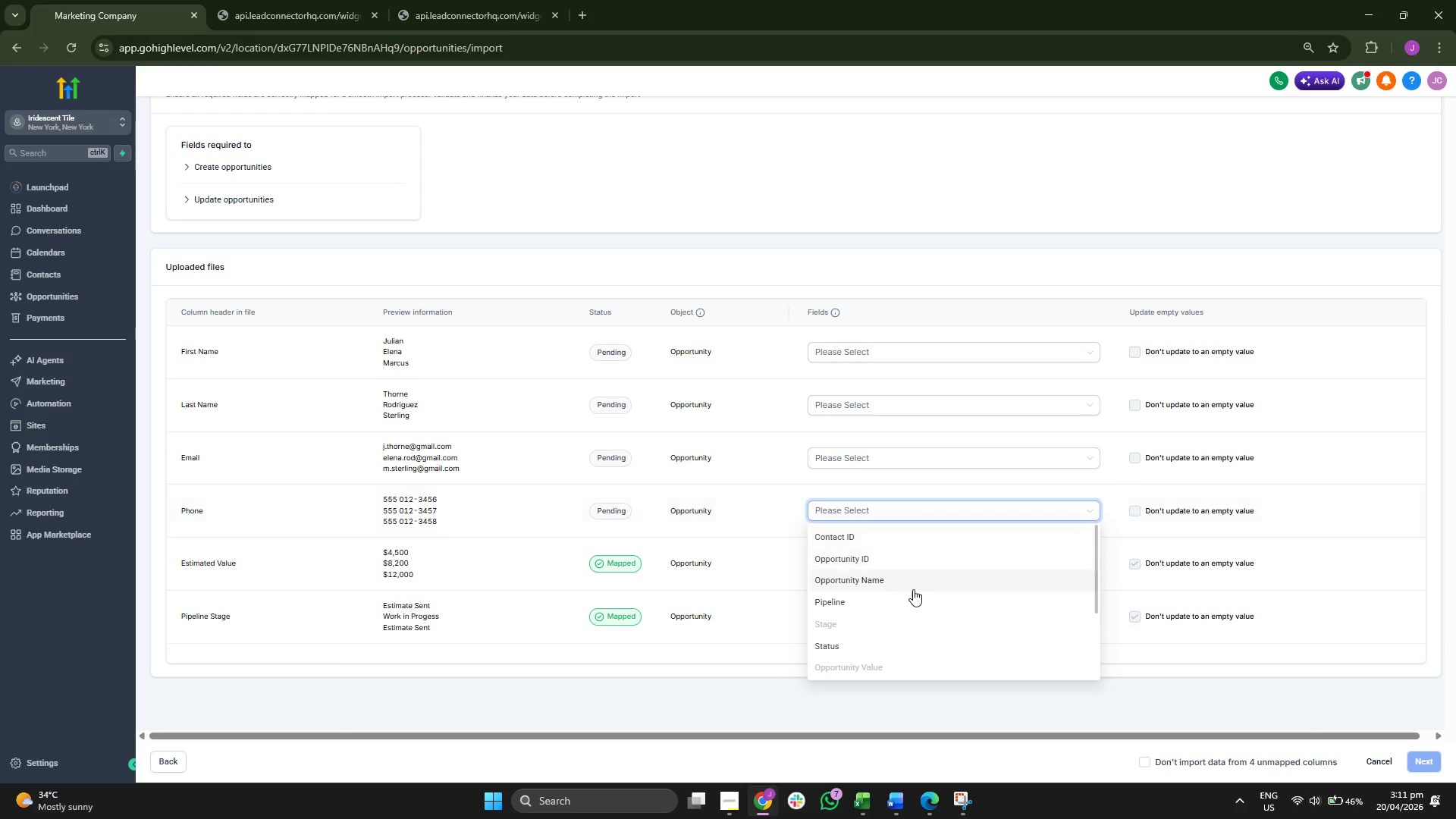 
scroll: coordinate [962, 605], scroll_direction: down, amount: 4.0
 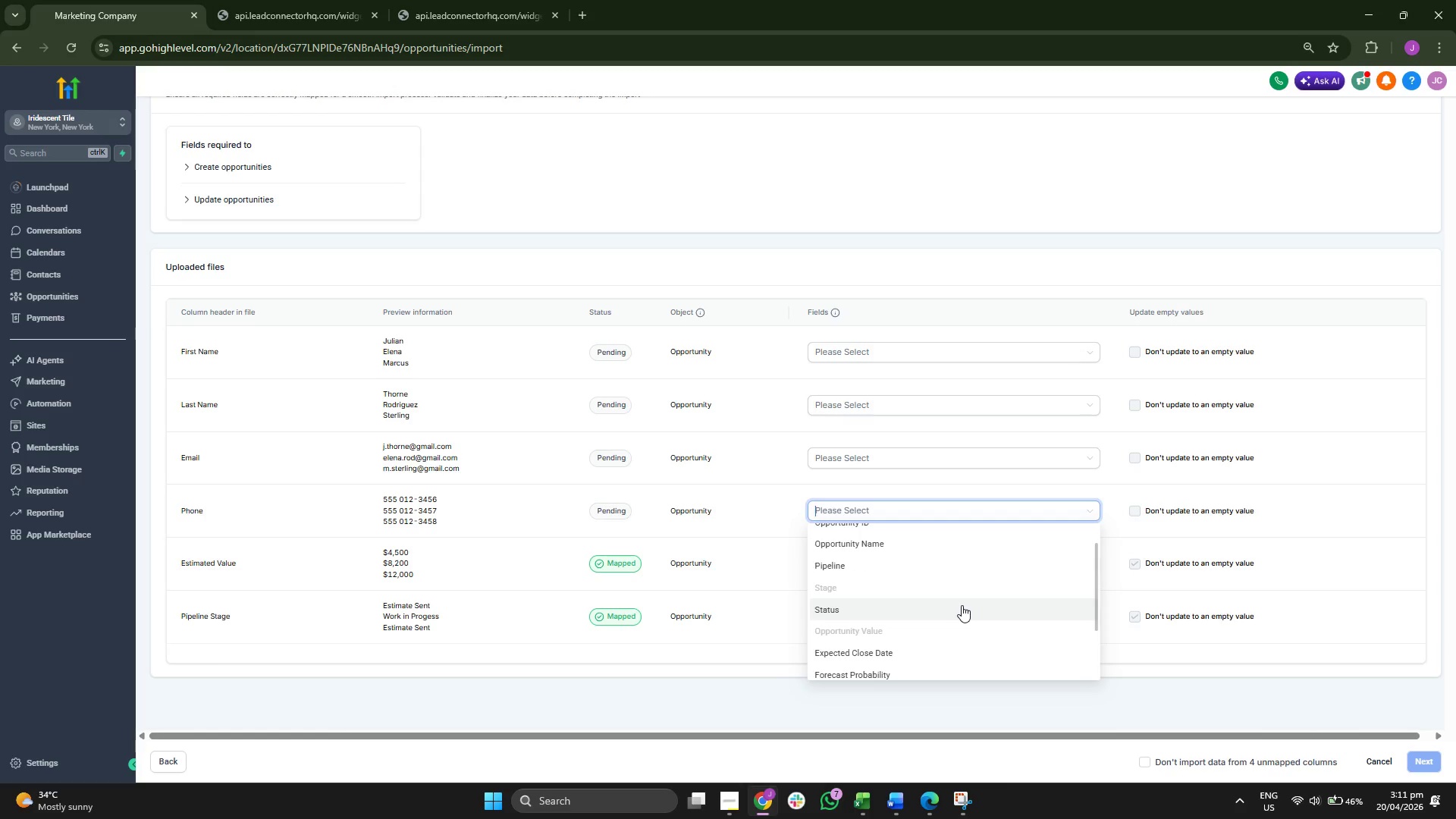 
scroll: coordinate [977, 611], scroll_direction: up, amount: 2.0
 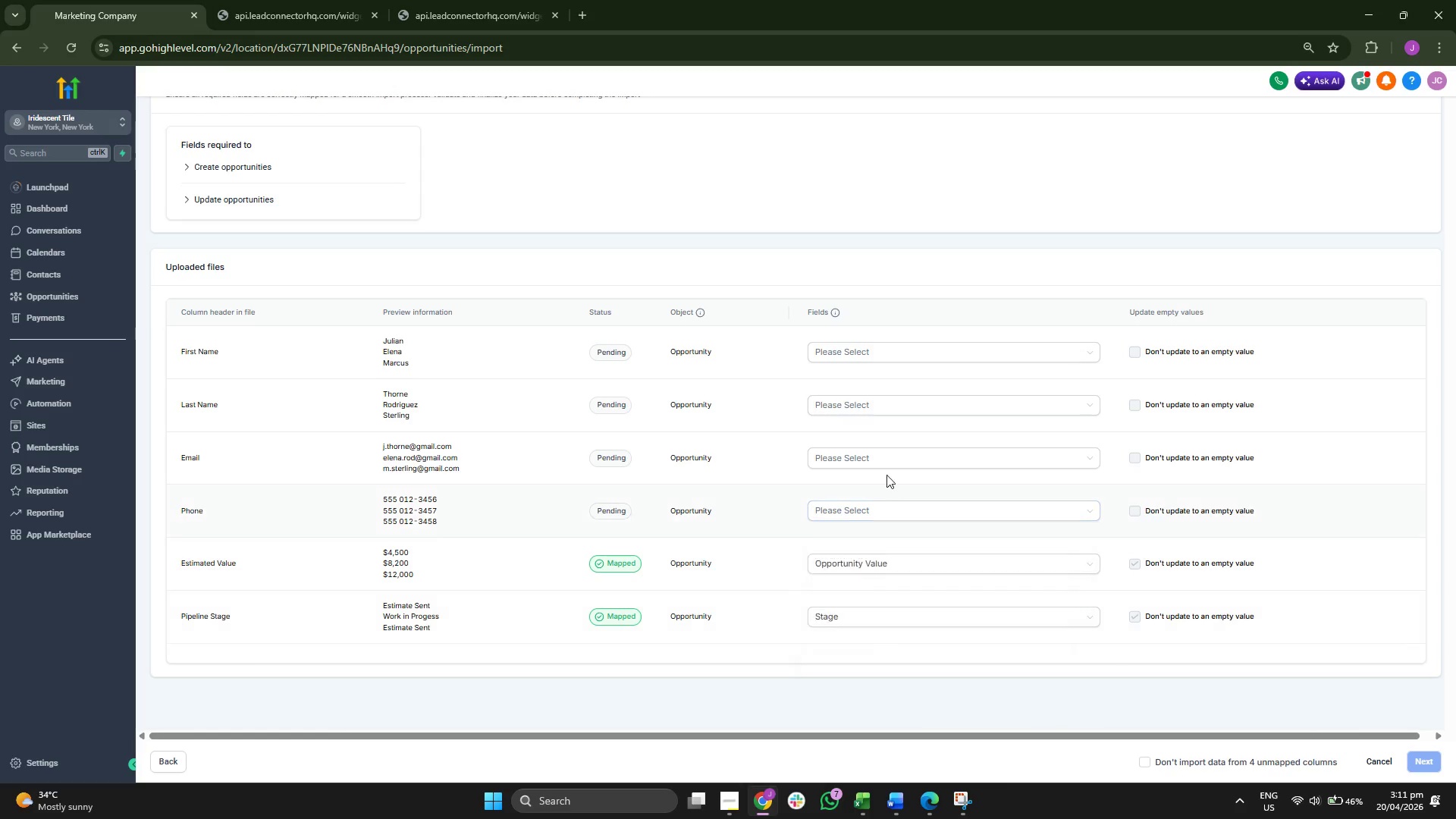 
left_click([905, 454])
 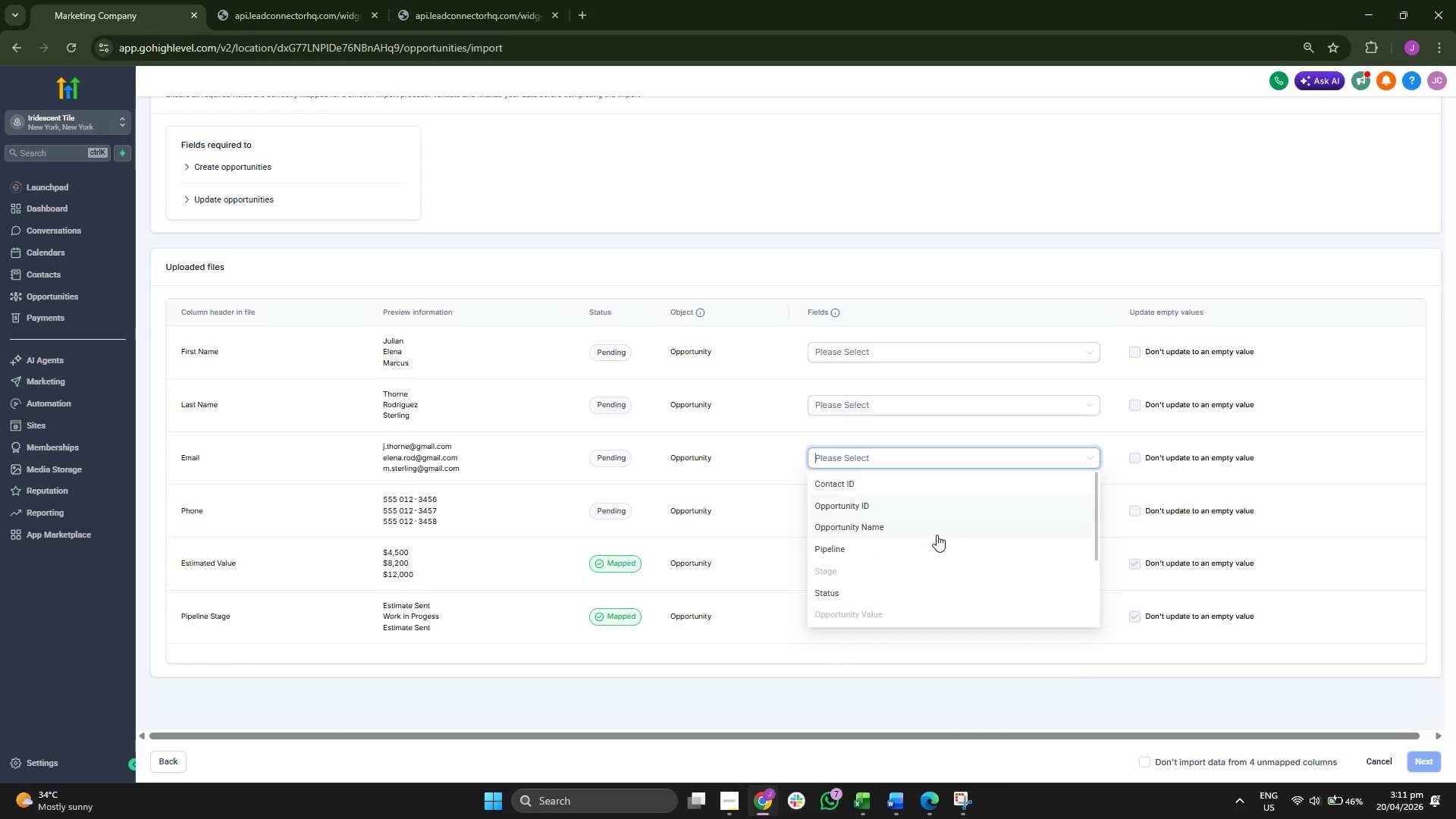 
scroll: coordinate [937, 534], scroll_direction: down, amount: 2.0
 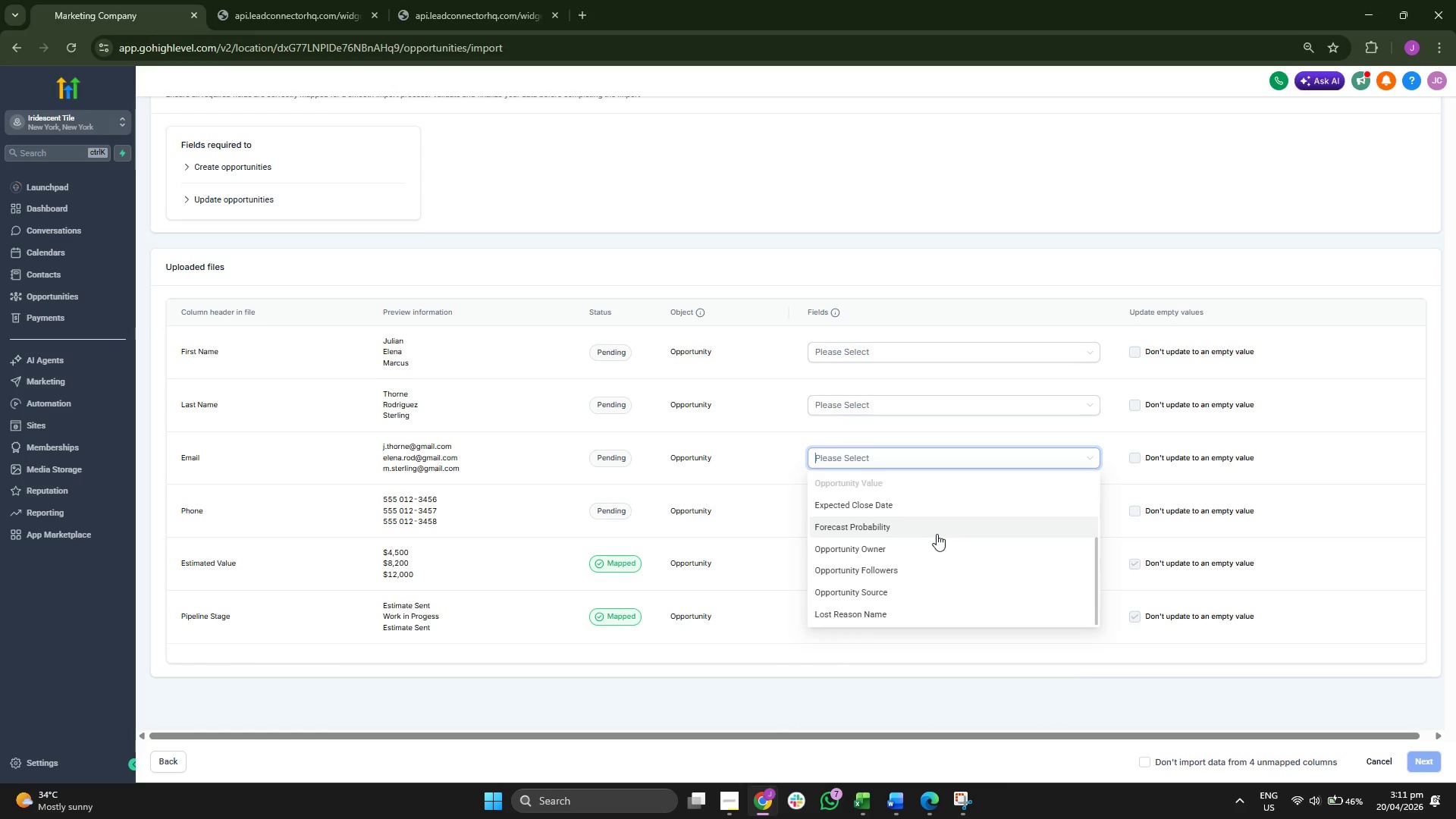 
scroll: coordinate [937, 534], scroll_direction: up, amount: 1.0
 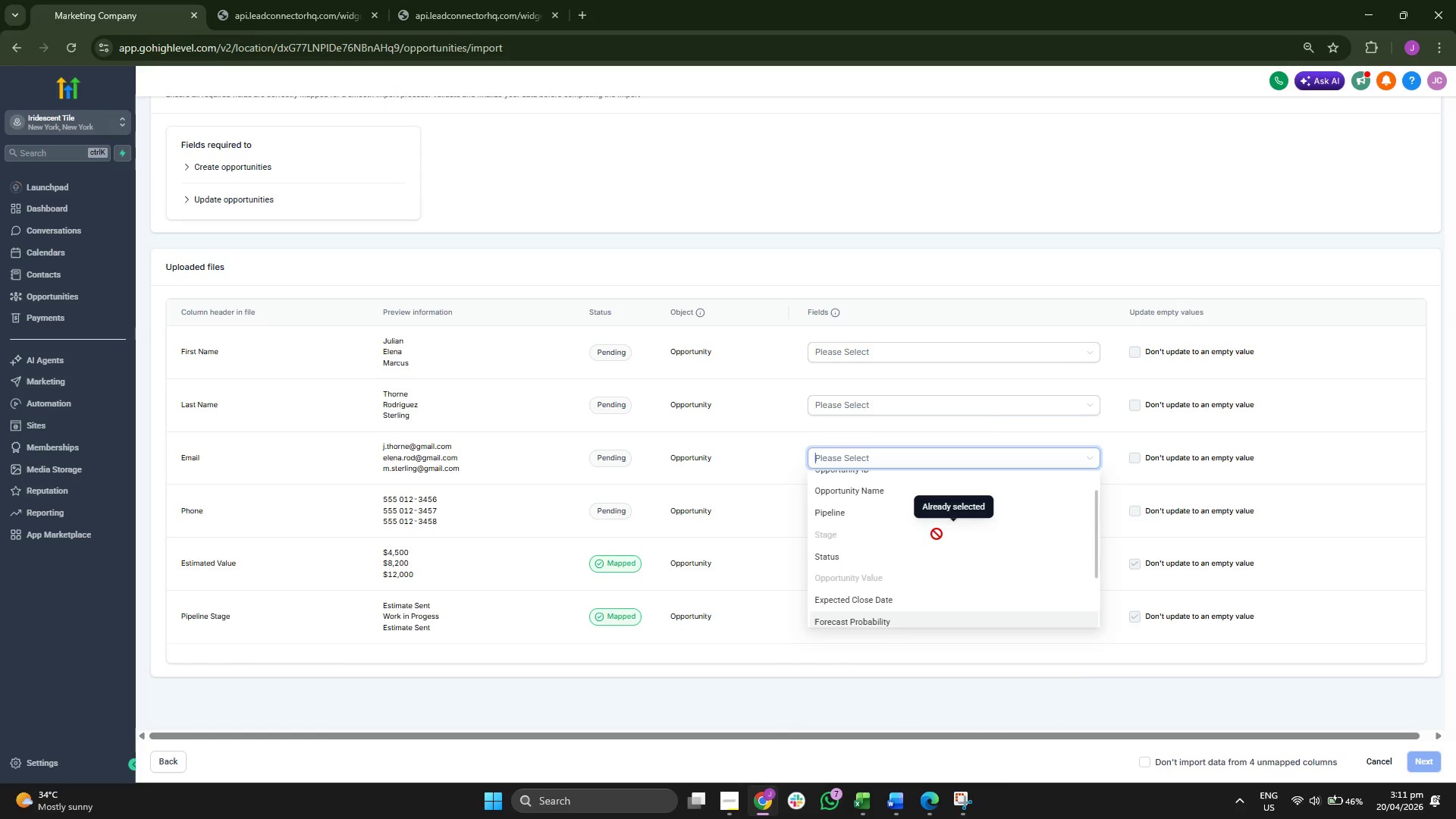 
scroll: coordinate [937, 534], scroll_direction: down, amount: 2.0
 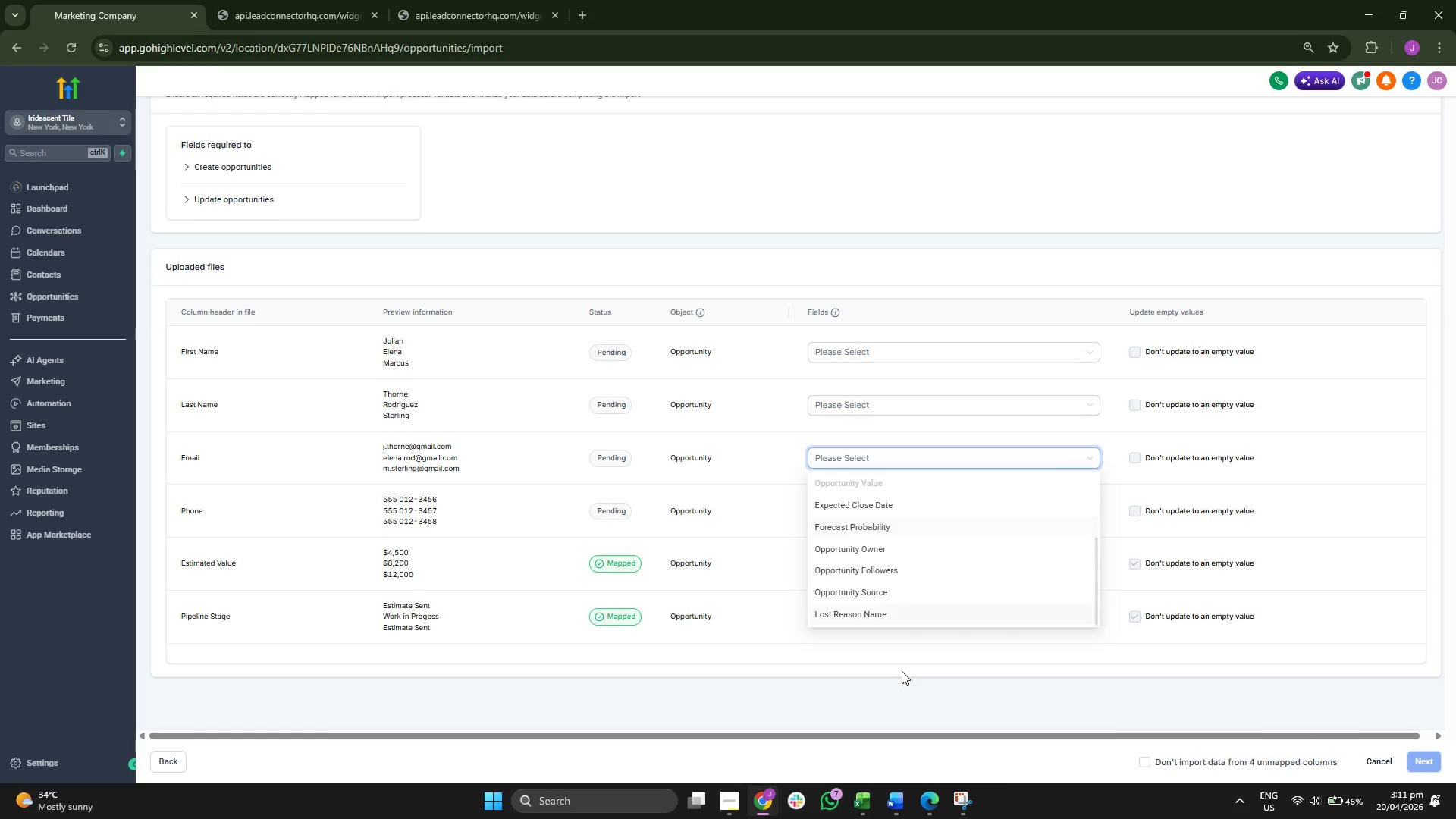 
left_click([902, 668])
 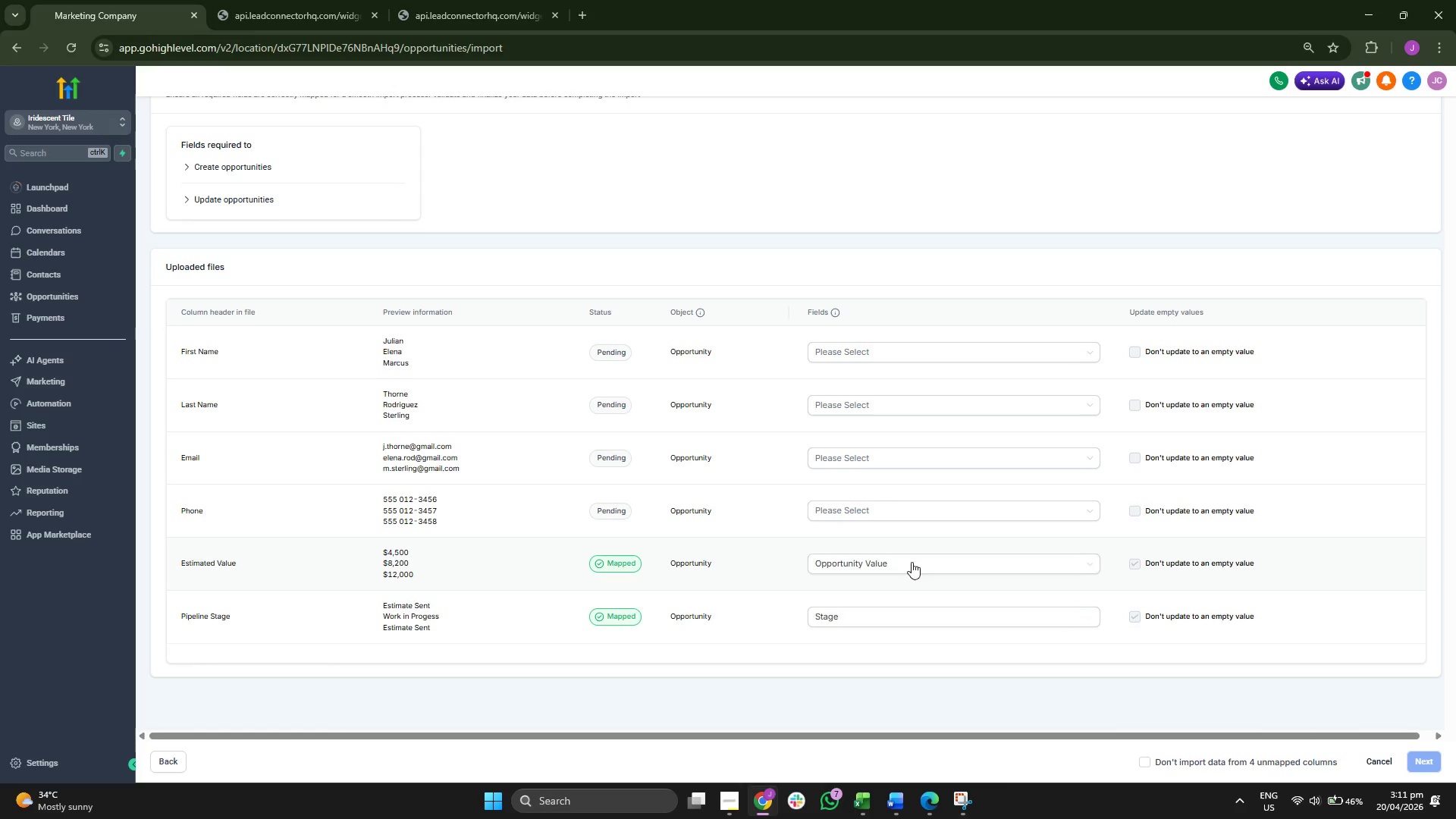 
left_click([911, 402])
 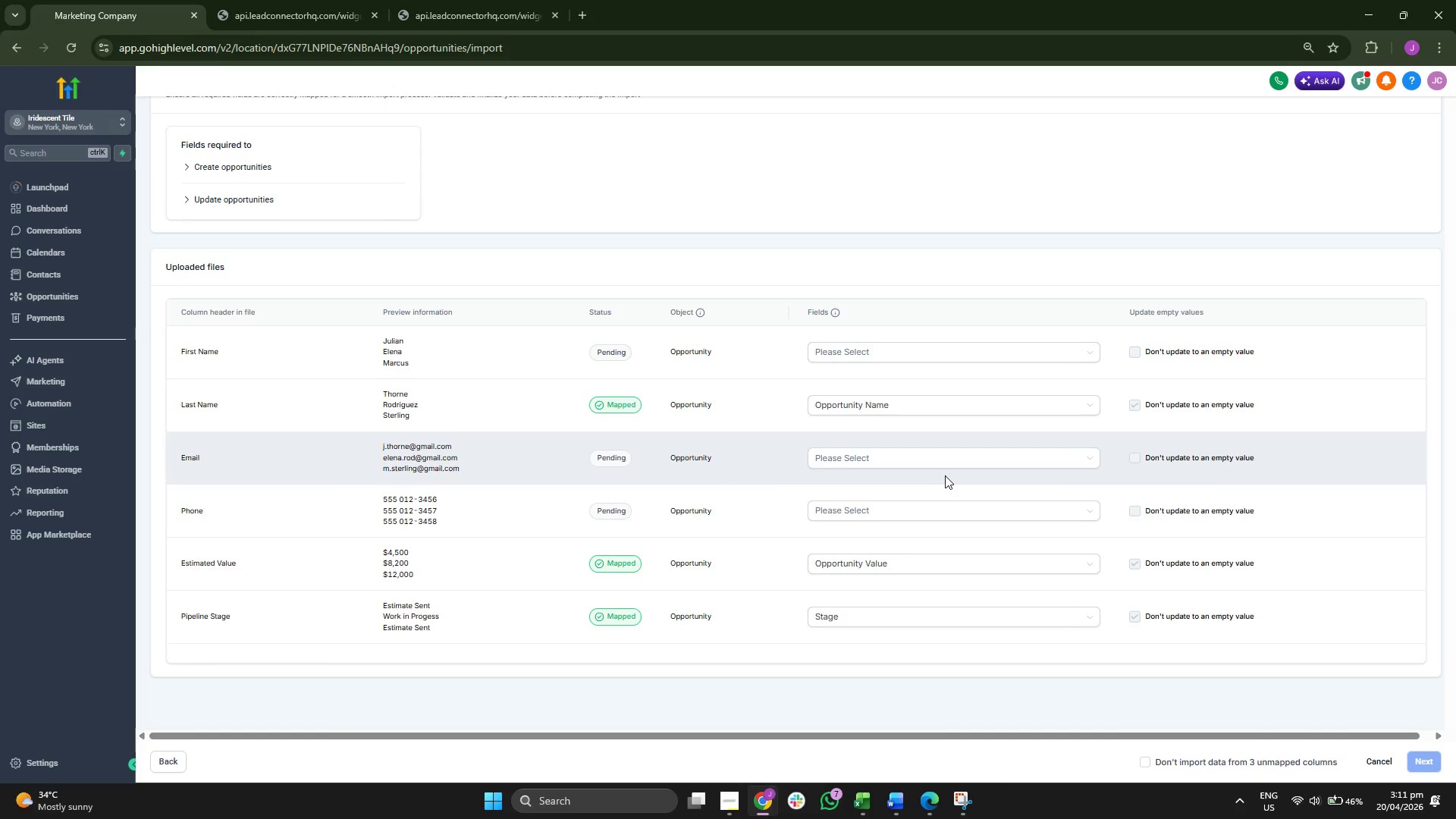 
left_click([893, 350])
 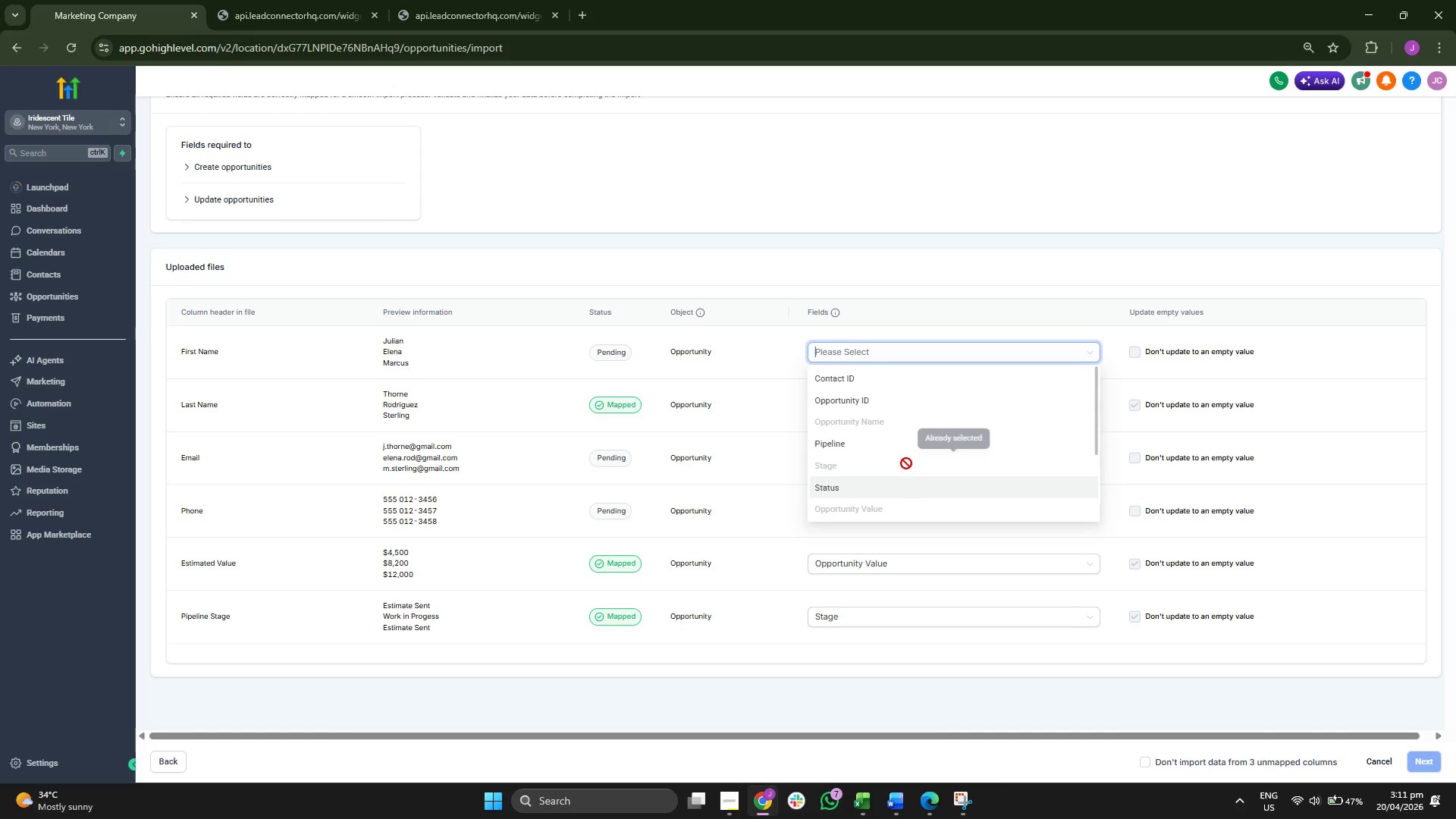 
scroll: coordinate [917, 430], scroll_direction: down, amount: 2.0
 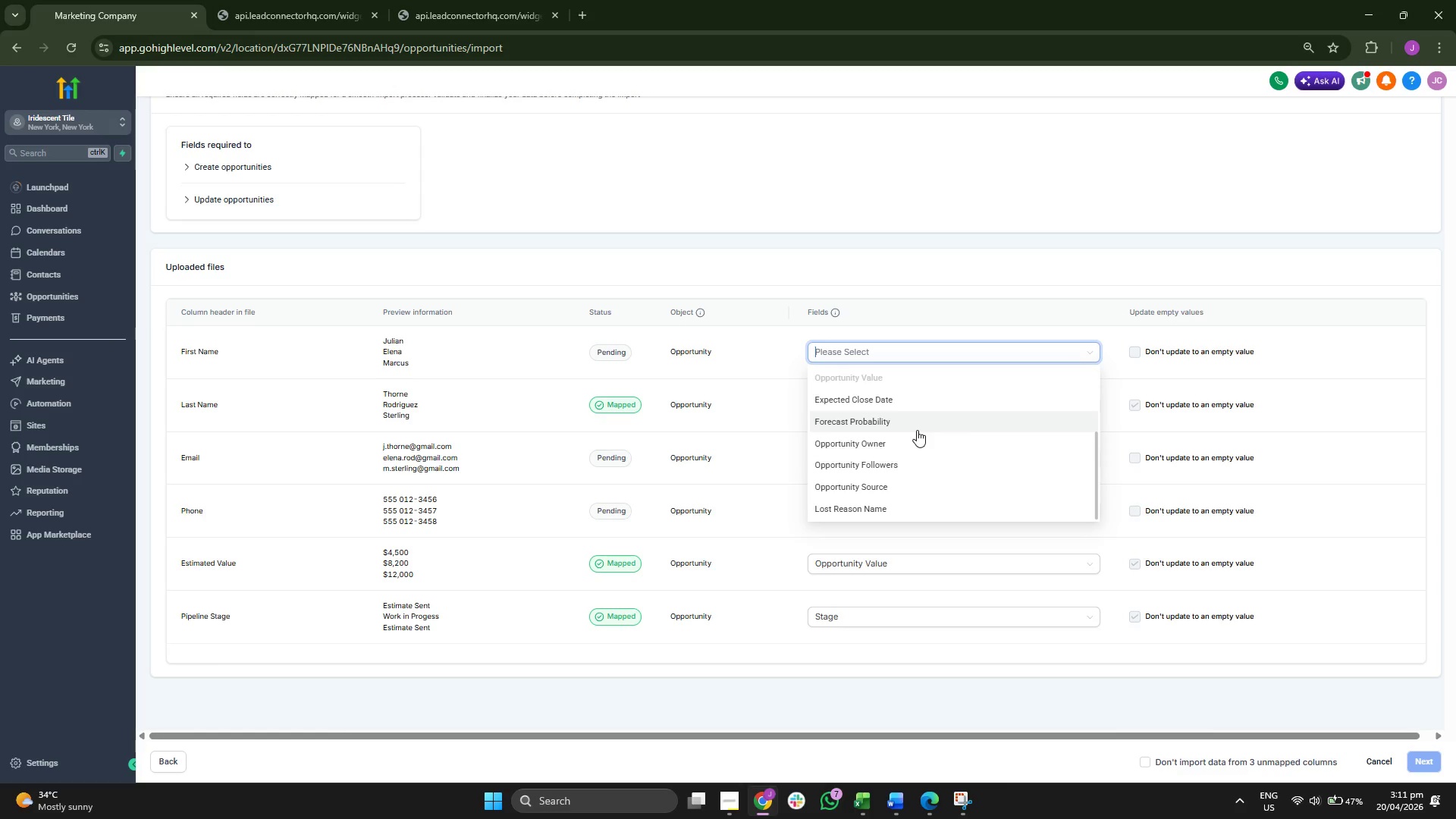 
left_click([871, 664])
 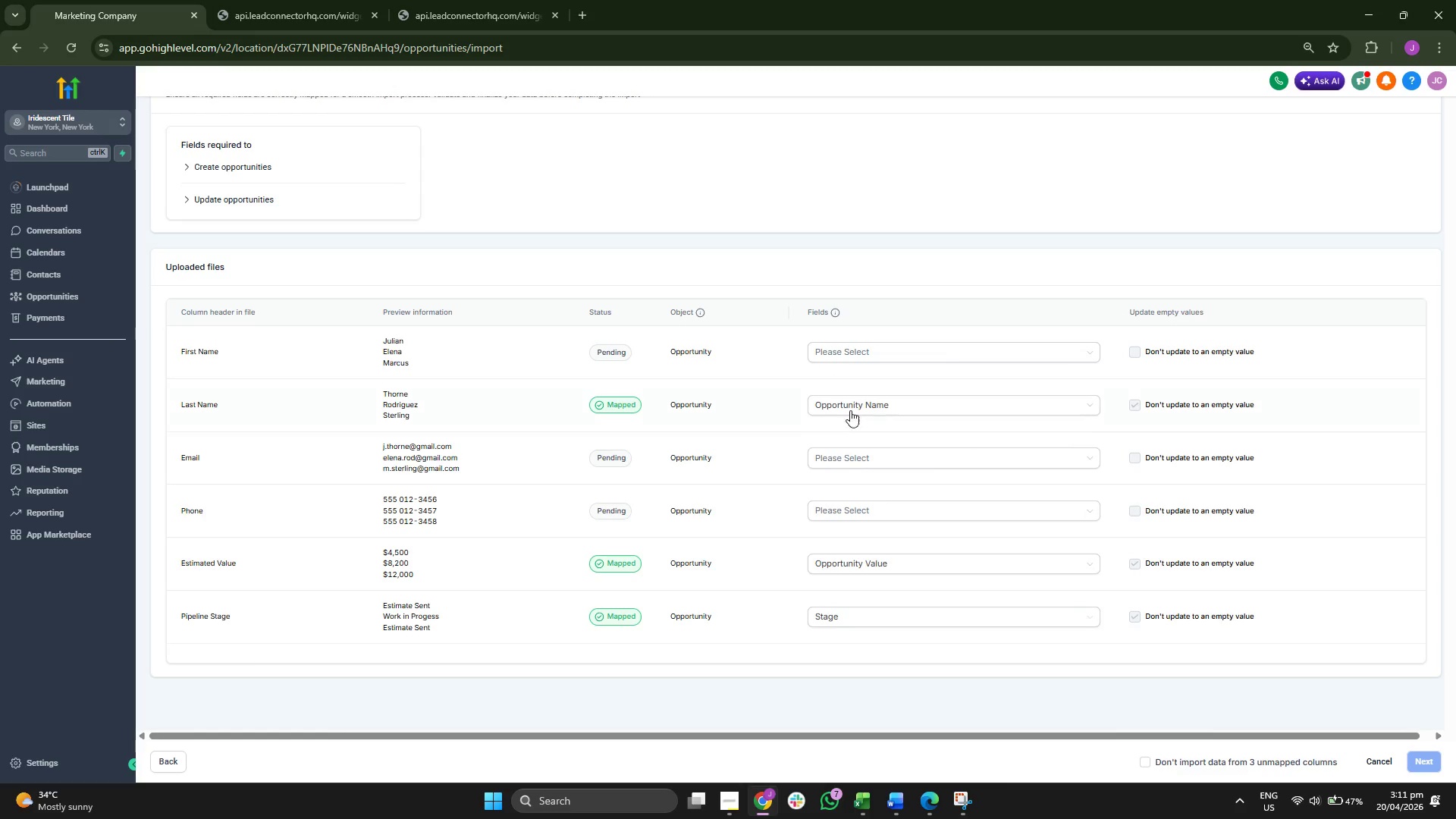 
left_click([867, 403])
 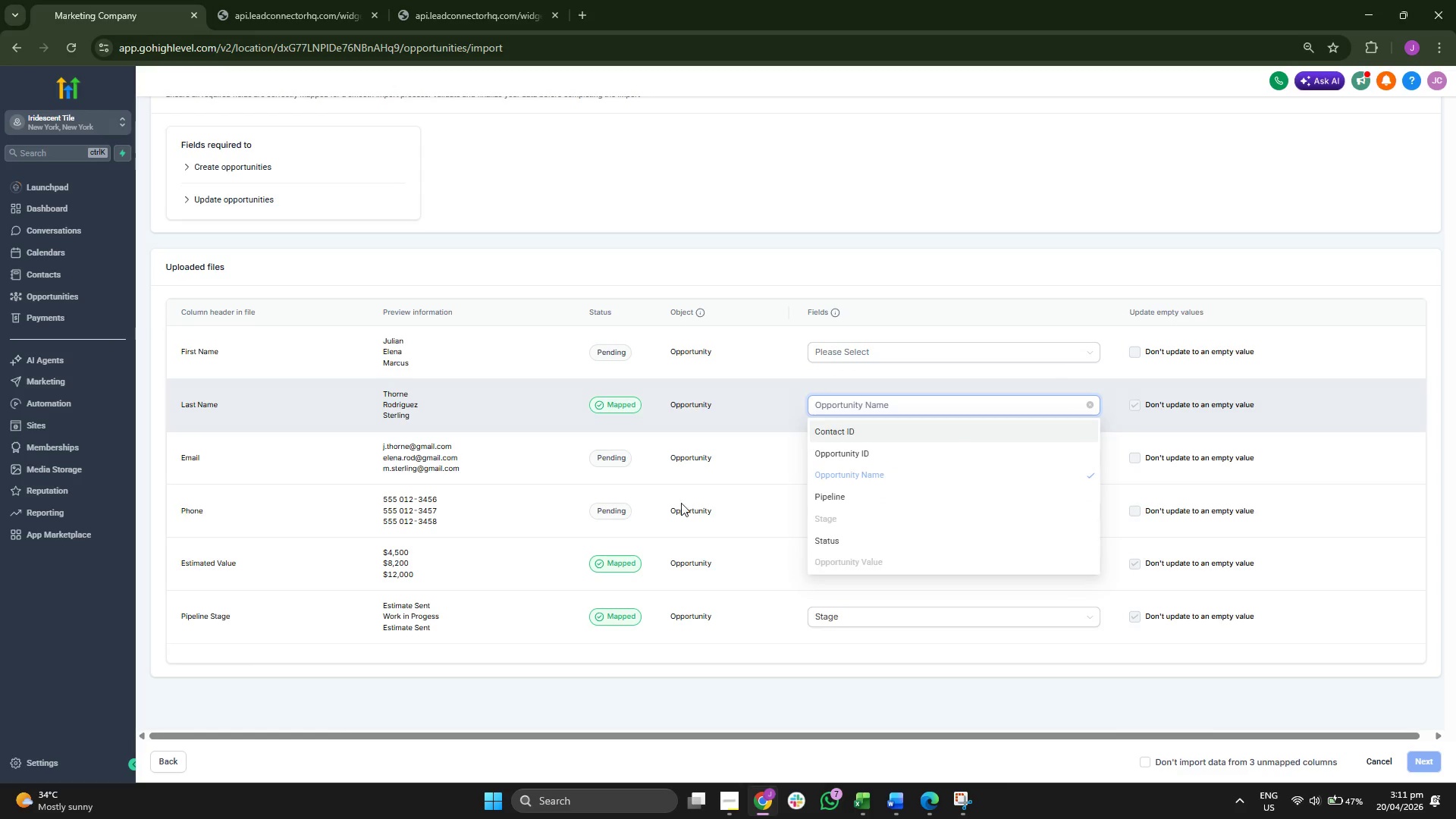 
left_click([794, 680])
 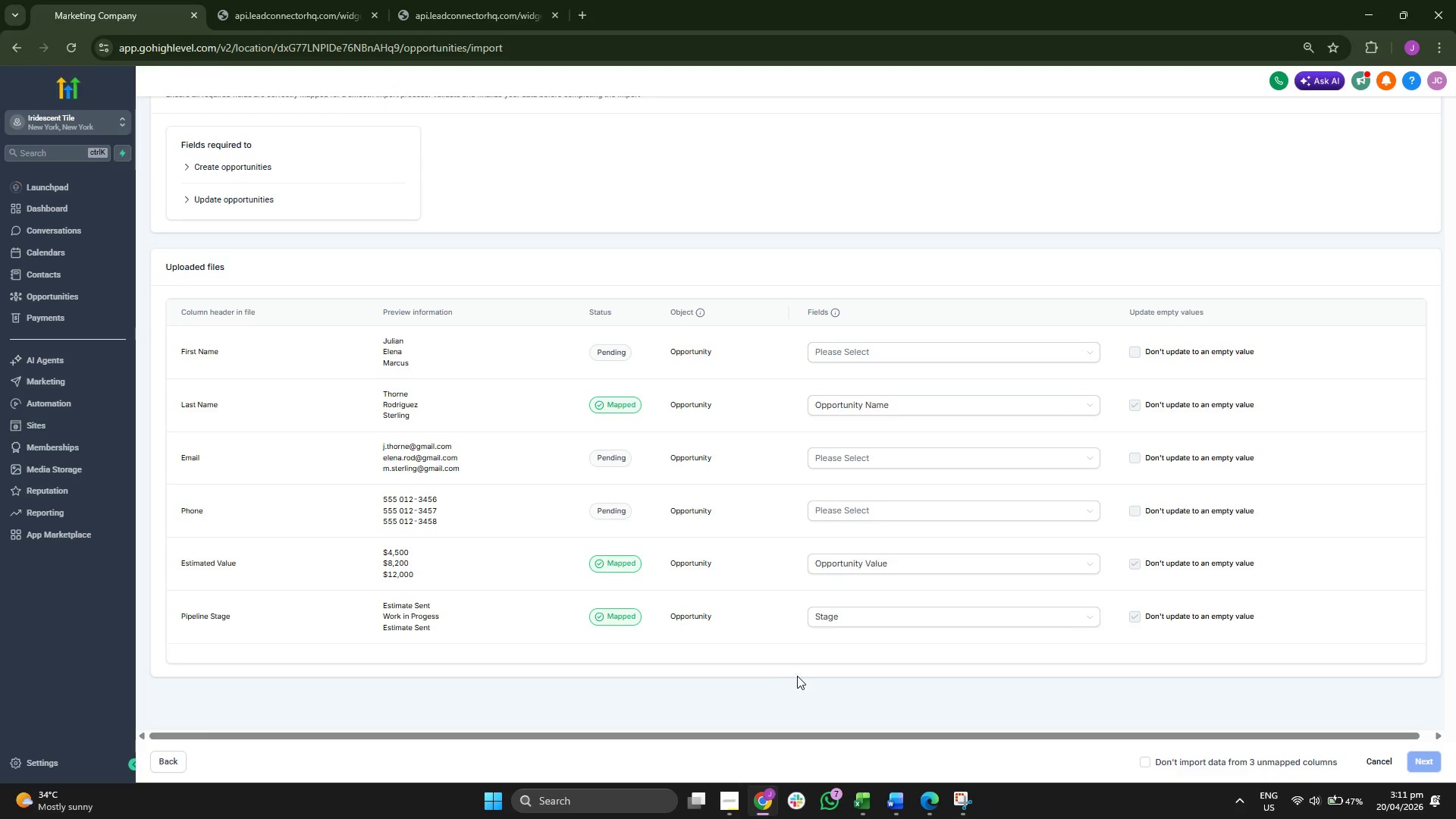 
left_click([907, 464])
 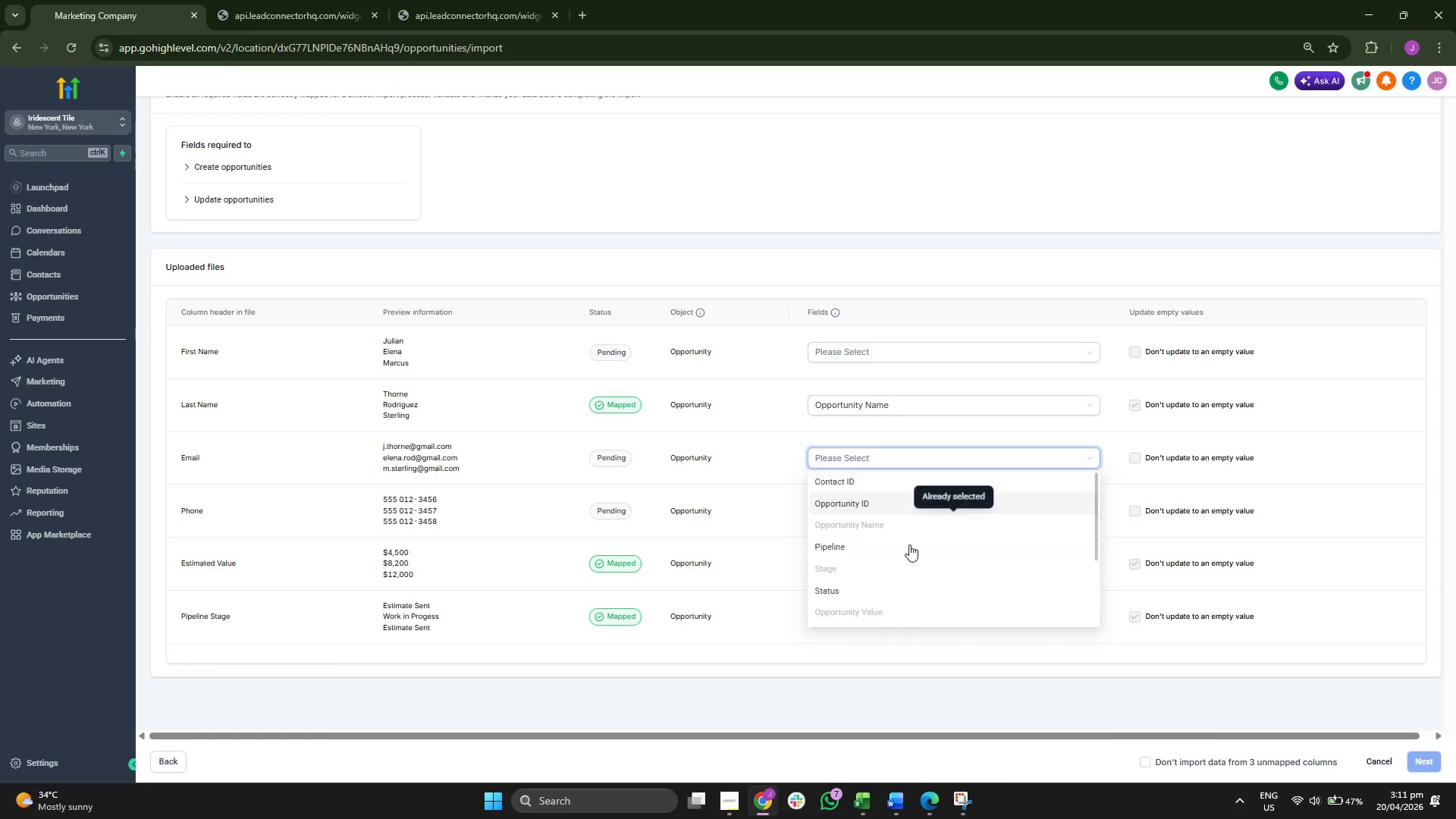 
scroll: coordinate [949, 530], scroll_direction: down, amount: 2.0
 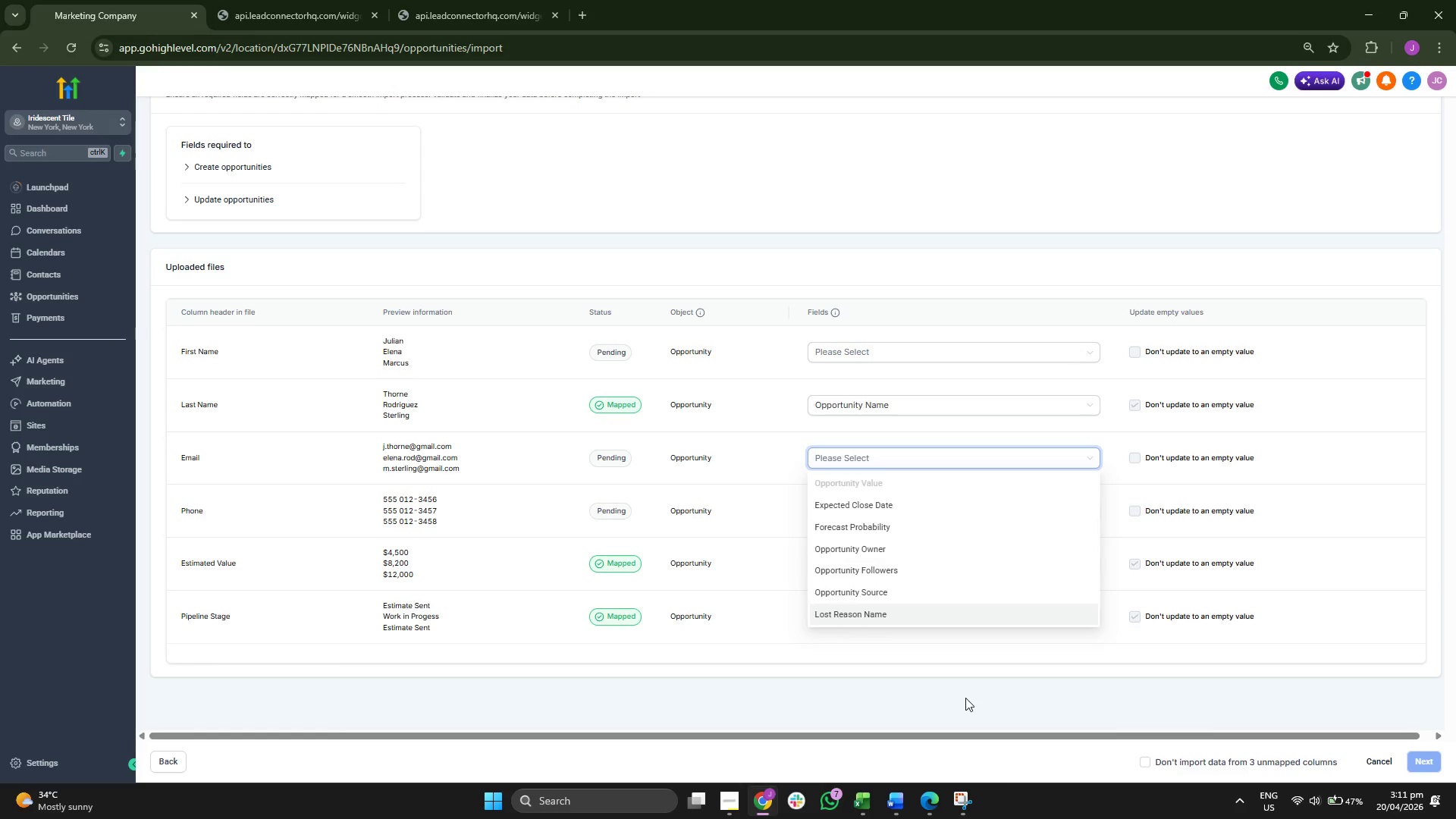 
left_click([966, 696])
 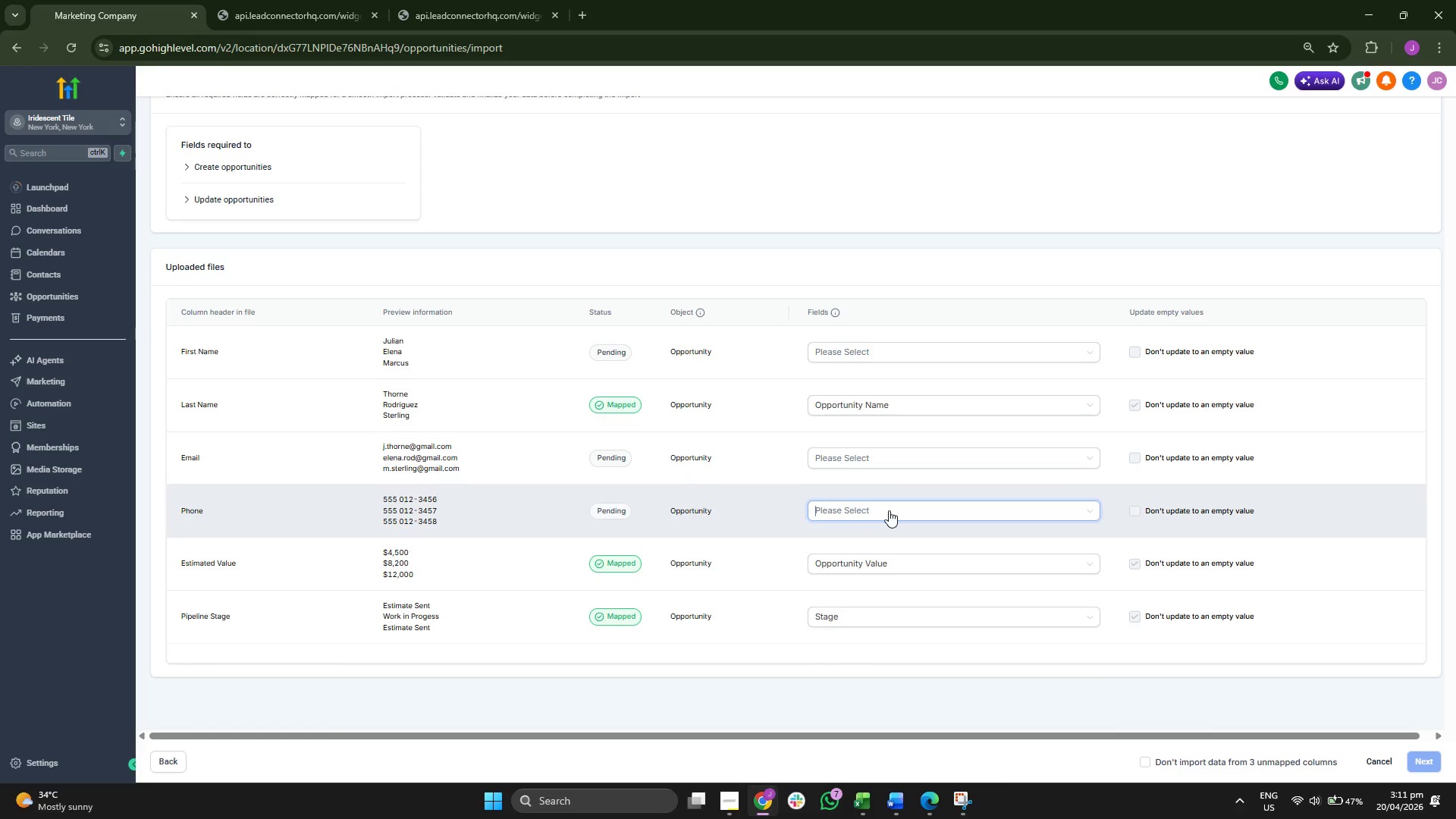 
scroll: coordinate [927, 590], scroll_direction: down, amount: 5.0
 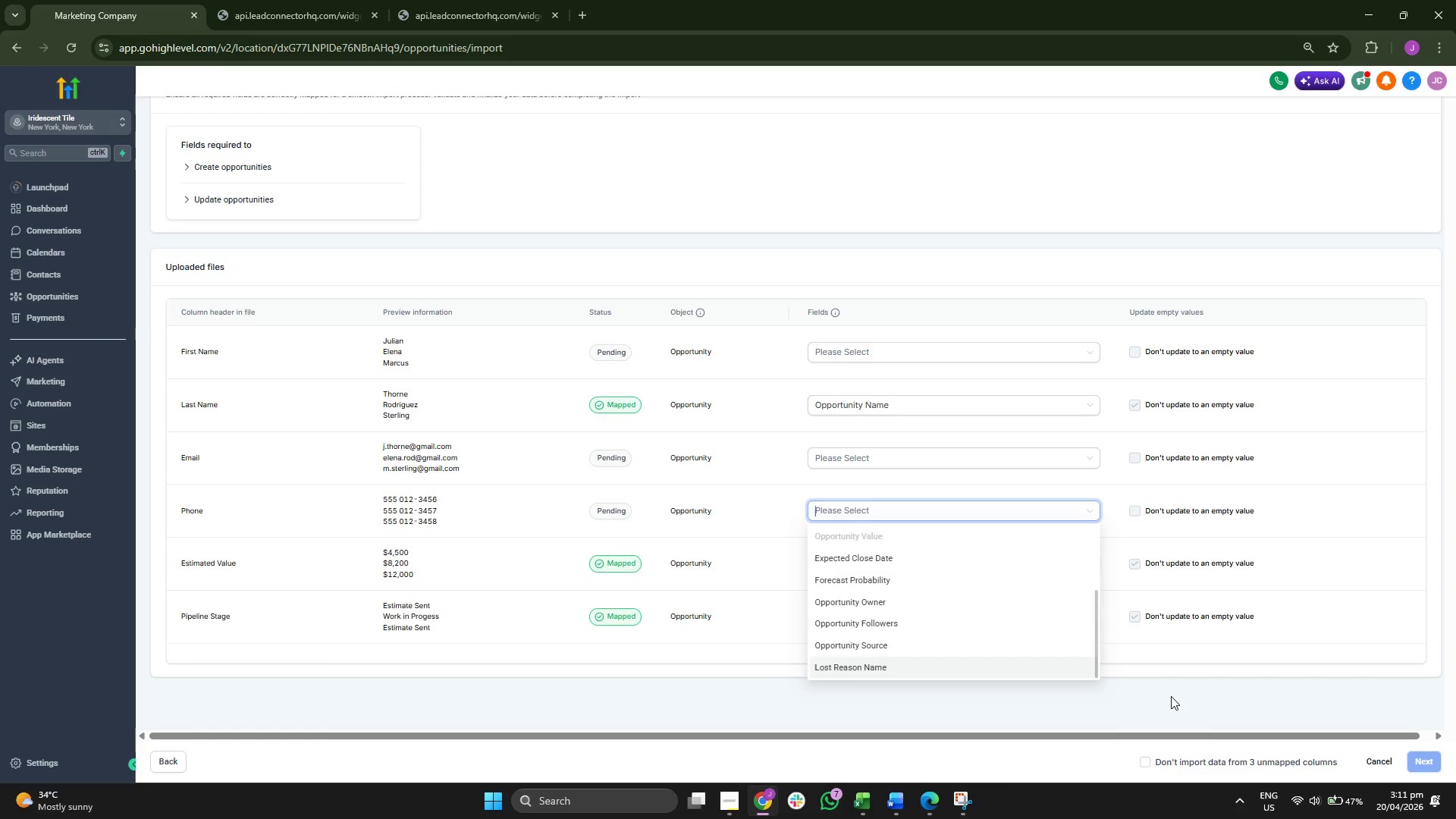 
left_click([1236, 715])
 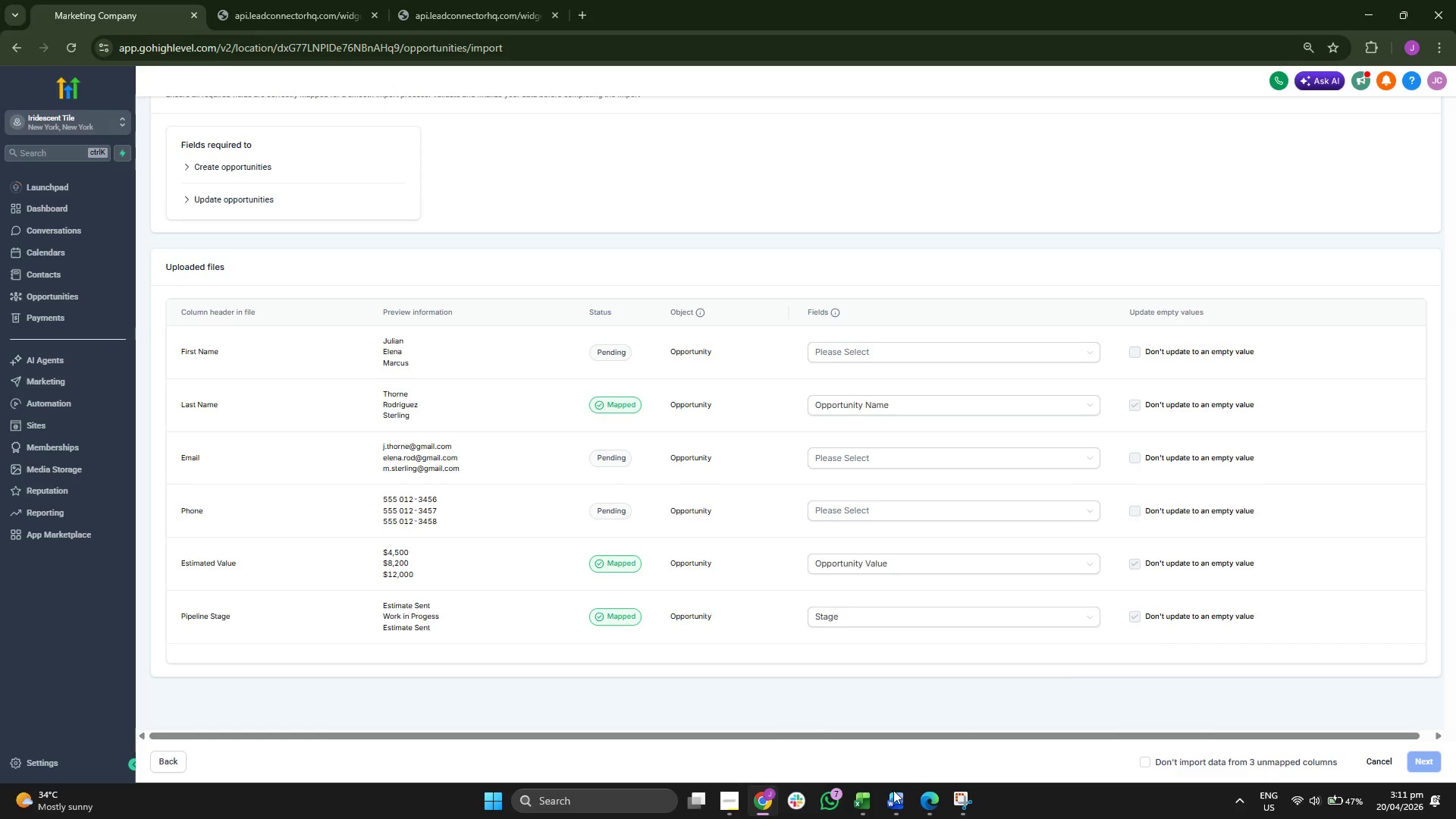 
wait(10.39)
 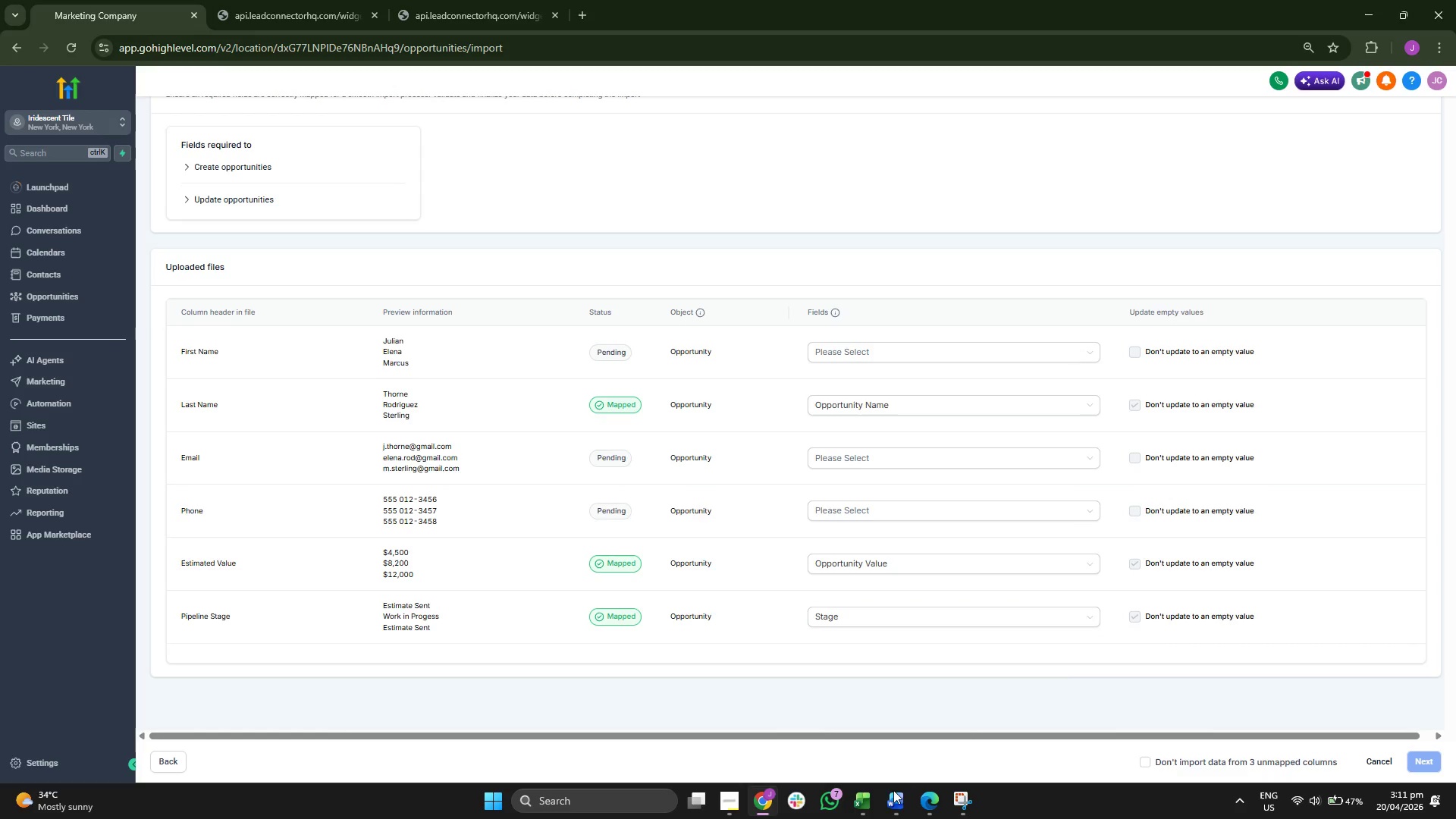 
double_click([395, 375])
 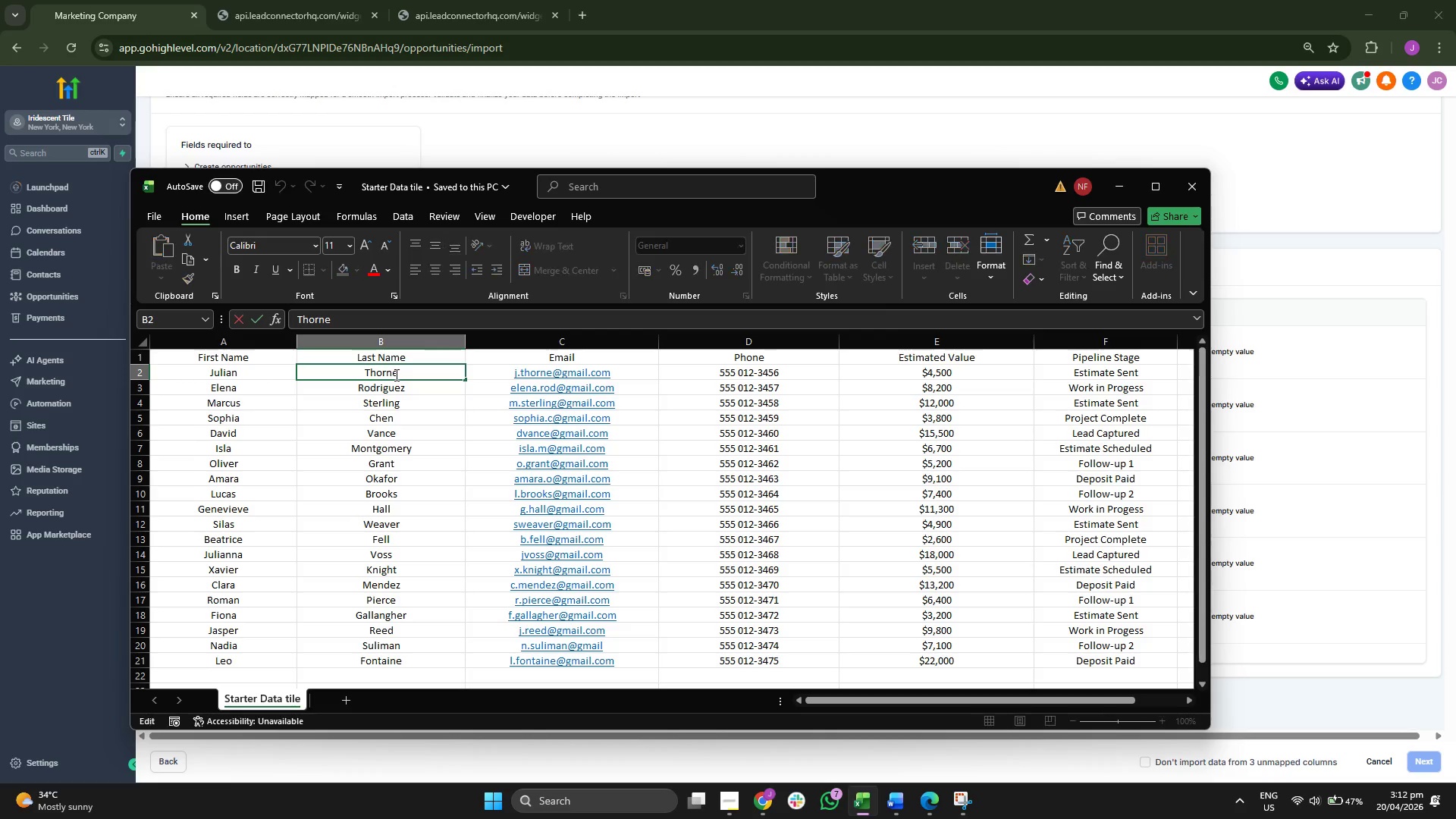 
triple_click([395, 375])
 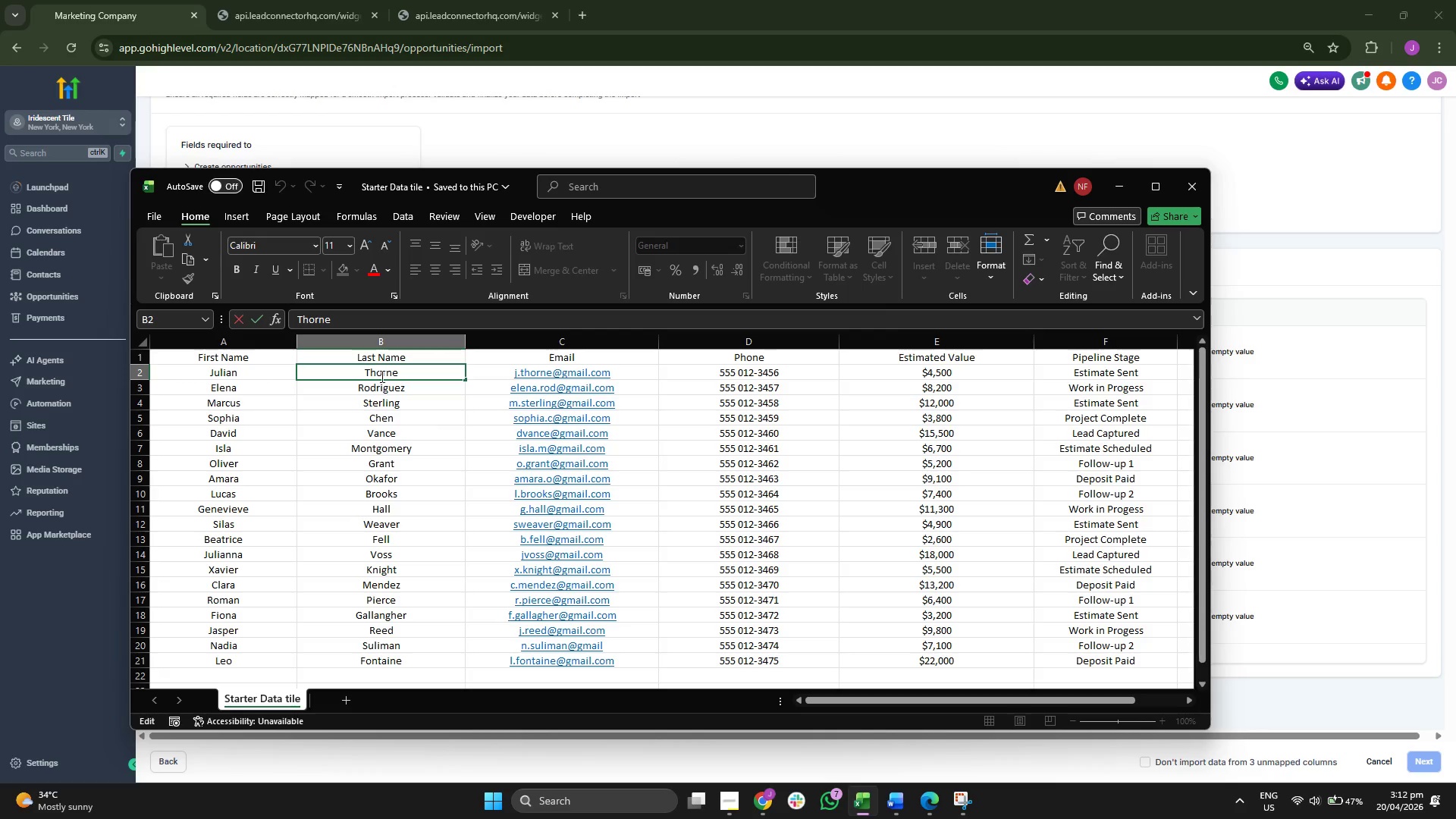 
double_click([383, 372])
 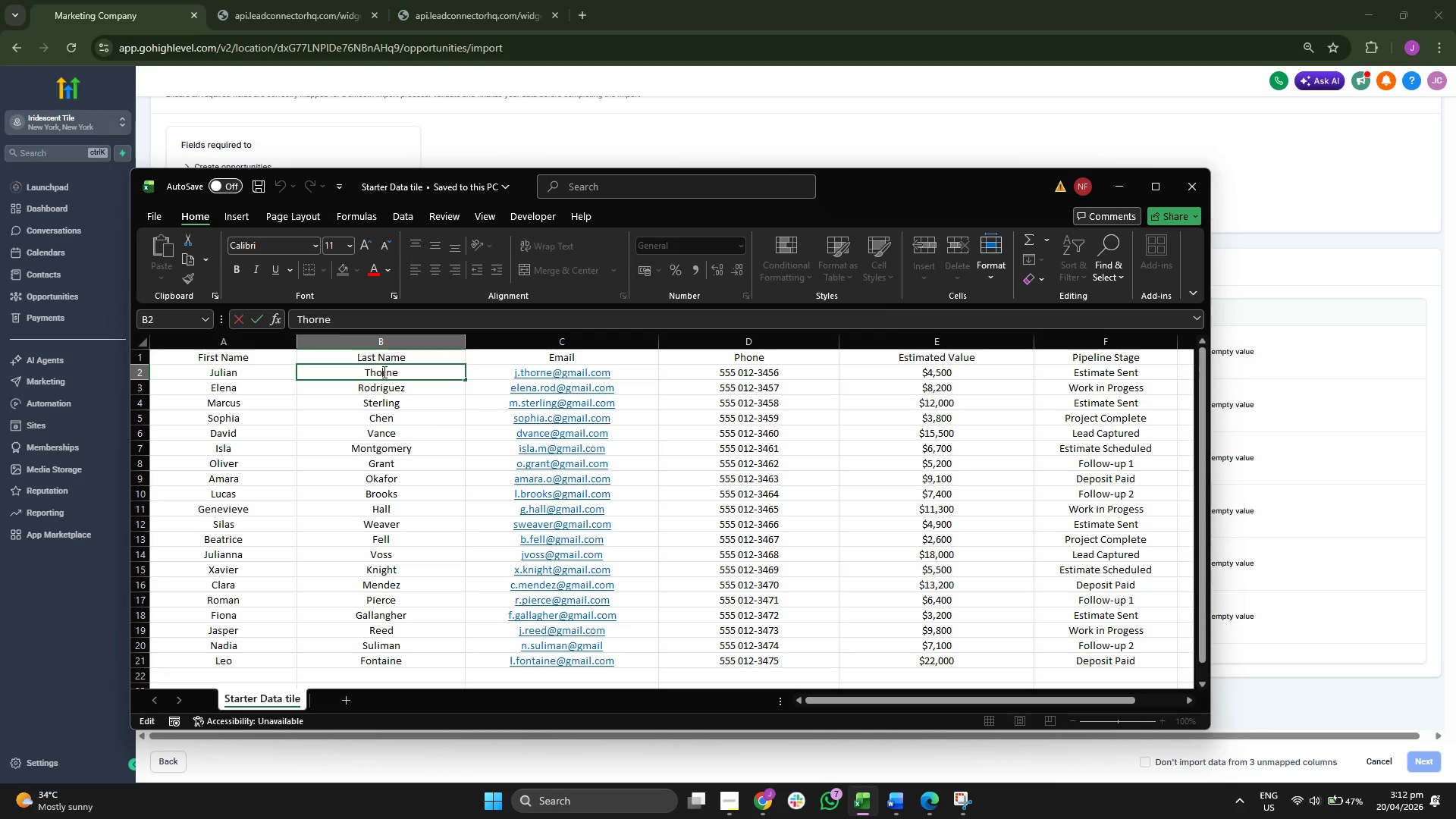 
triple_click([383, 372])
 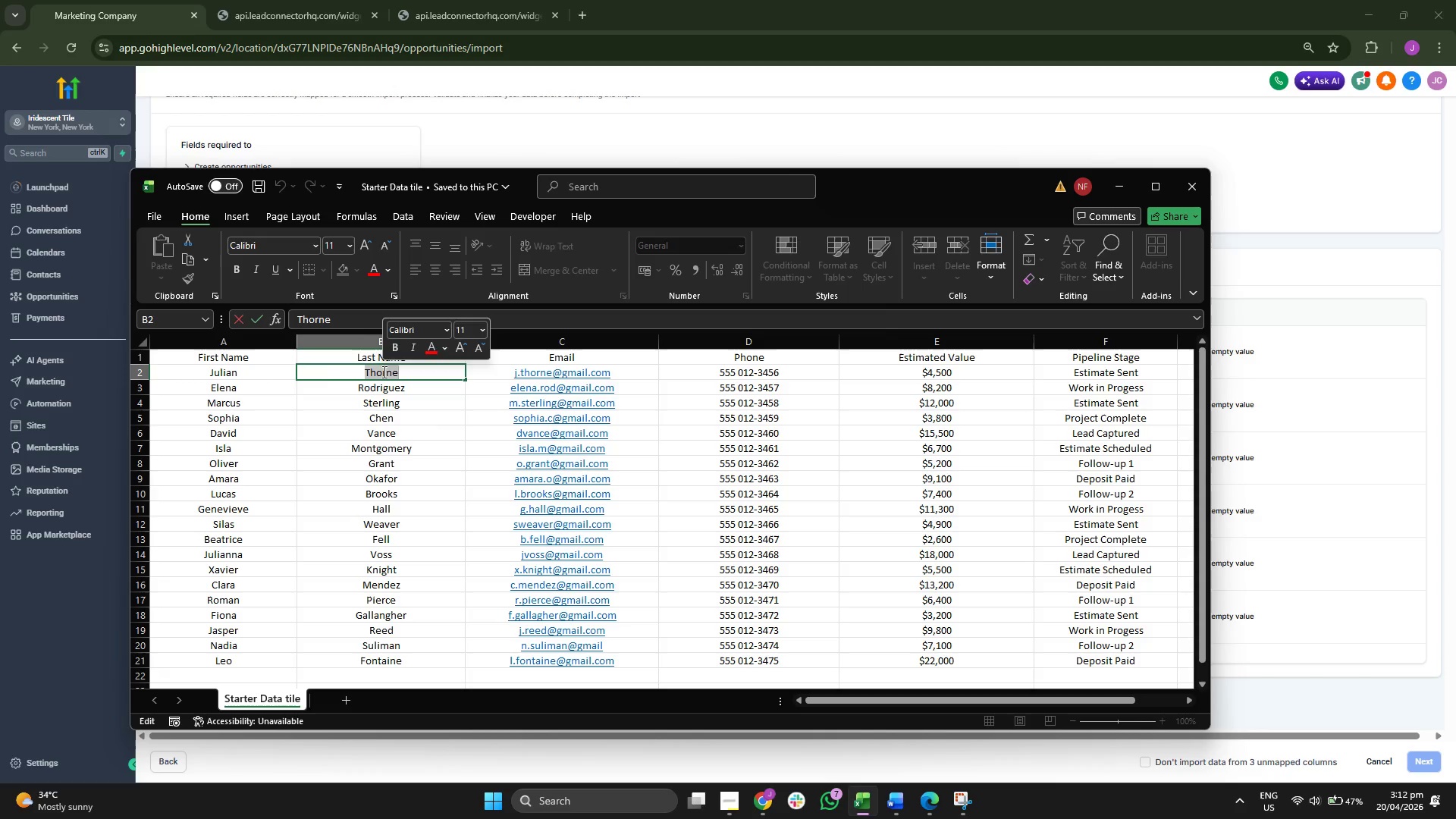 
key(Control+ControlLeft)
 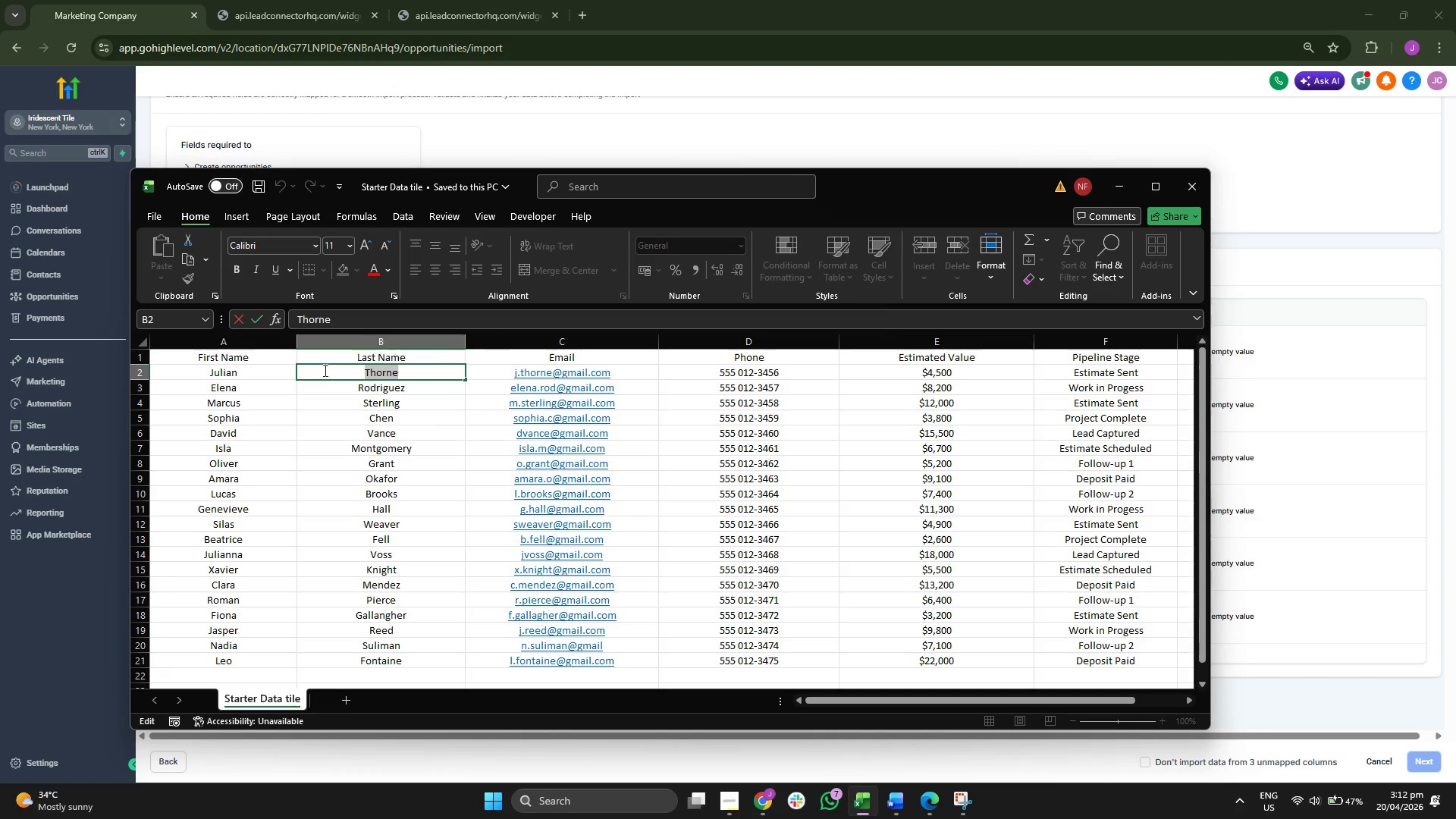 
key(Control+C)
 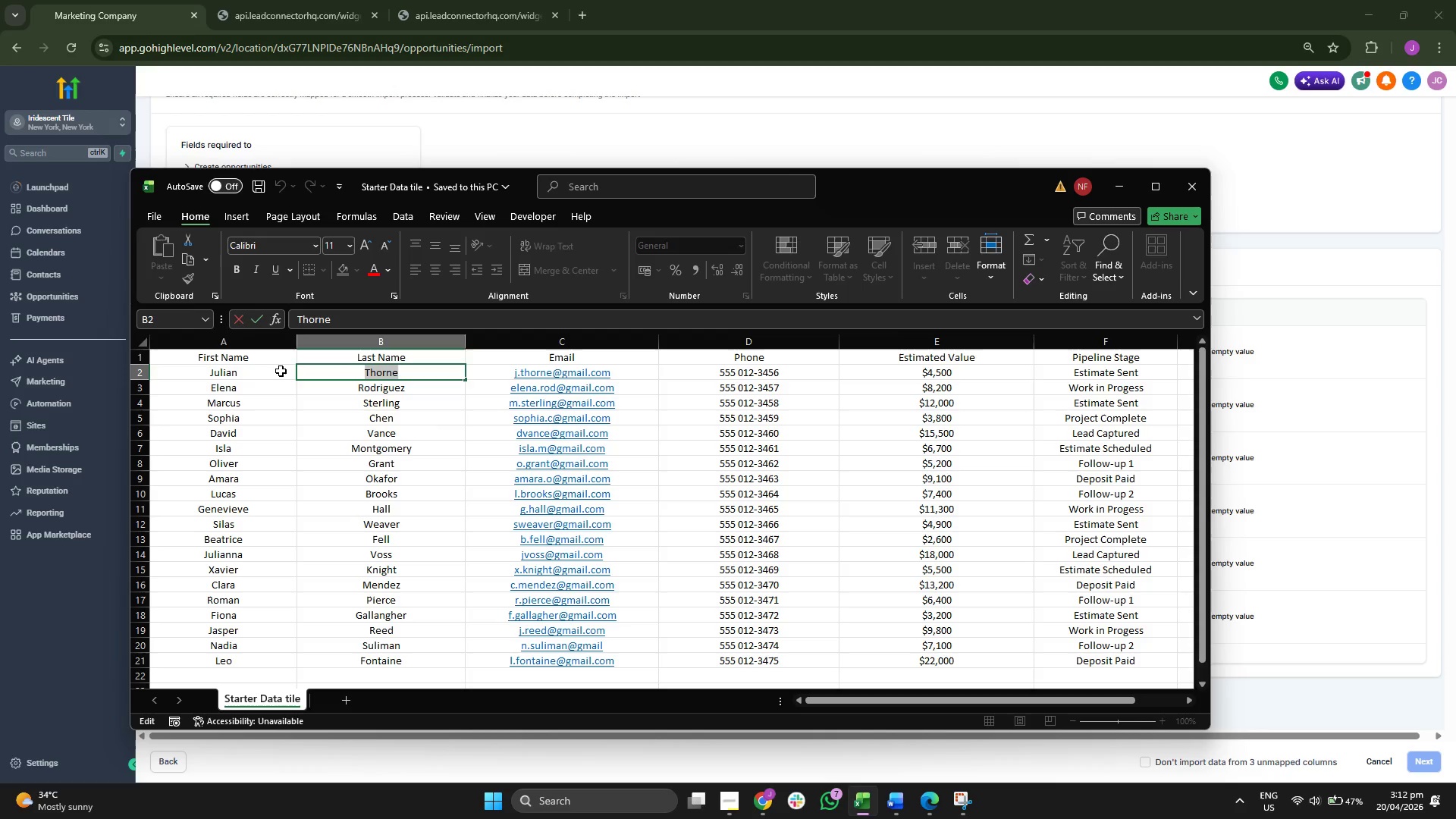 
left_click([283, 372])
 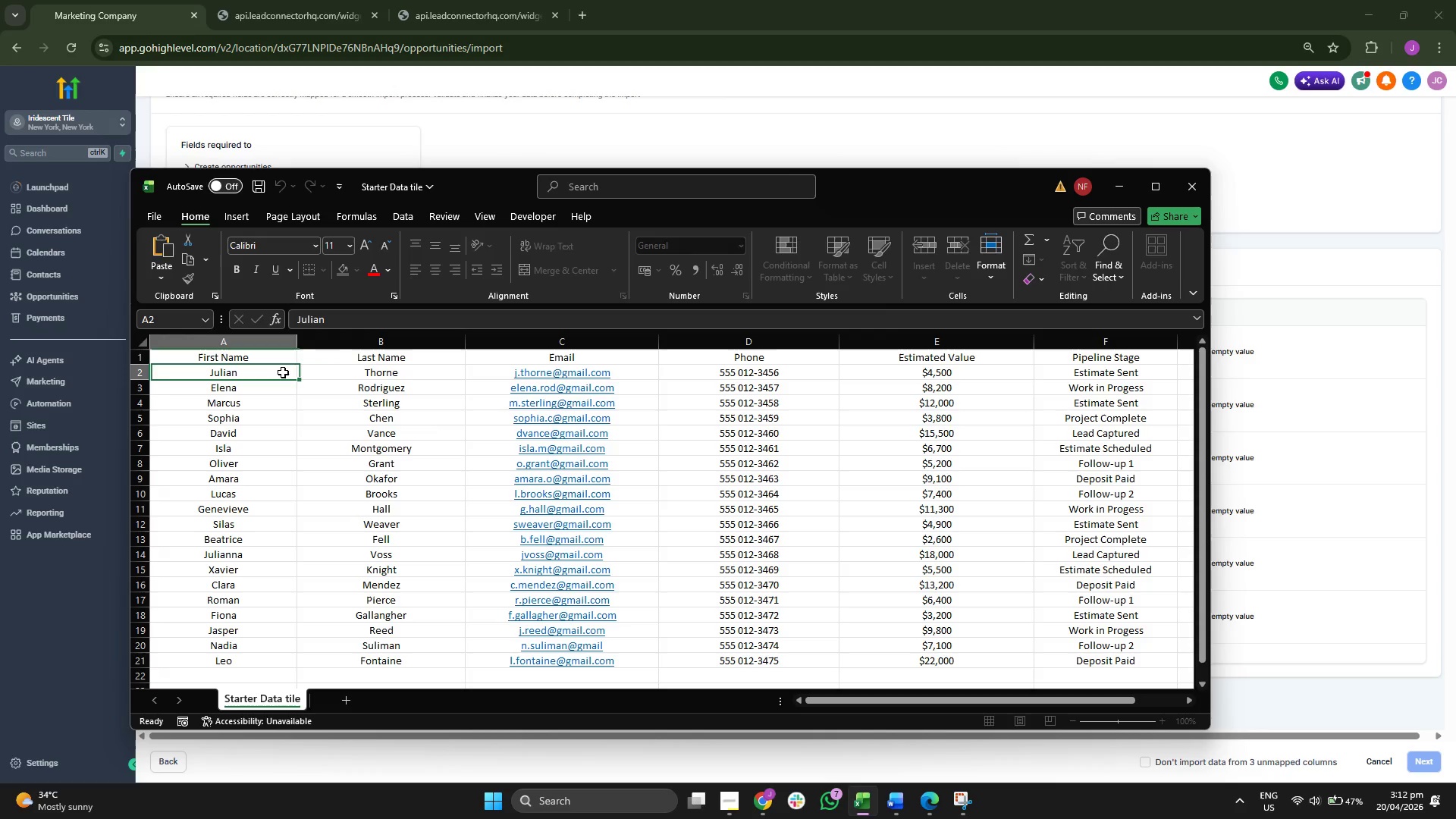 
left_click_drag(start_coordinate=[283, 372], to_coordinate=[381, 389])
 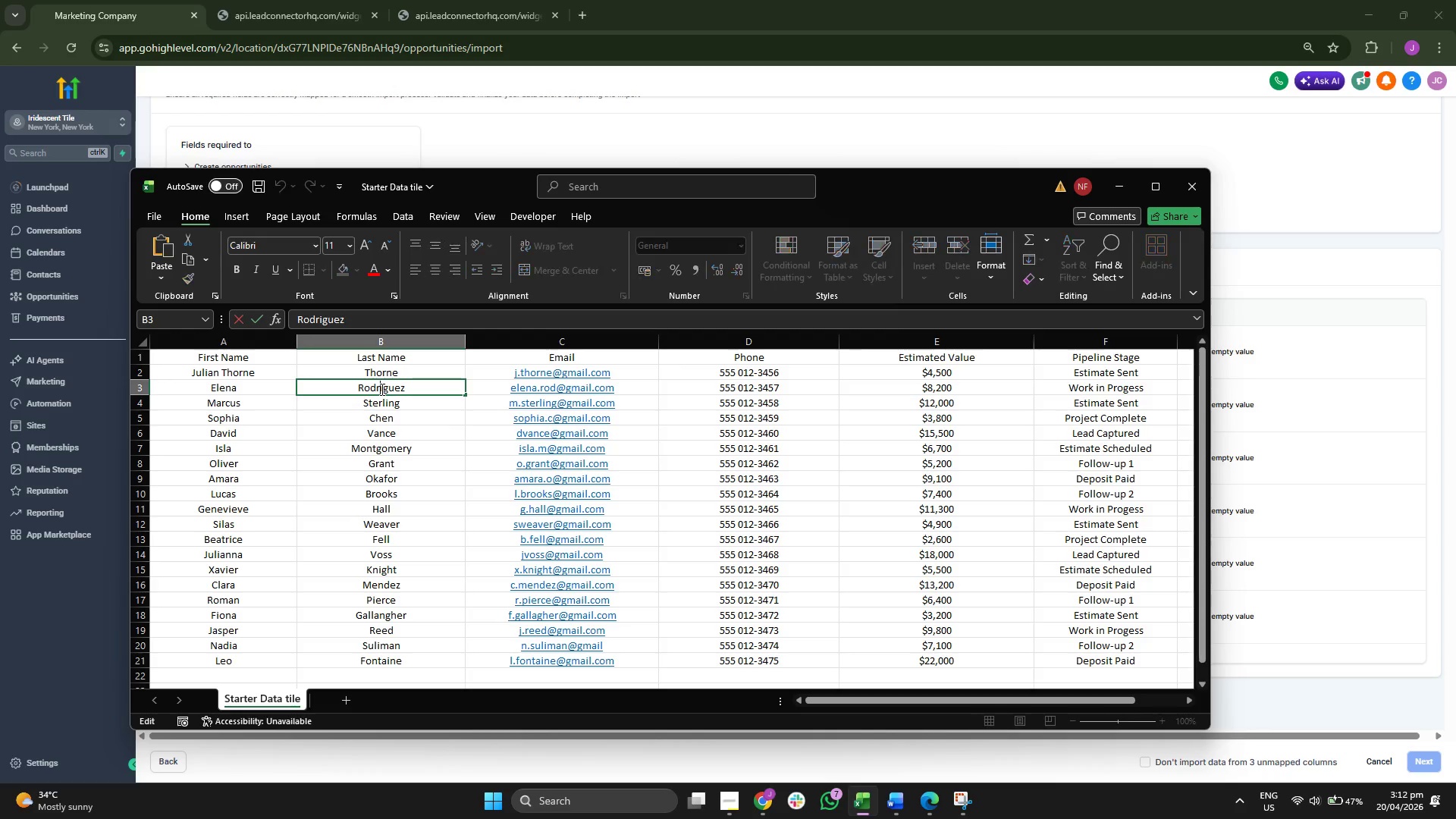 
key(Space)
 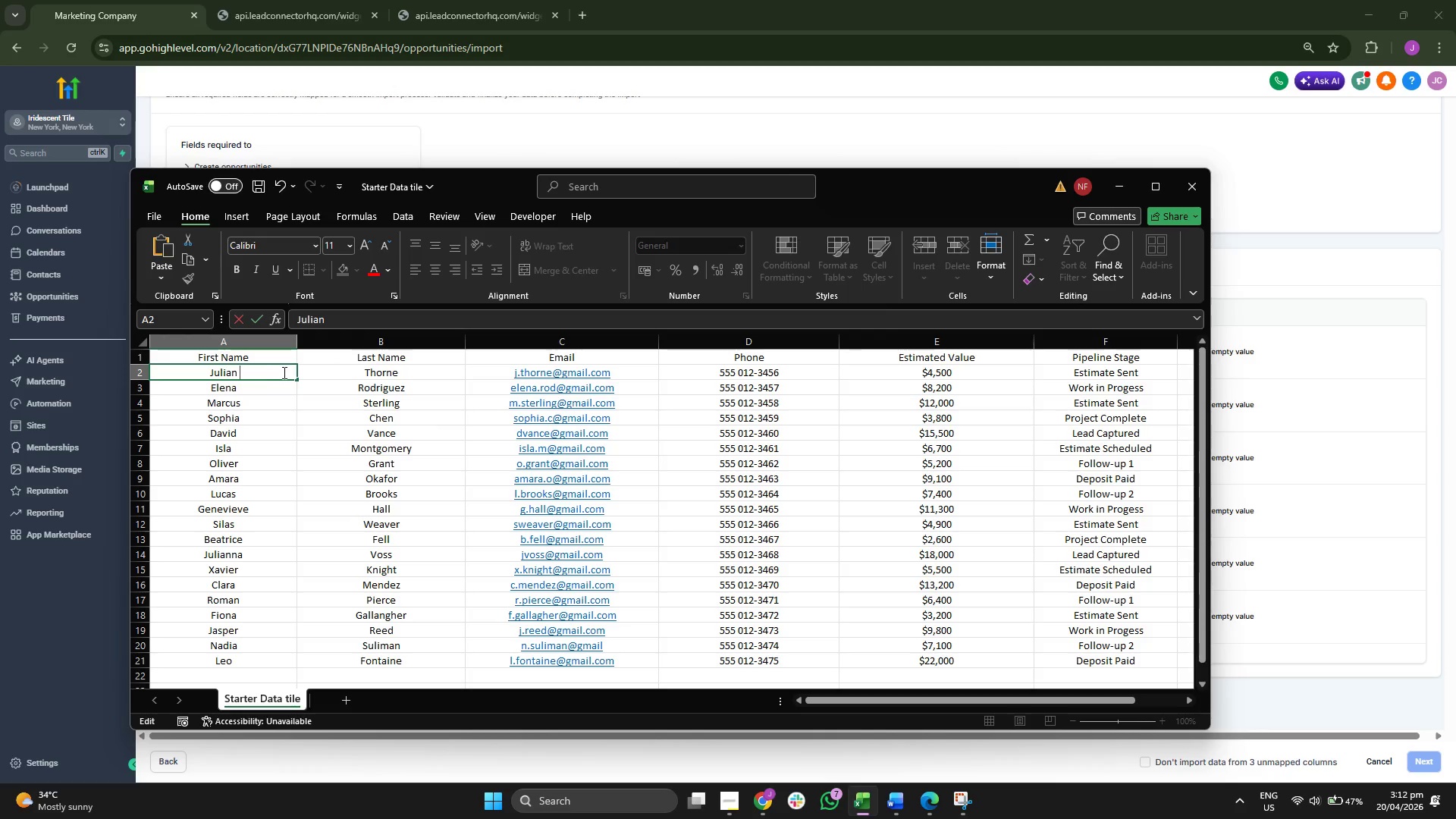 
key(Control+ControlLeft)
 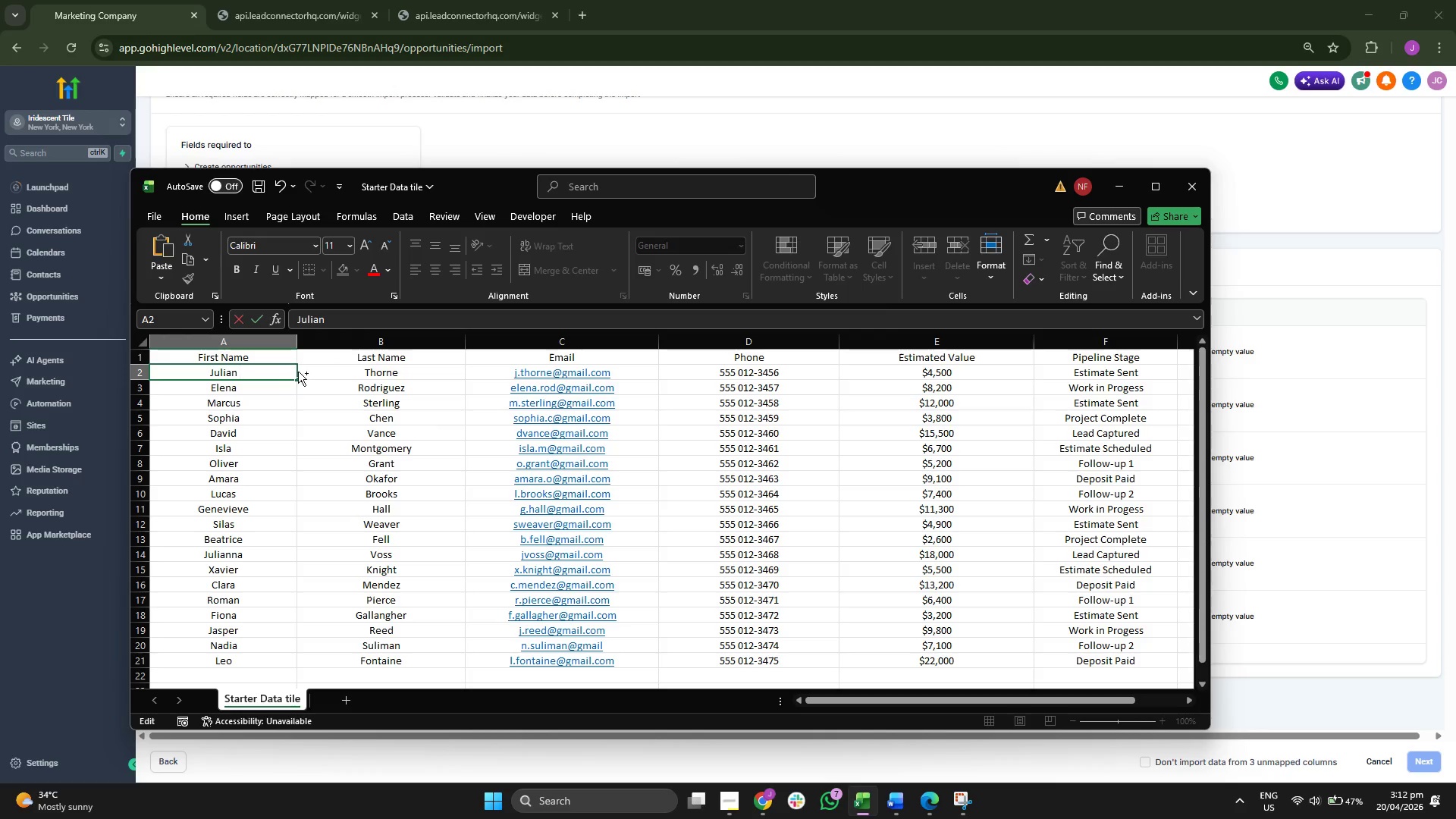 
key(Control+V)
 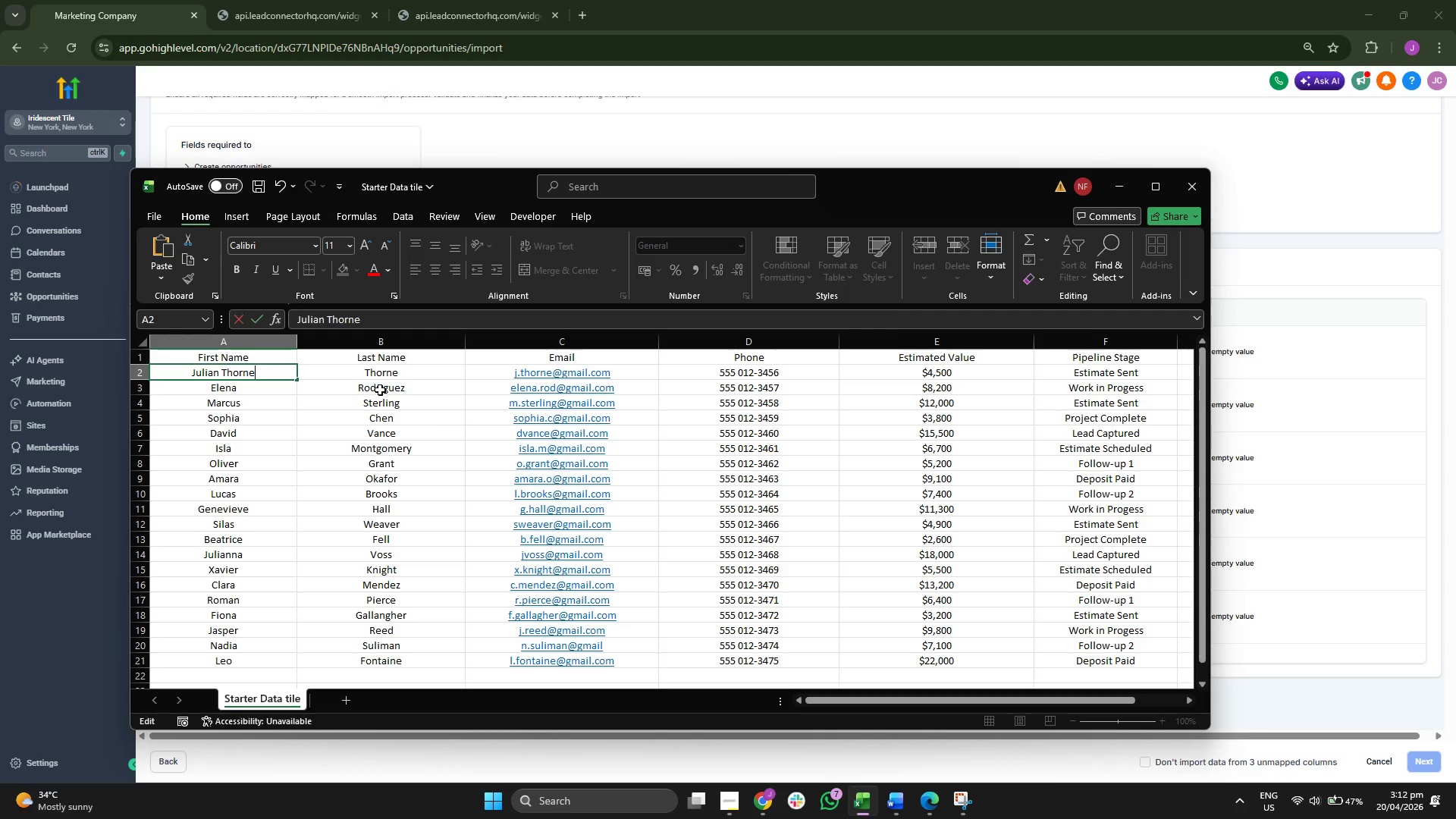 
double_click([381, 389])
 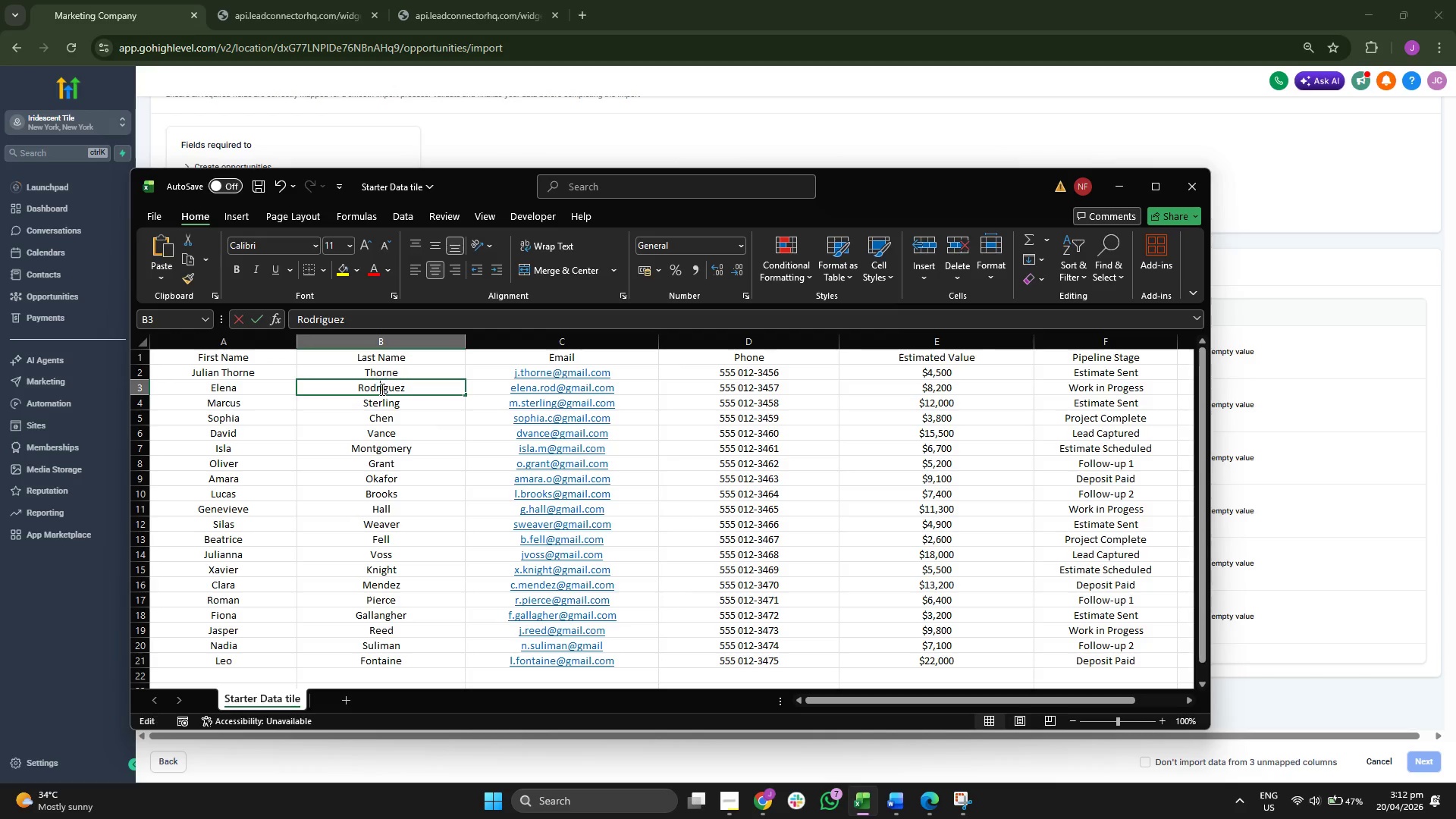 
triple_click([381, 389])
 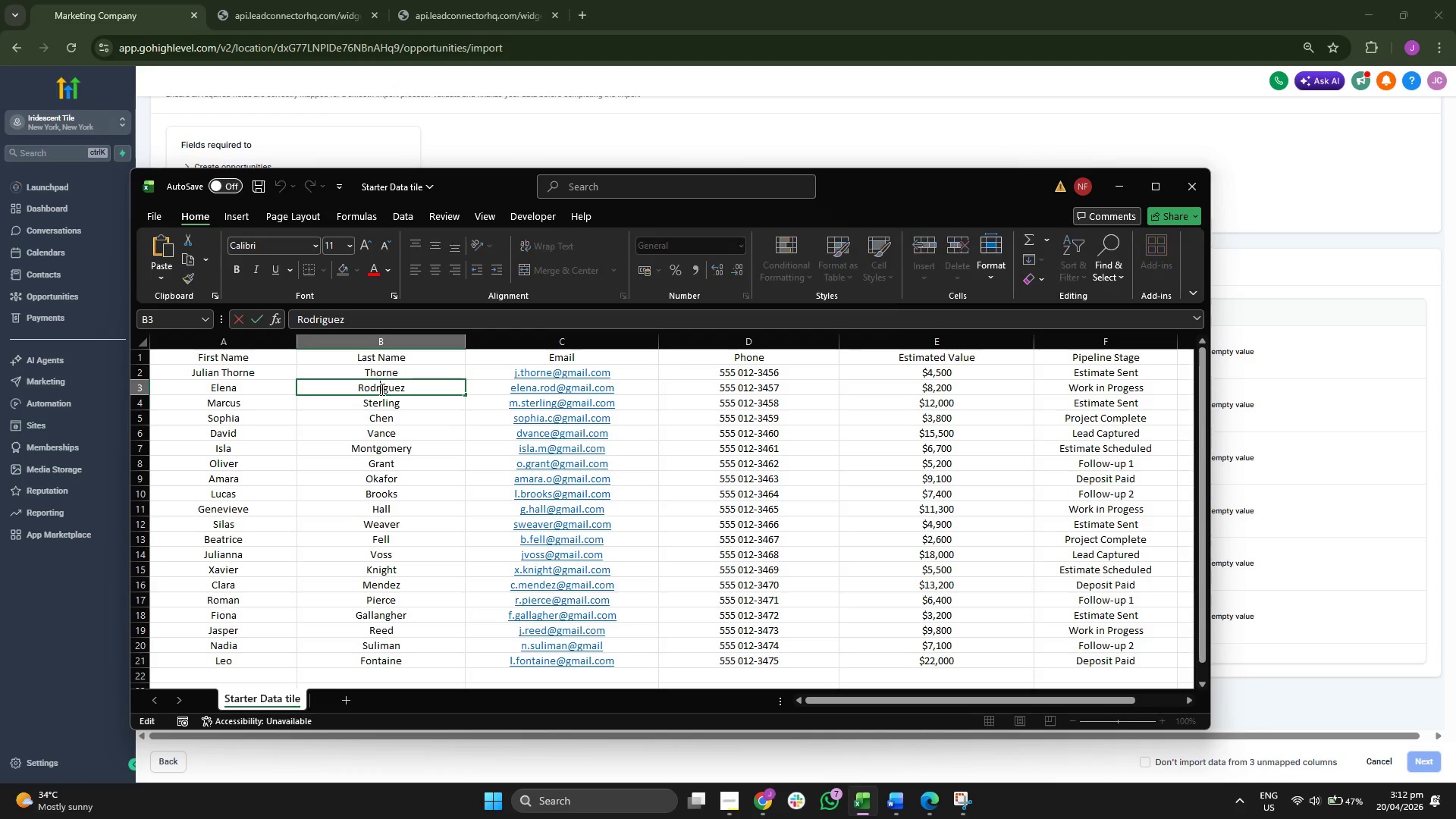 
triple_click([381, 389])
 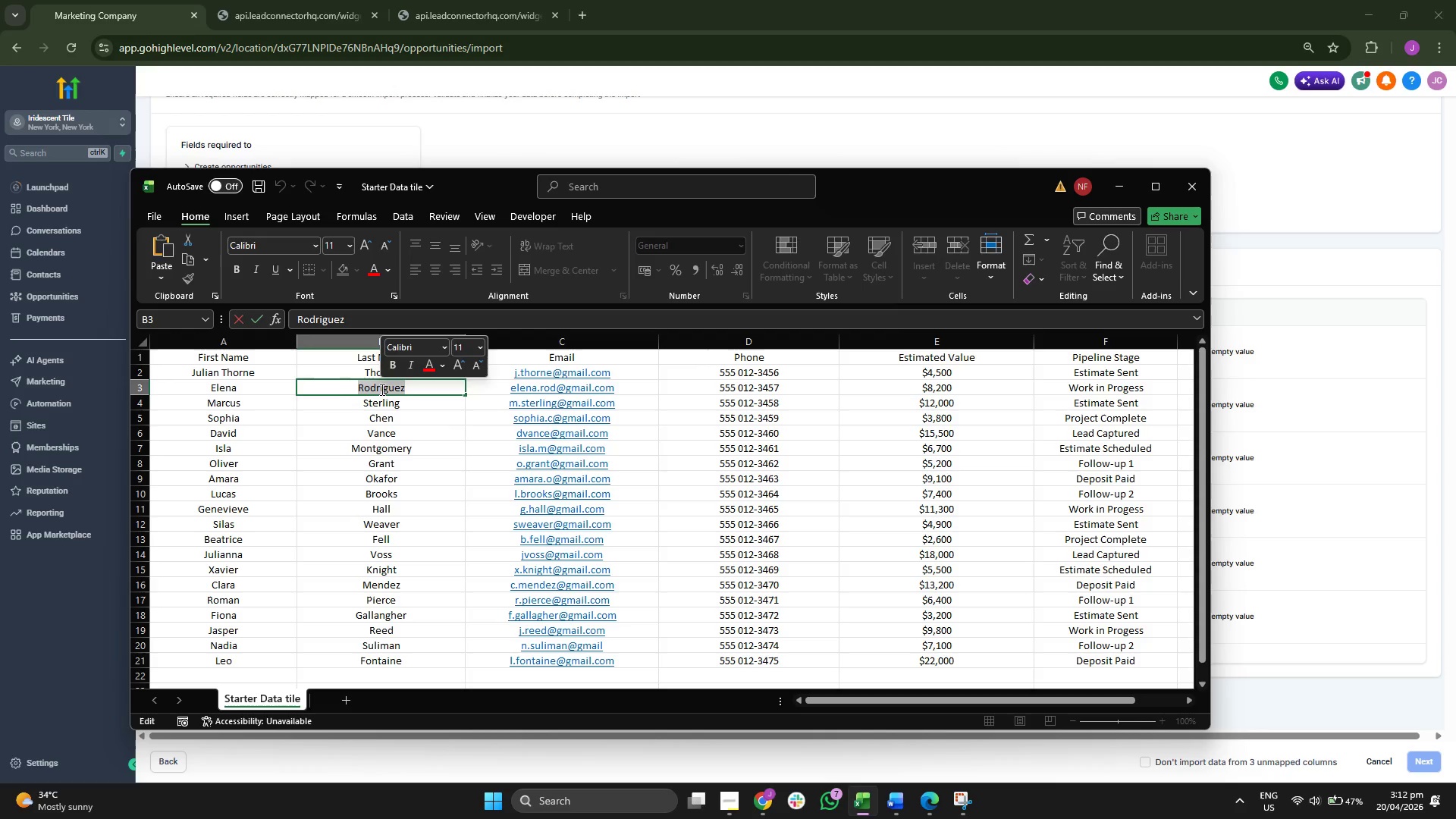 
key(Control+ControlLeft)
 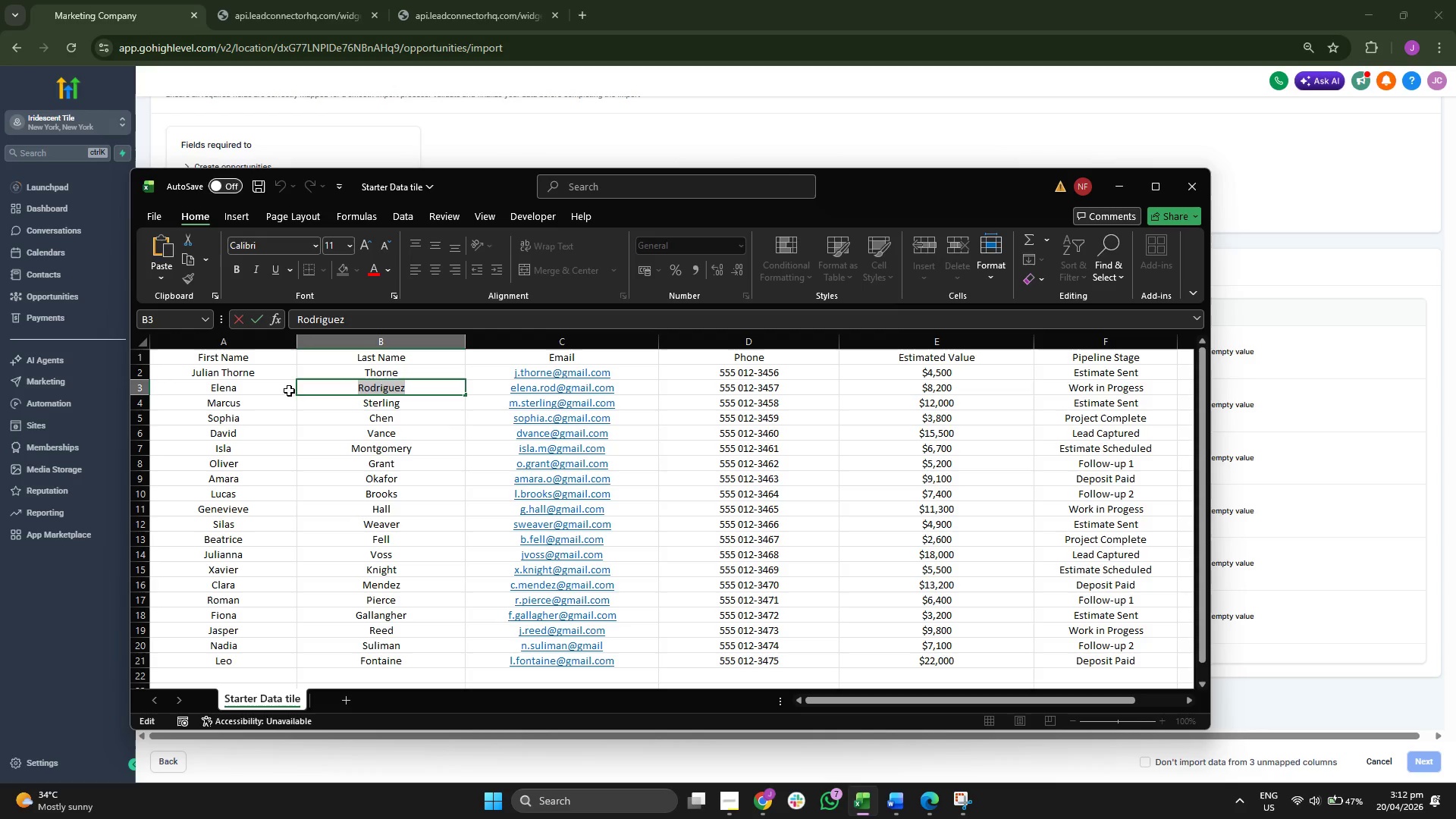 
key(Control+C)
 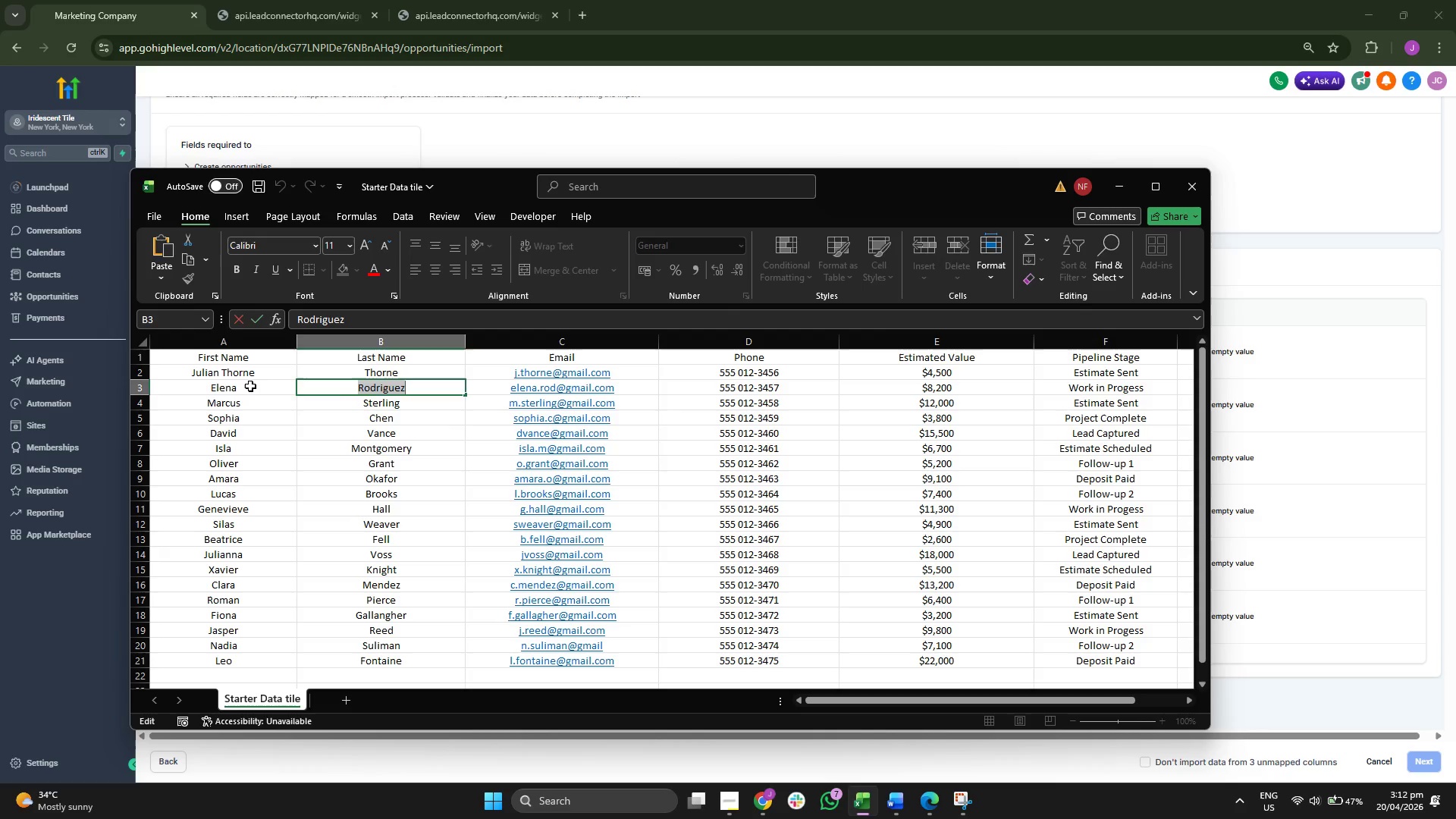 
left_click([250, 386])
 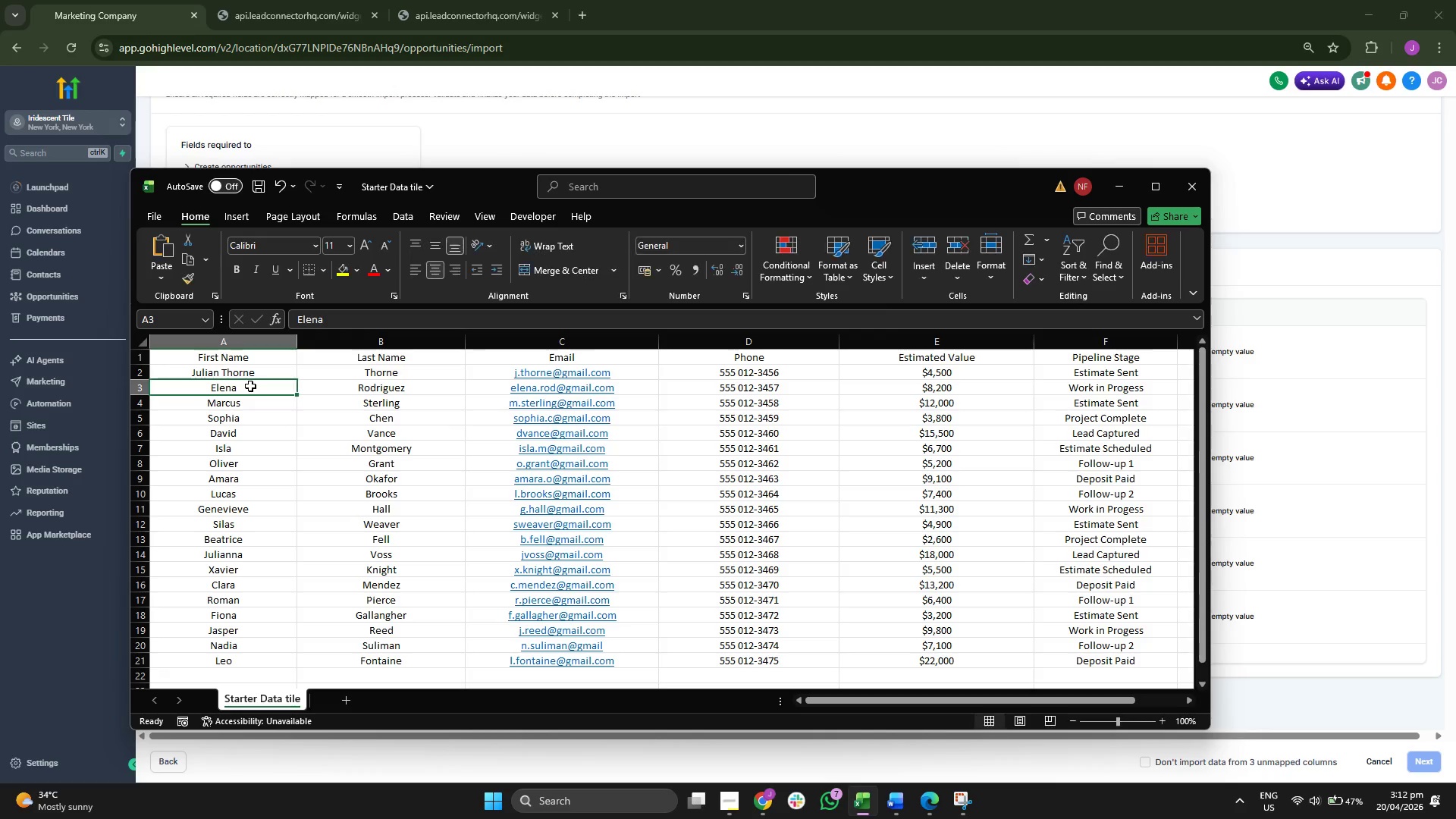 
key(Space)
 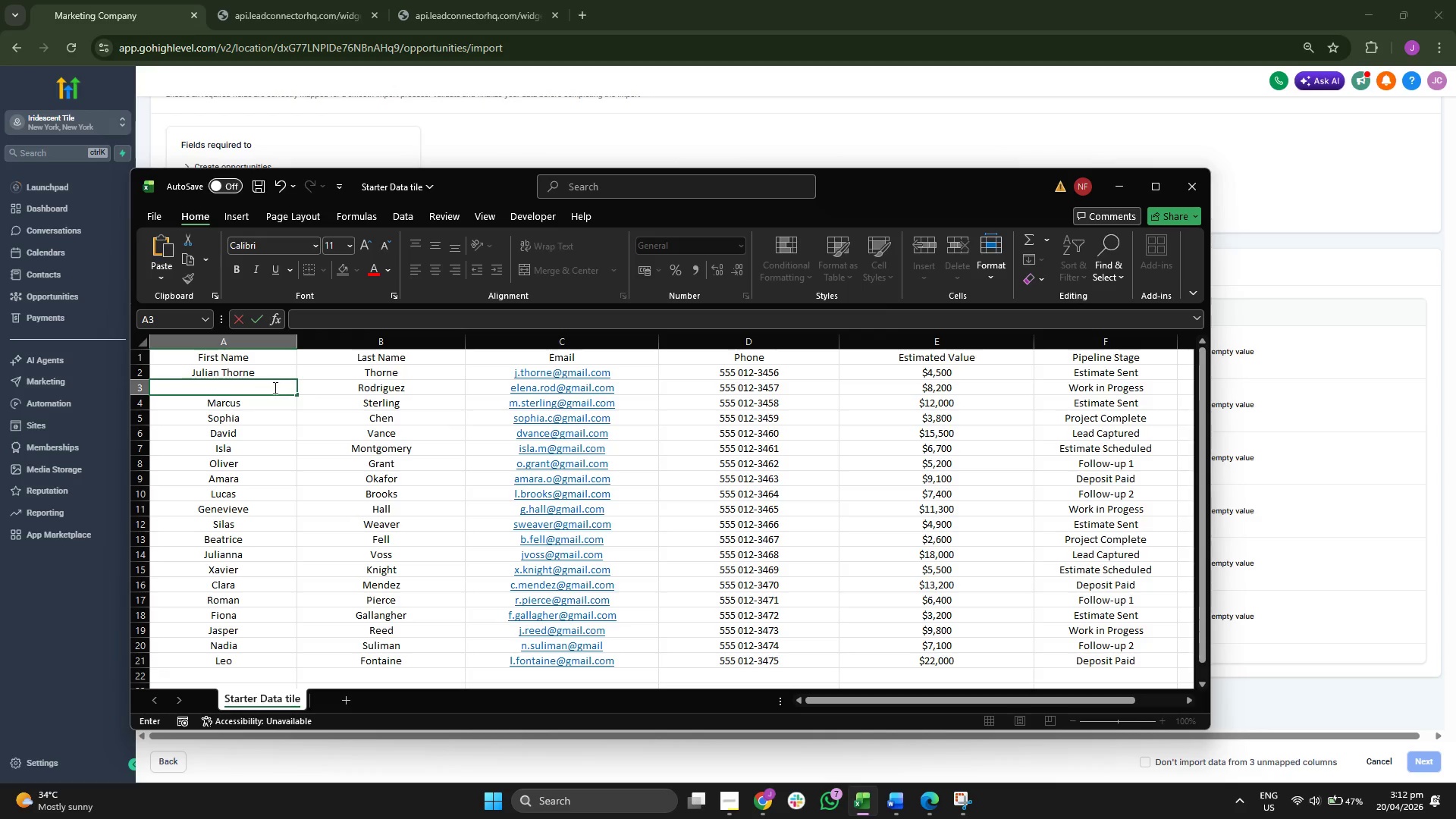 
key(Control+Z)
 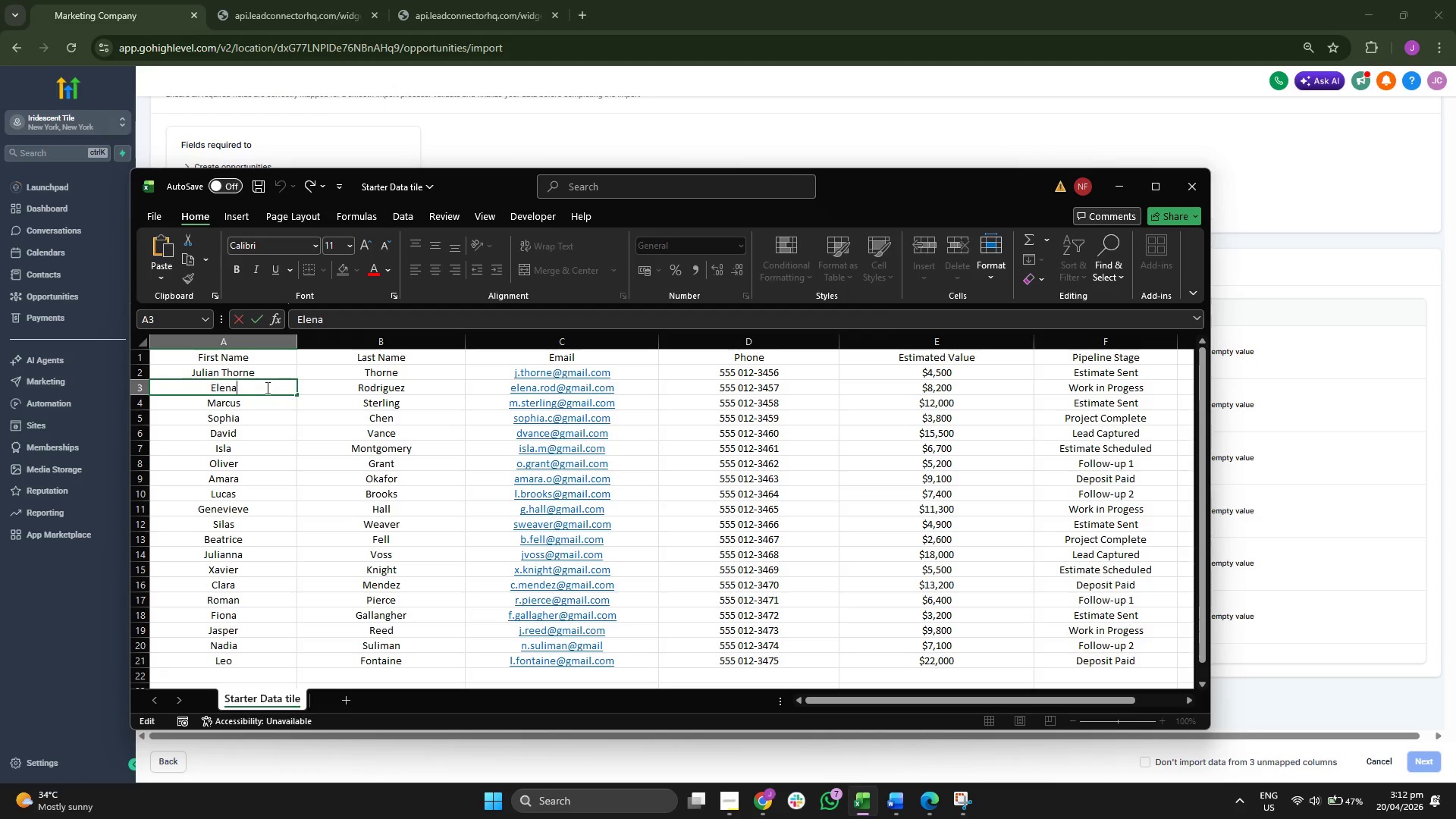 
double_click([266, 388])
 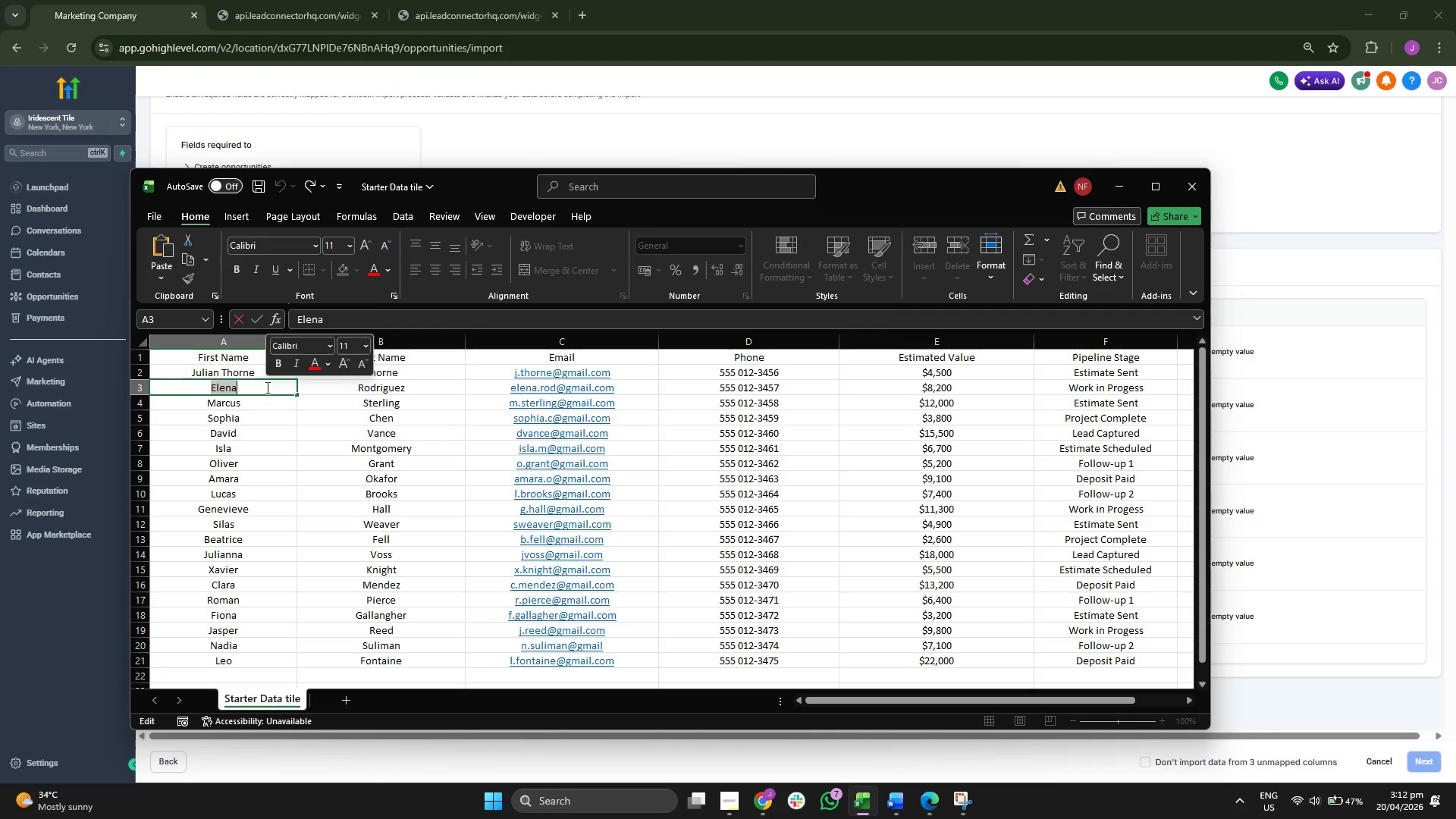 
key(Space)
 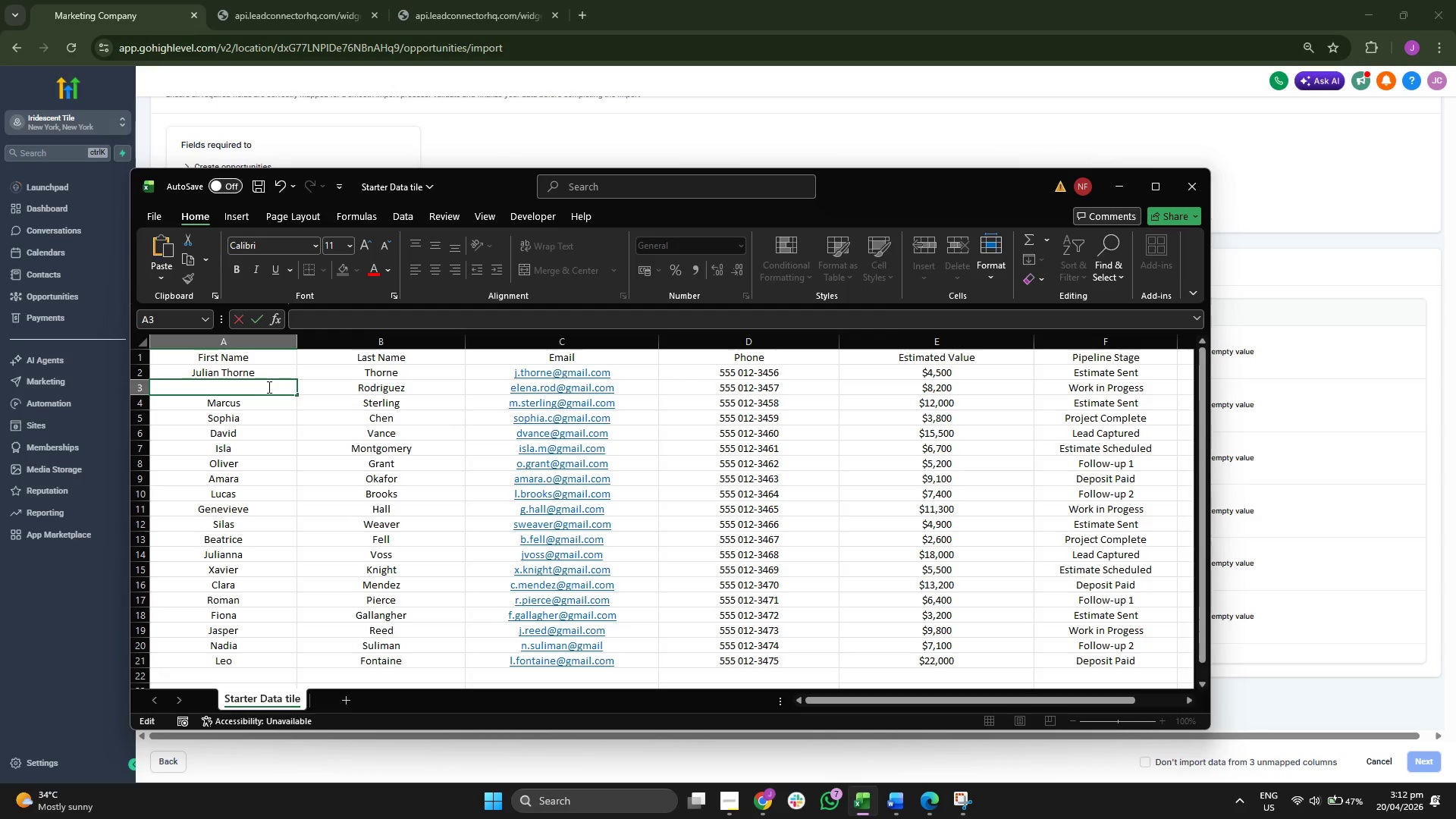 
left_click([268, 387])
 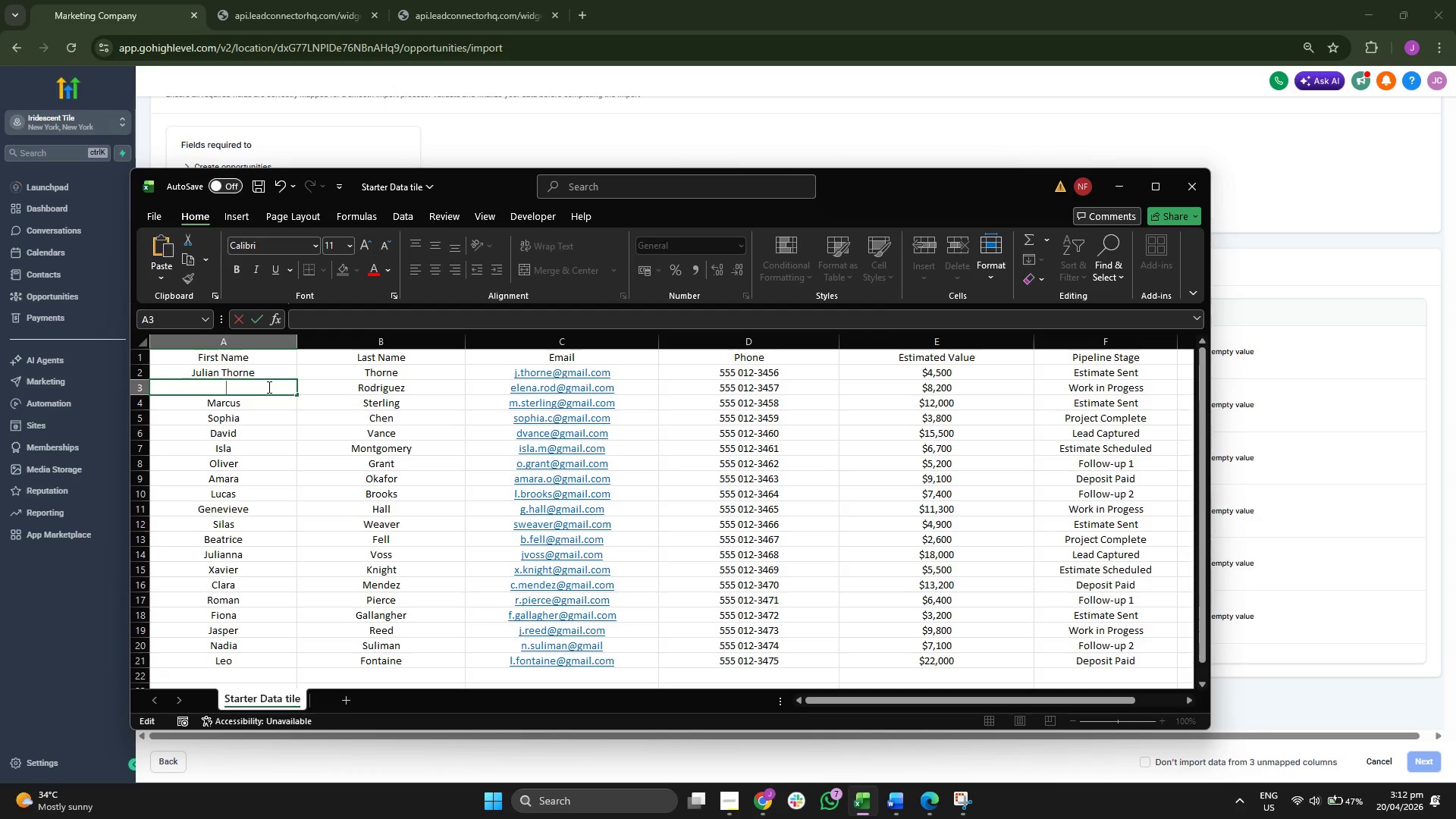 
key(Control+Z)
 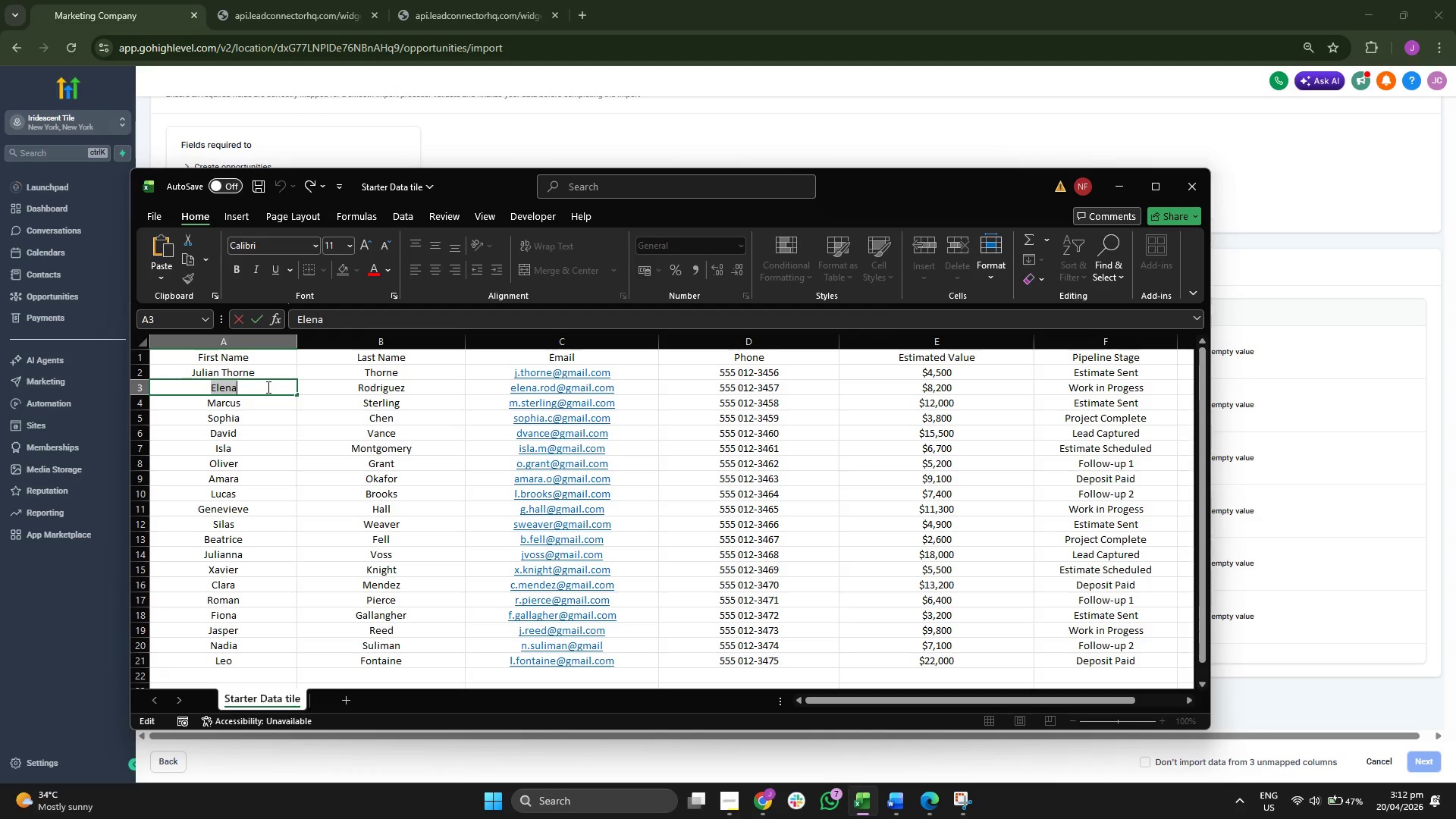 
left_click([267, 387])
 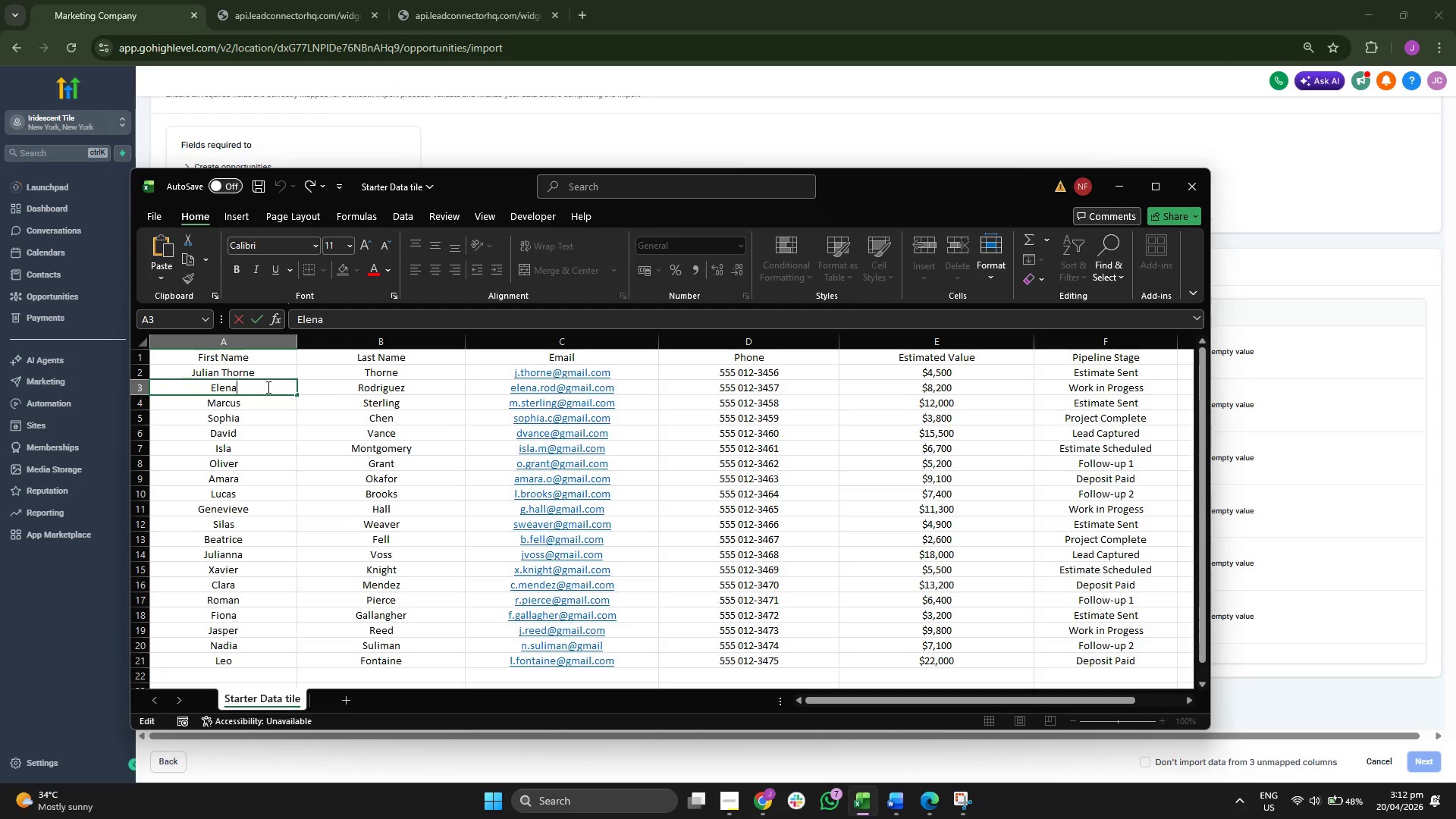 
key(Space)
 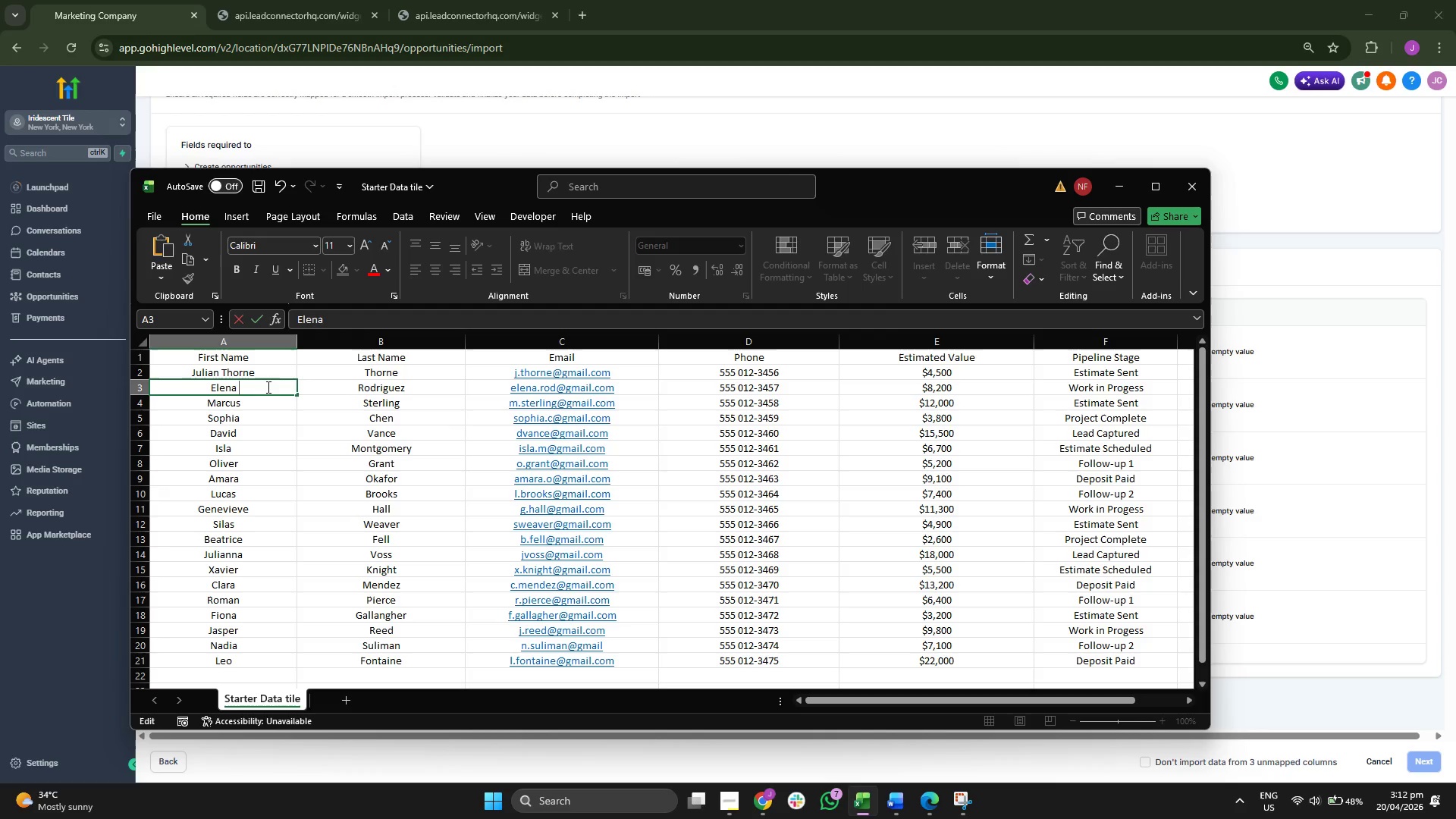 
key(Control+ControlLeft)
 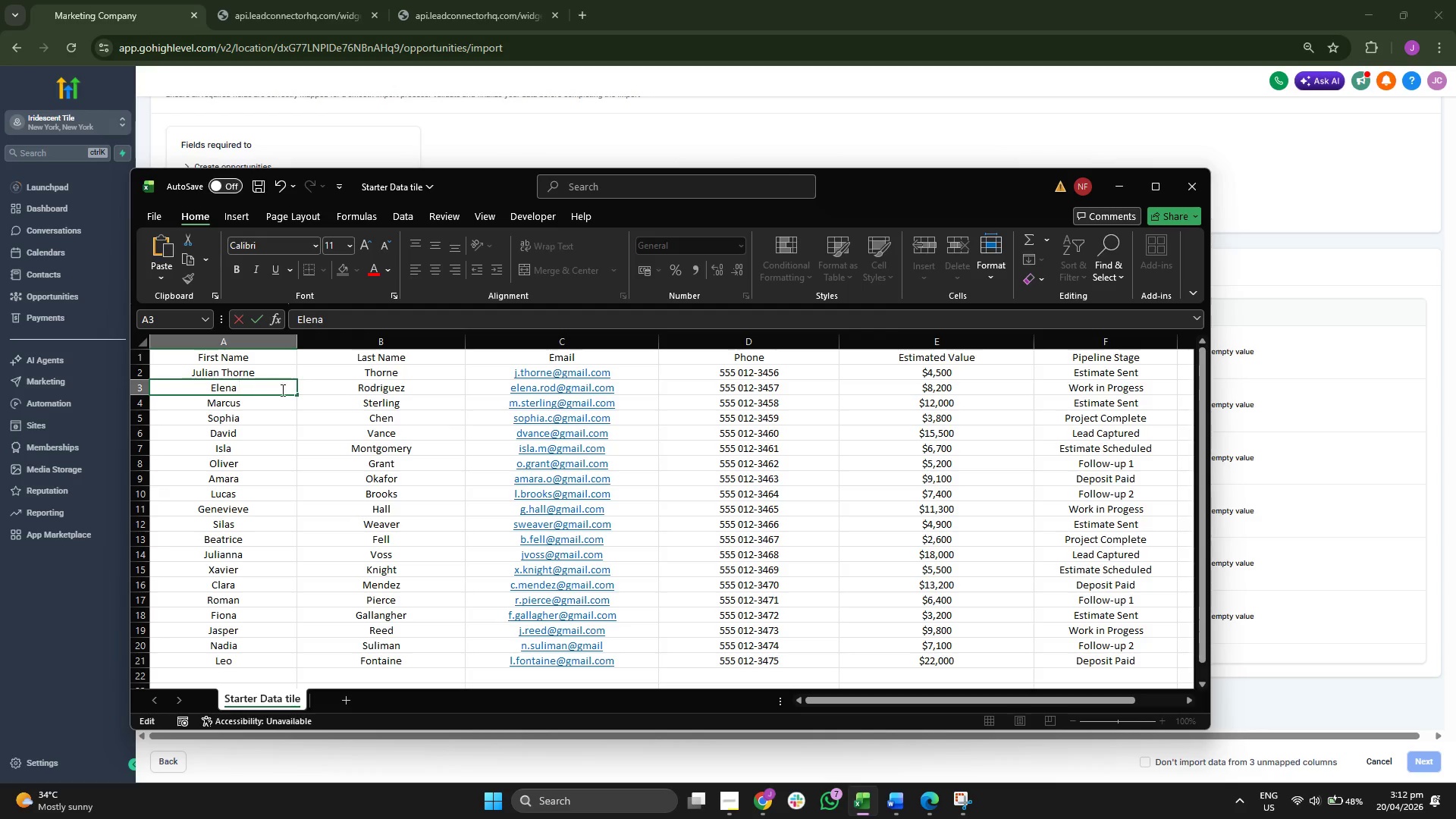 
key(Control+V)
 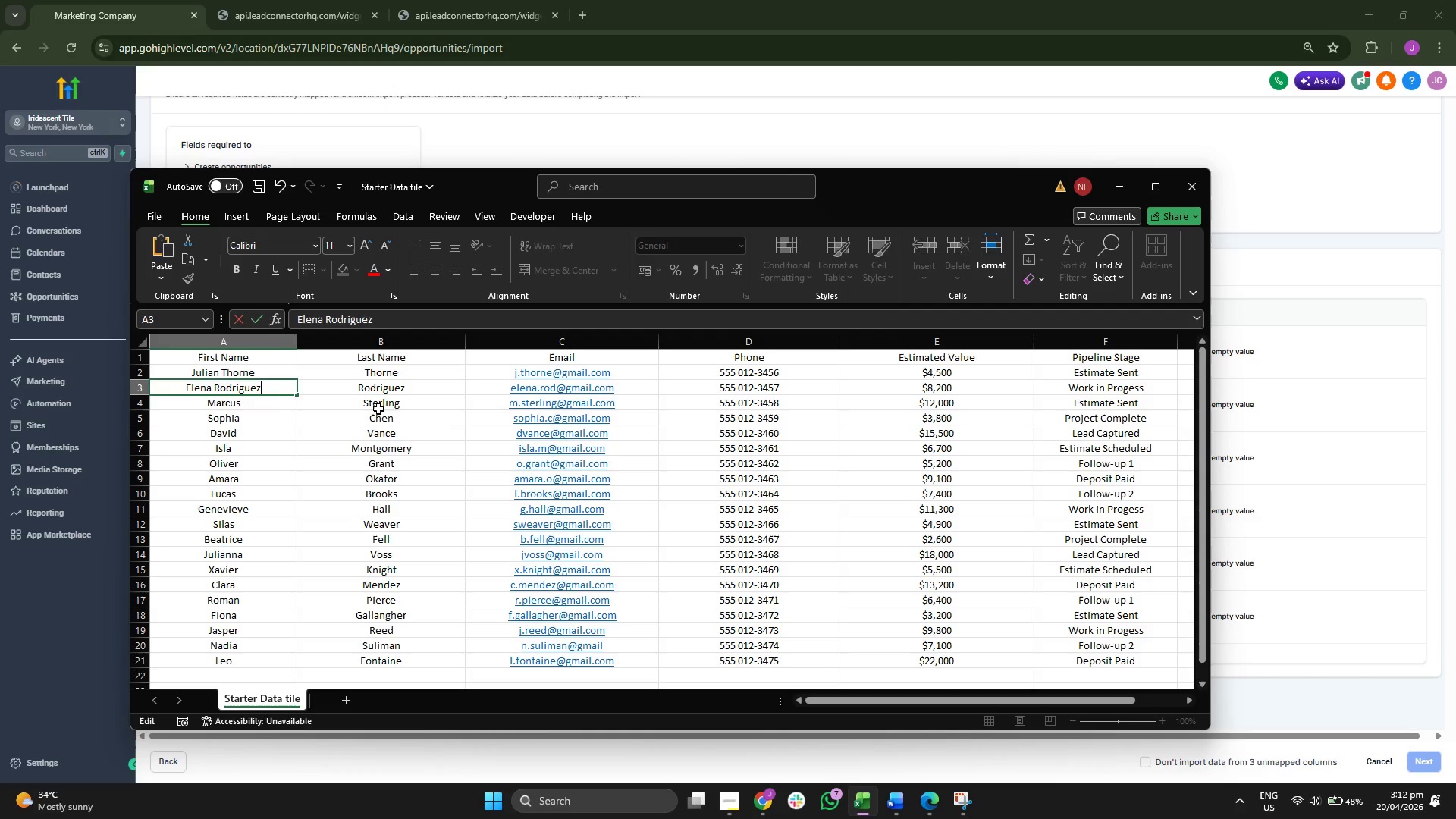 
double_click([379, 407])
 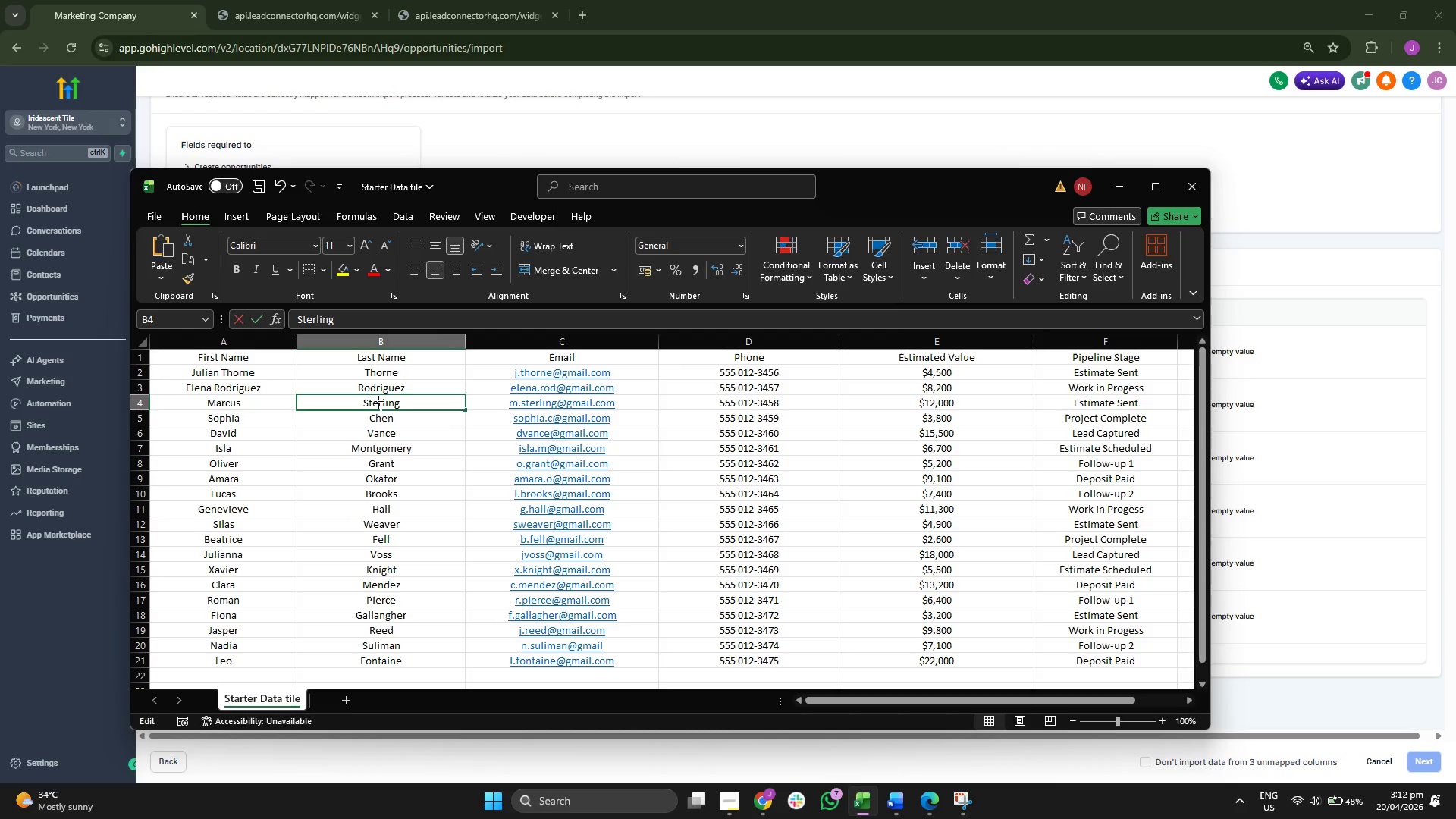 
triple_click([379, 406])
 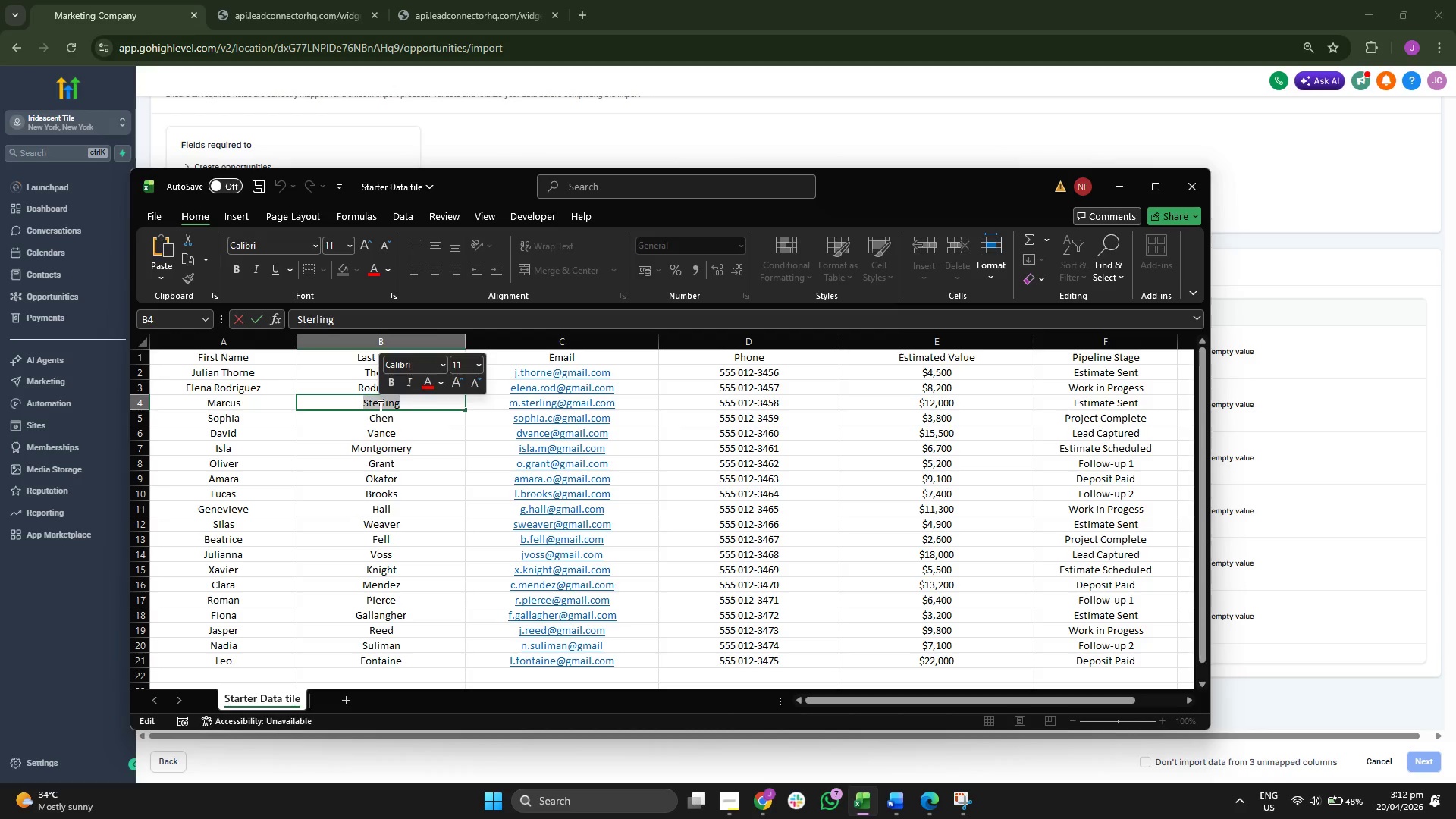 
key(Control+ControlLeft)
 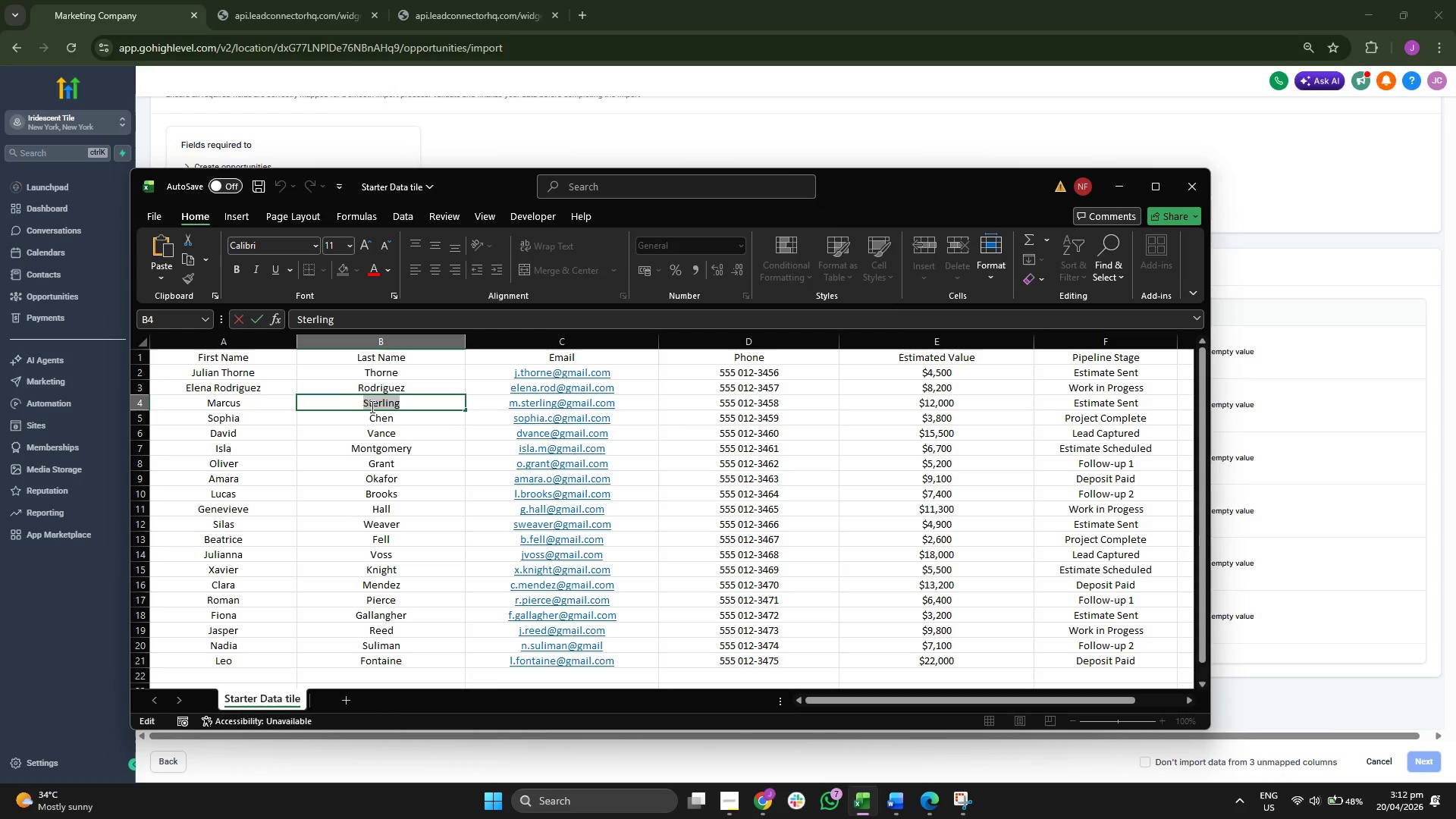 
key(Control+C)
 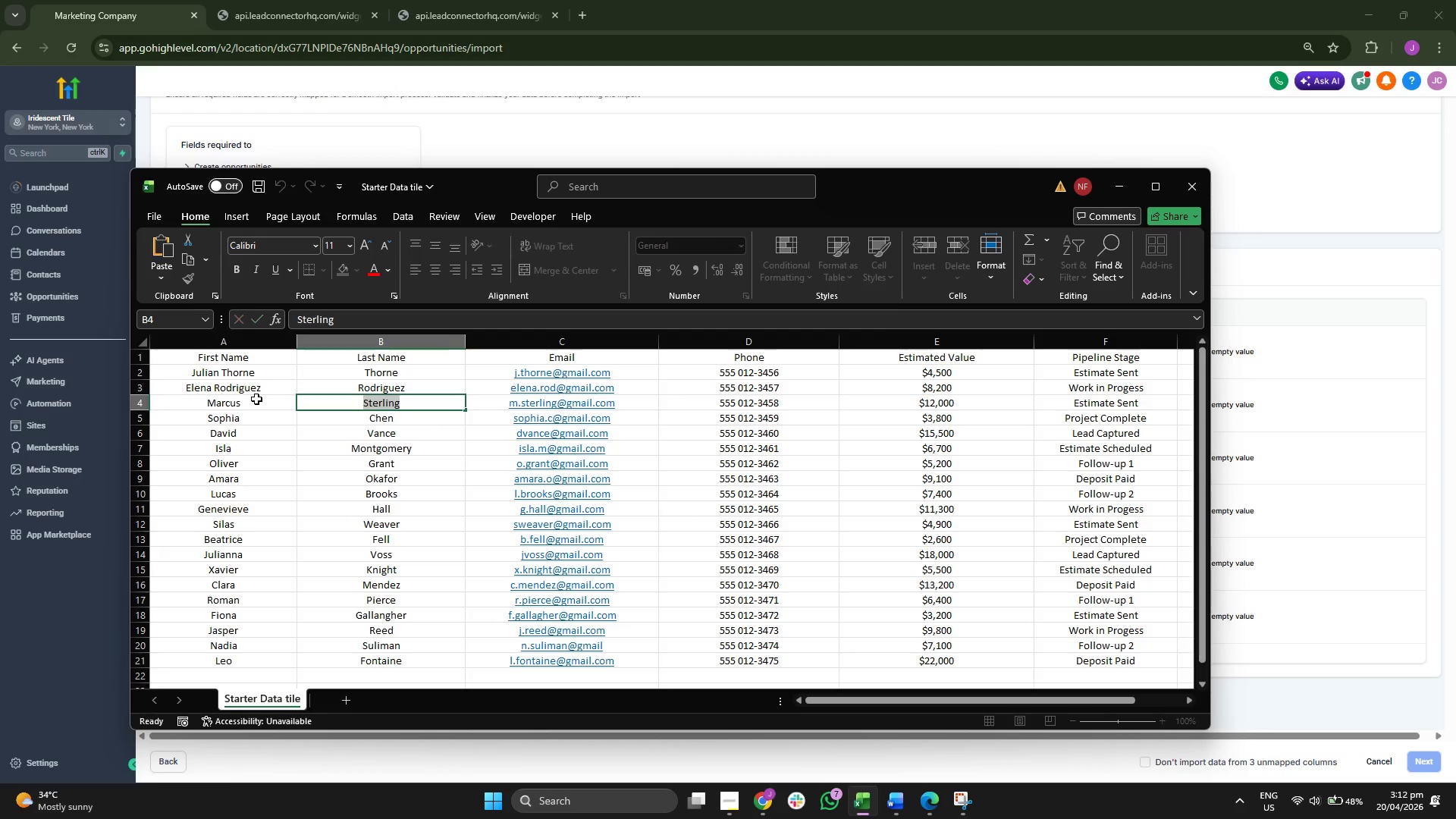 
double_click([256, 399])
 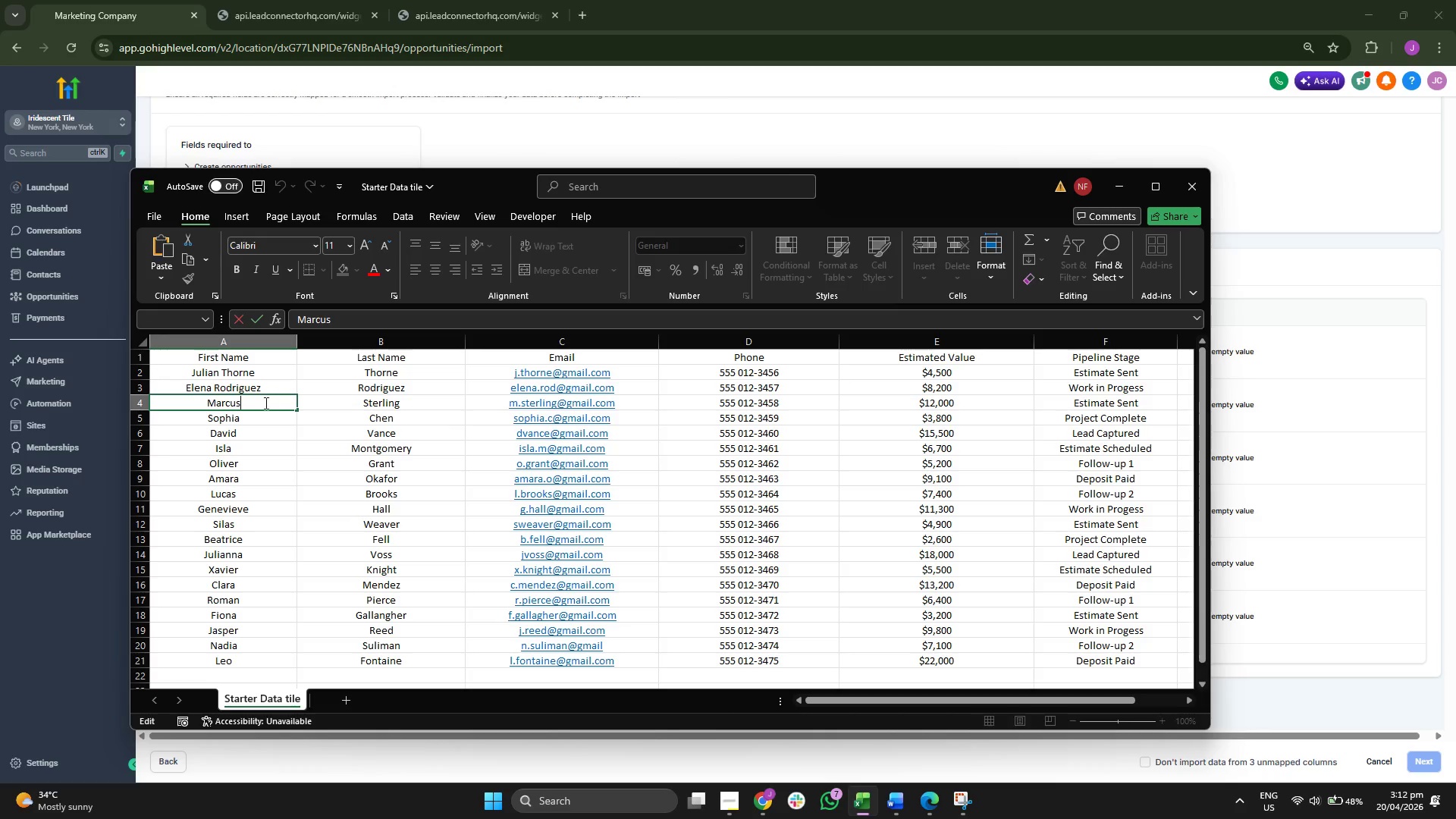 
key(Space)
 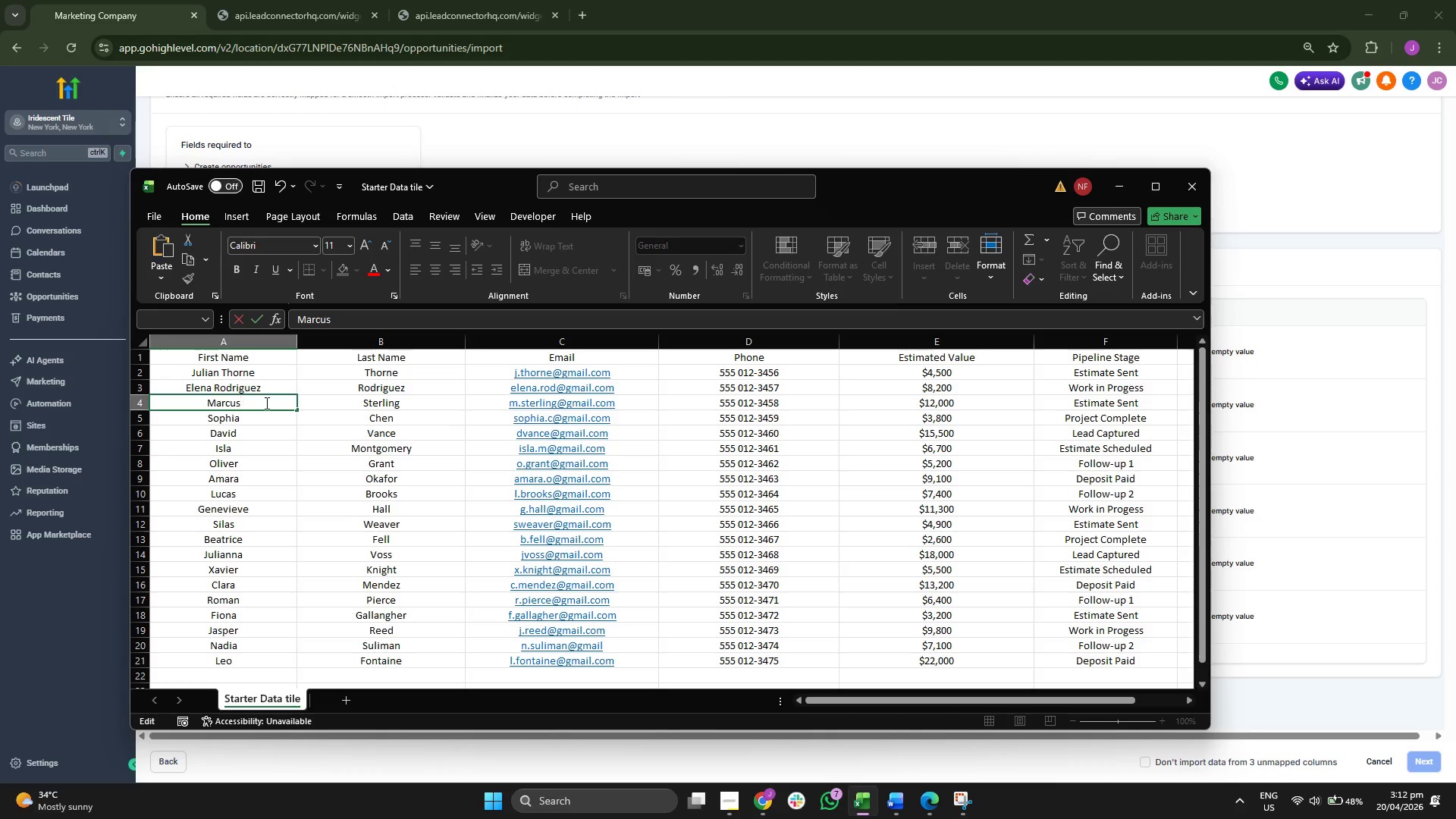 
key(Control+ControlLeft)
 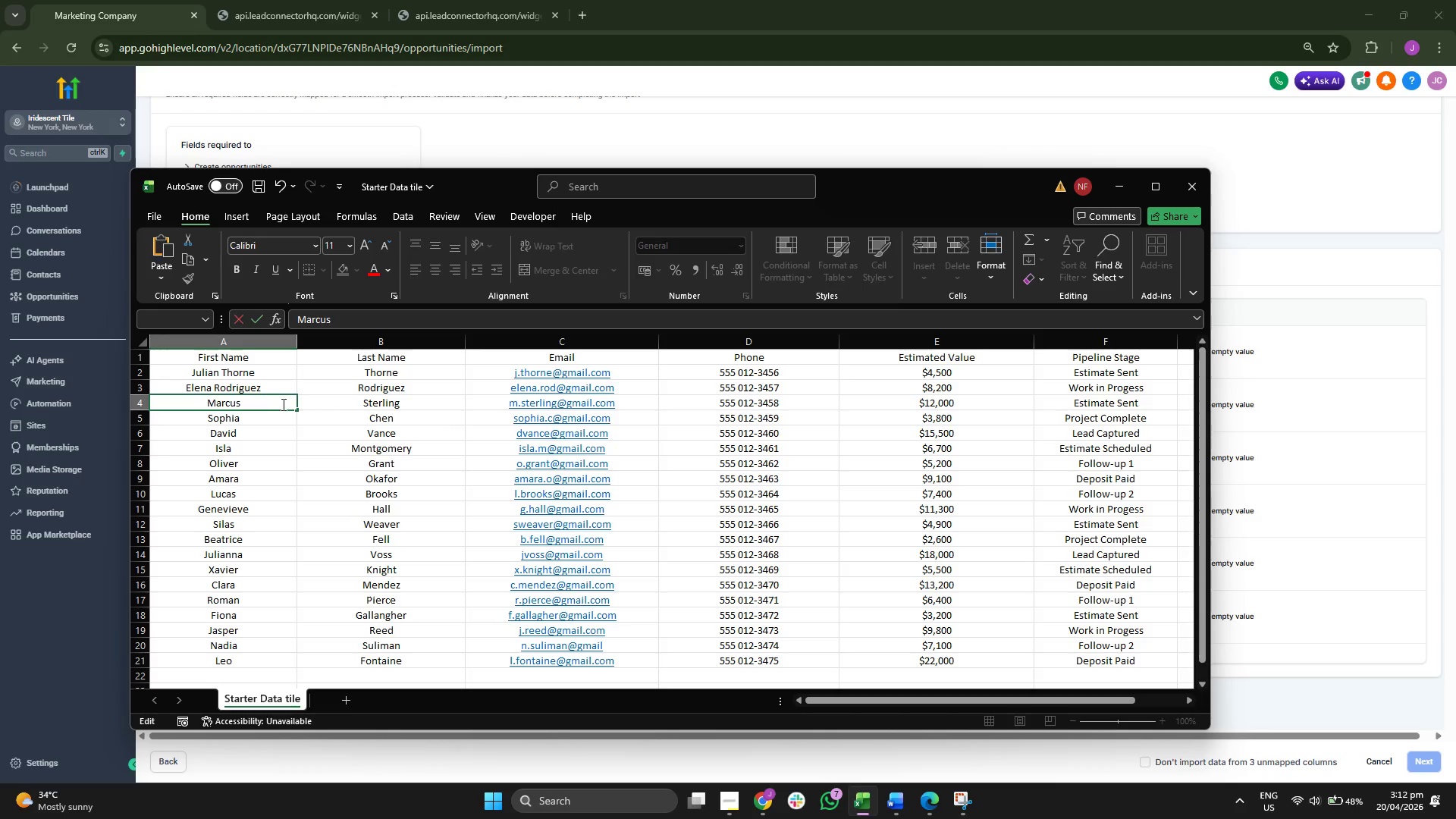 
key(Control+V)
 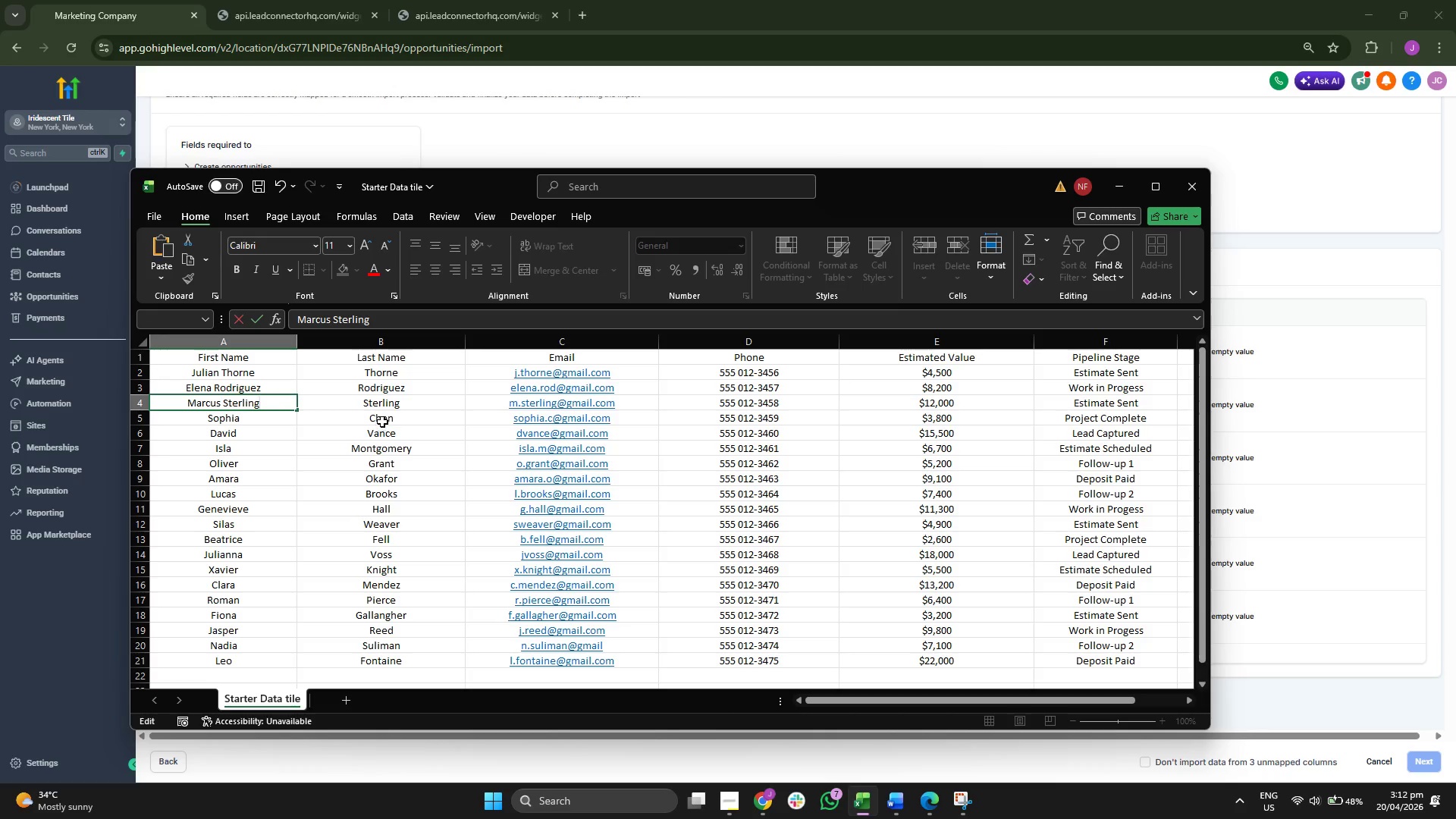 
double_click([383, 420])
 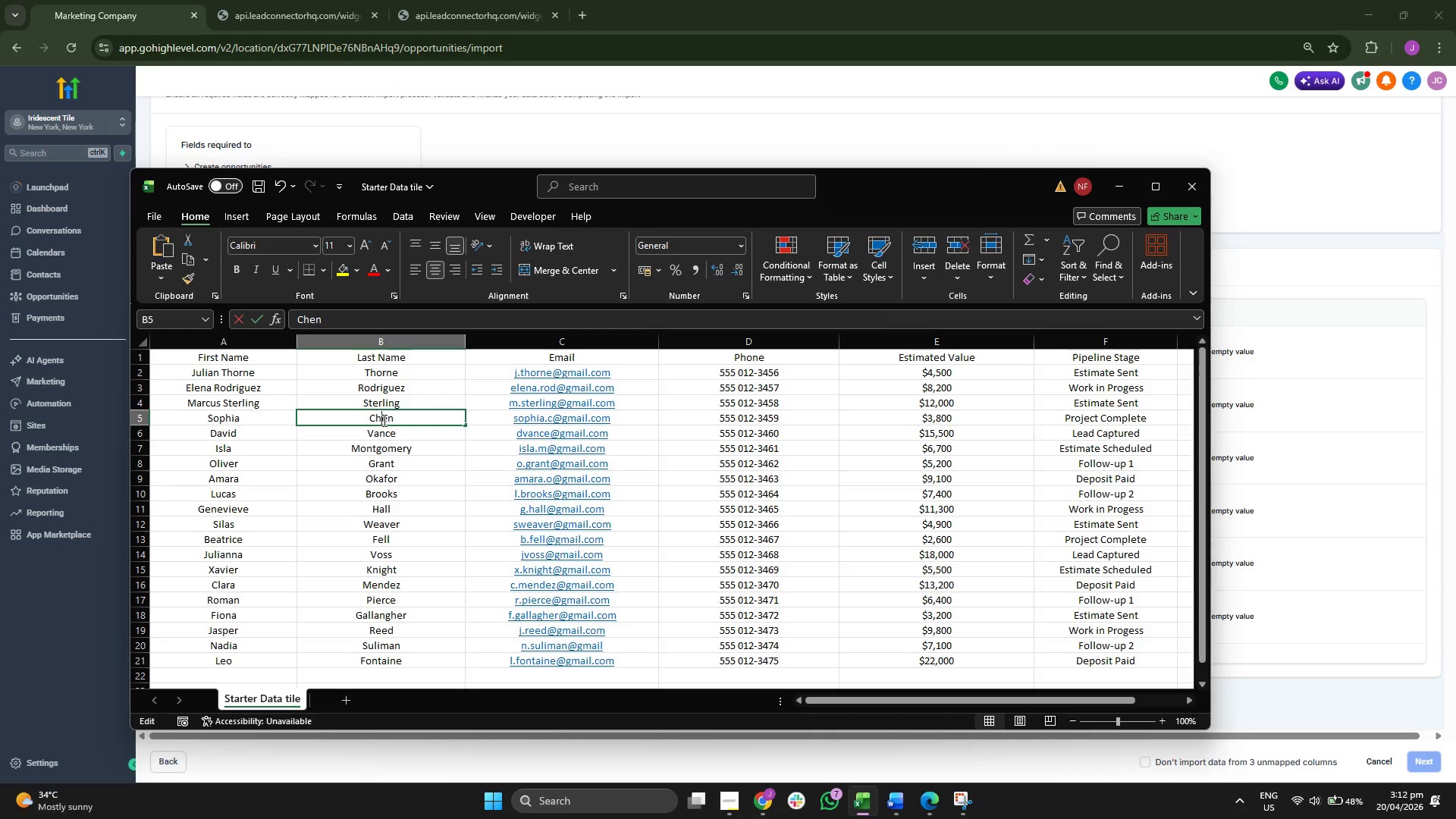 
triple_click([383, 420])
 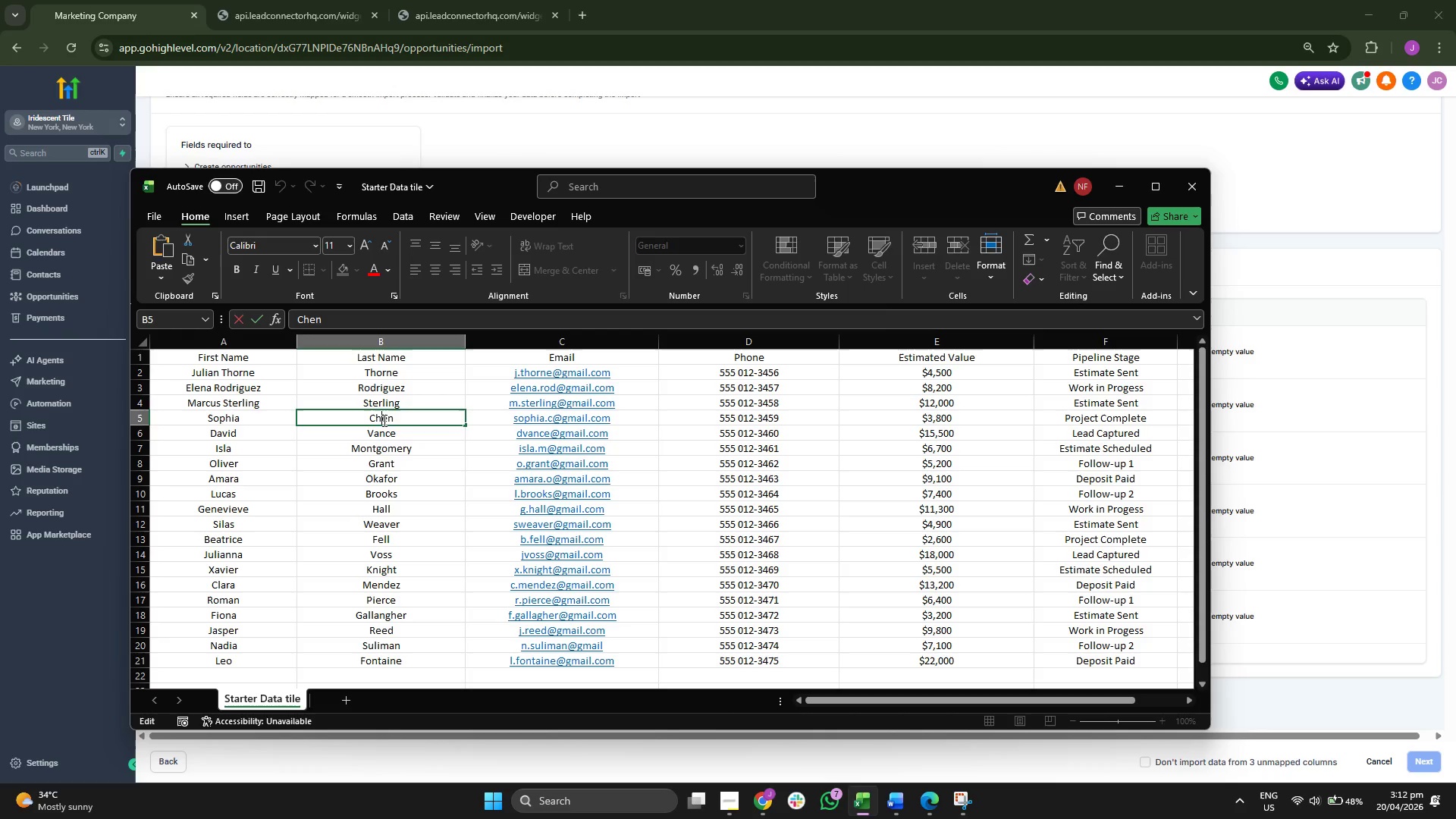 
triple_click([383, 420])
 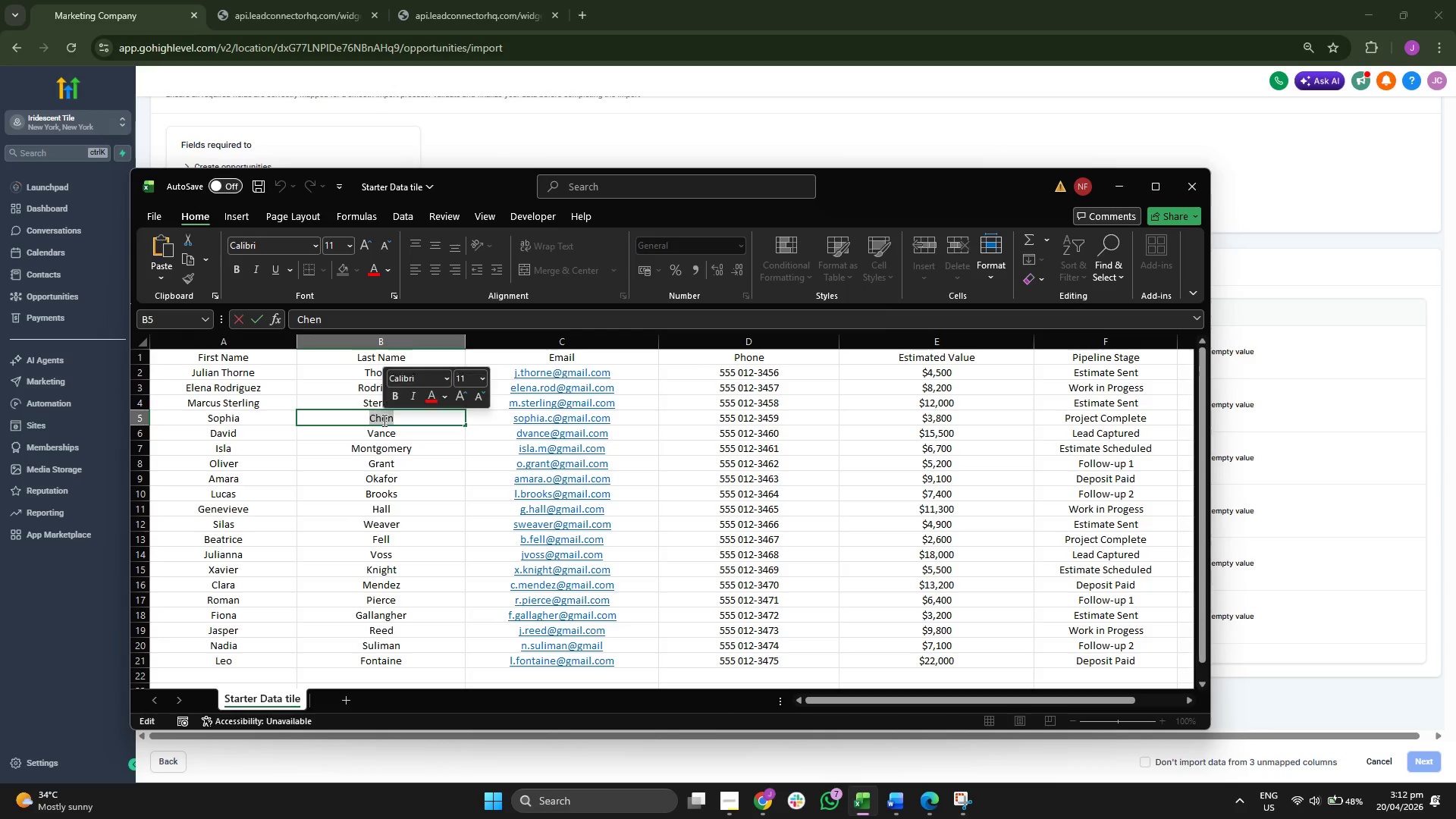 
key(Control+ControlLeft)
 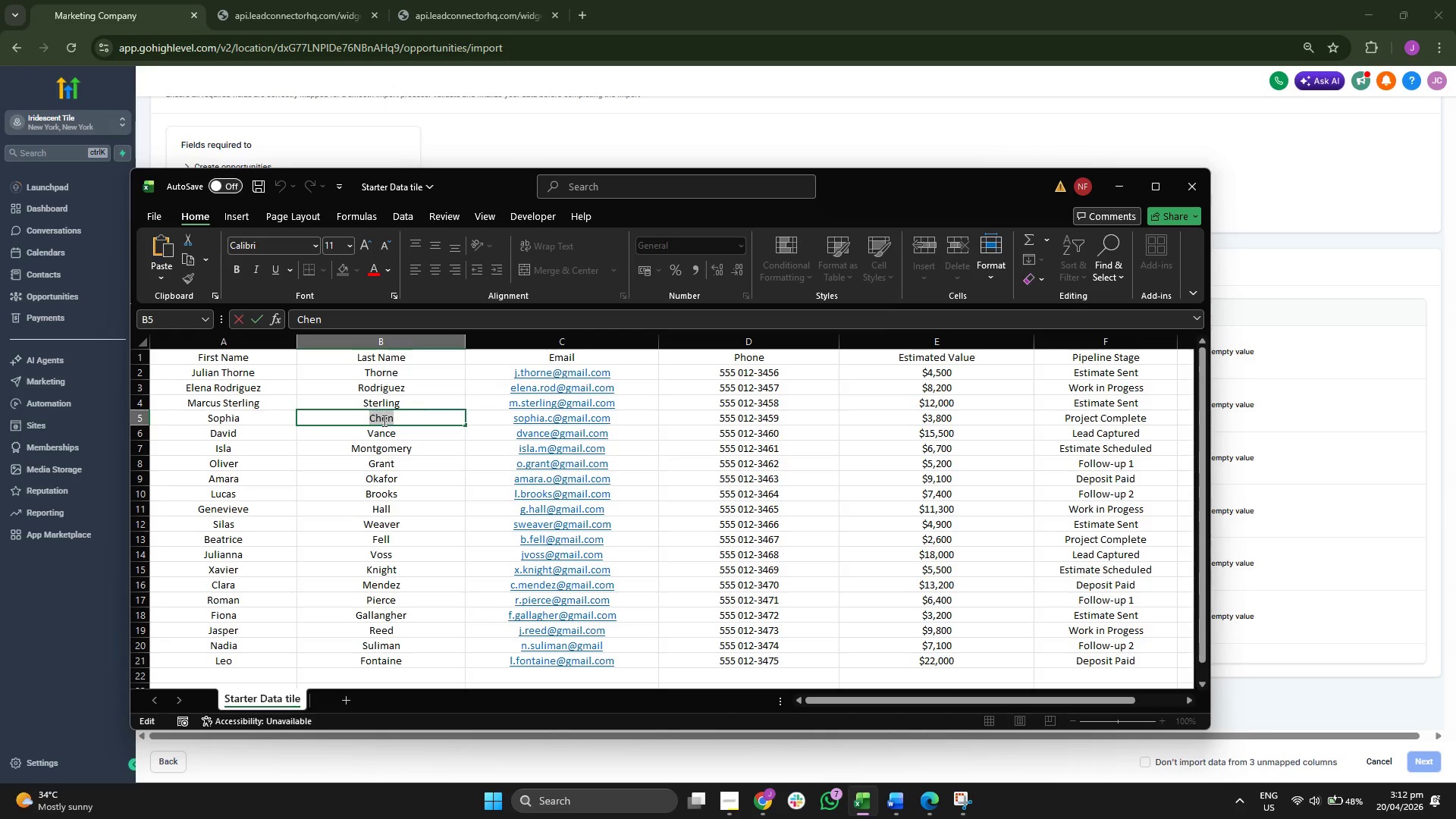 
key(Control+C)
 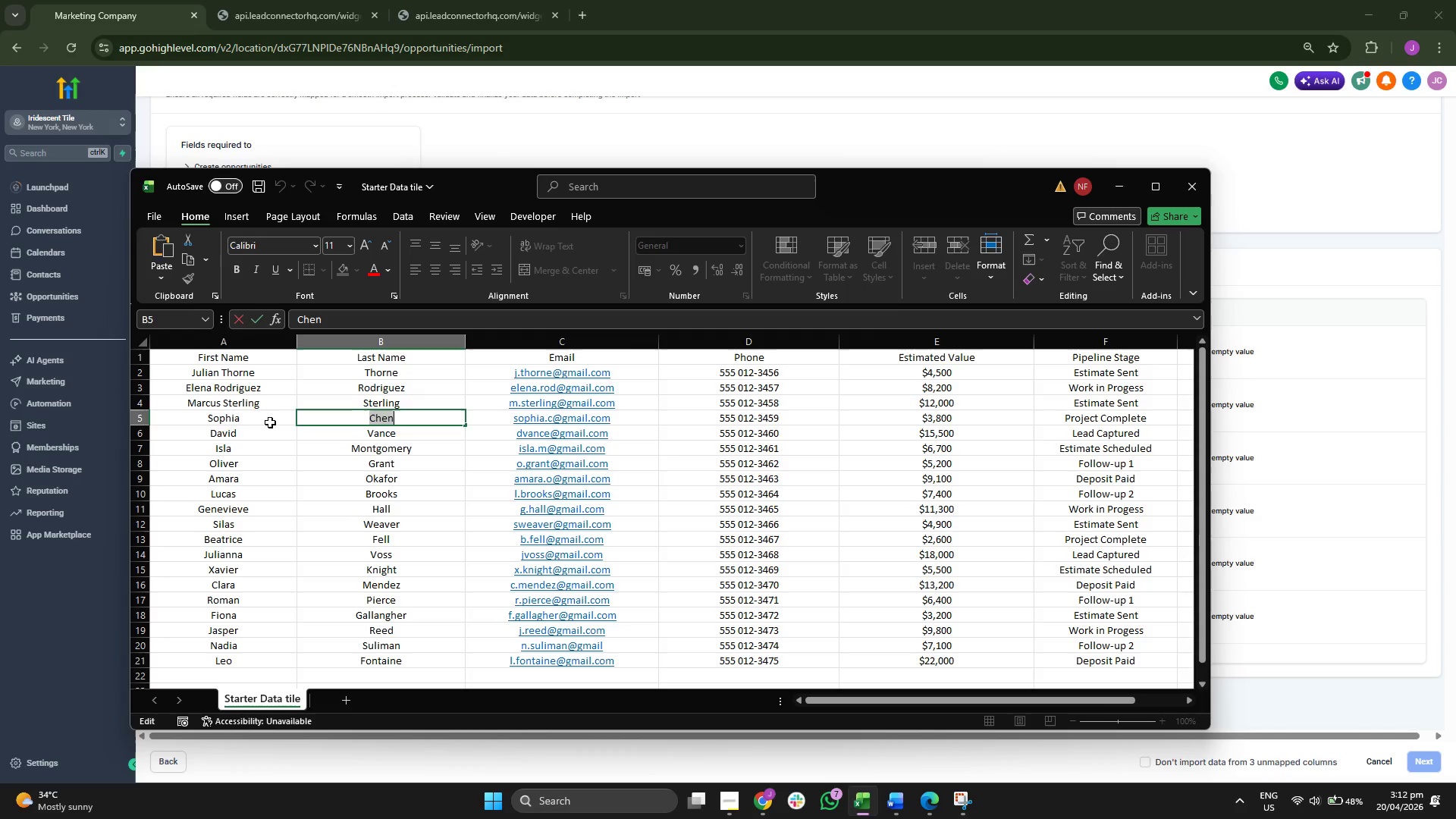 
double_click([268, 422])
 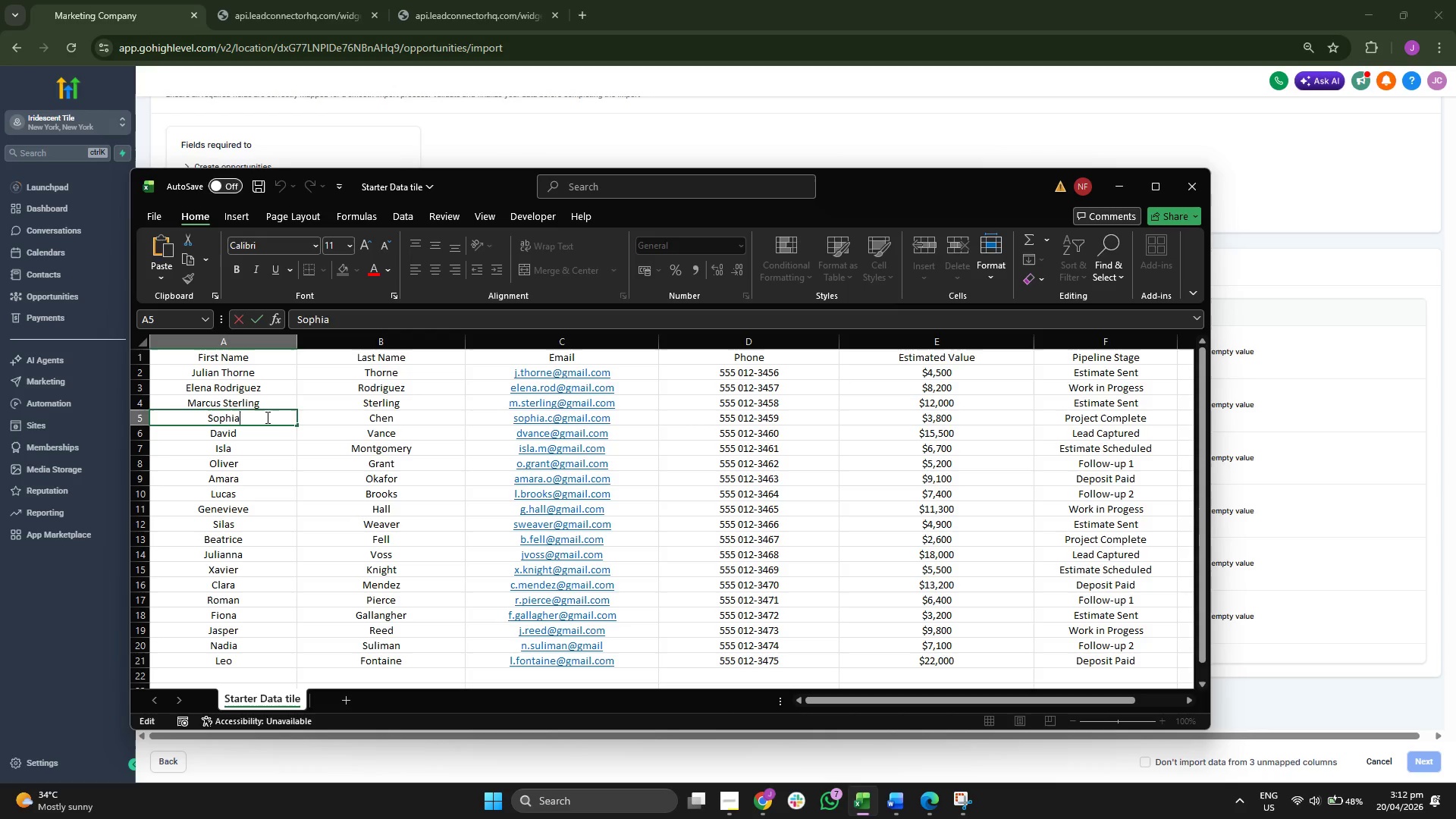 
key(Space)
 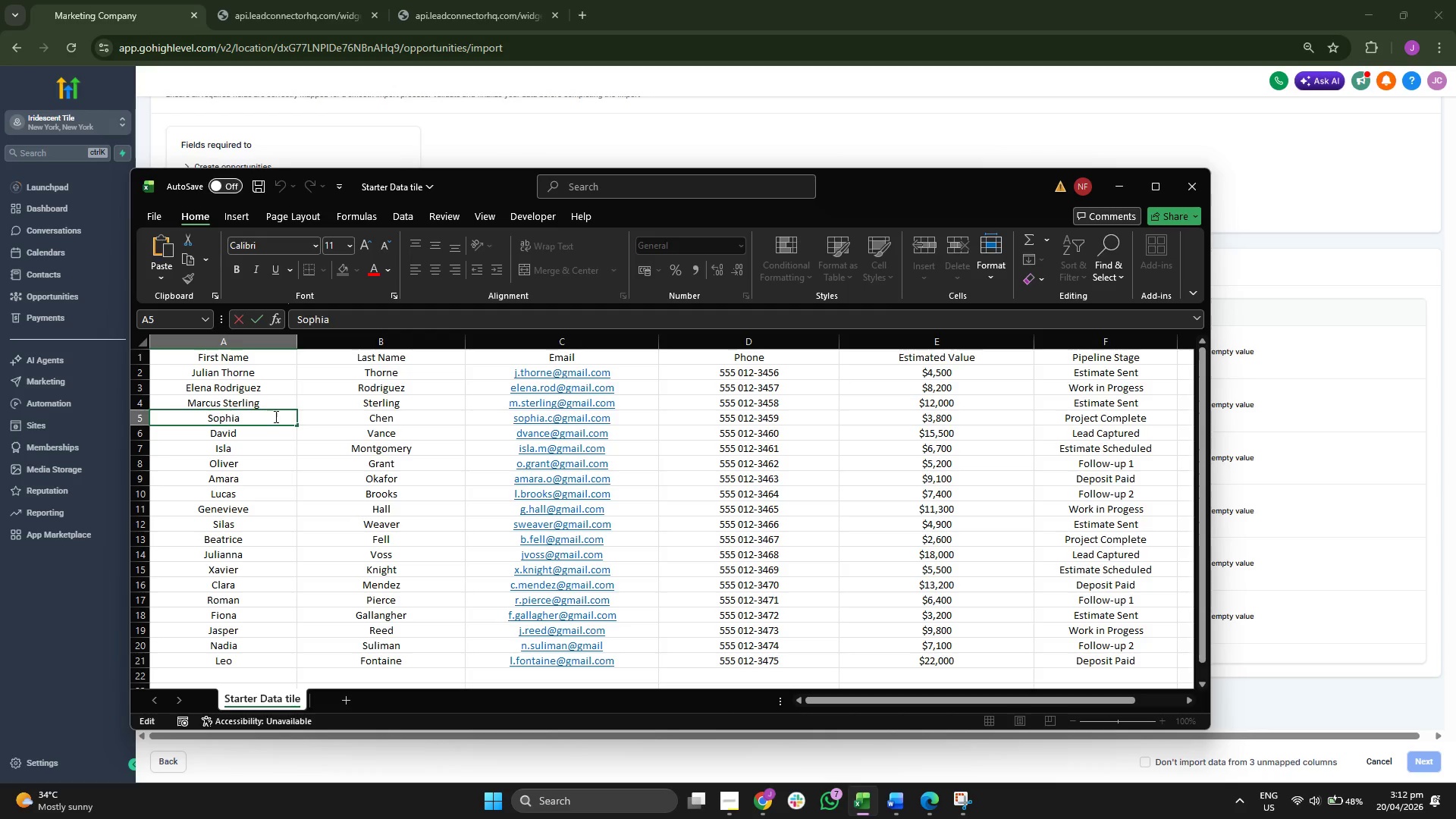 
key(Control+ControlLeft)
 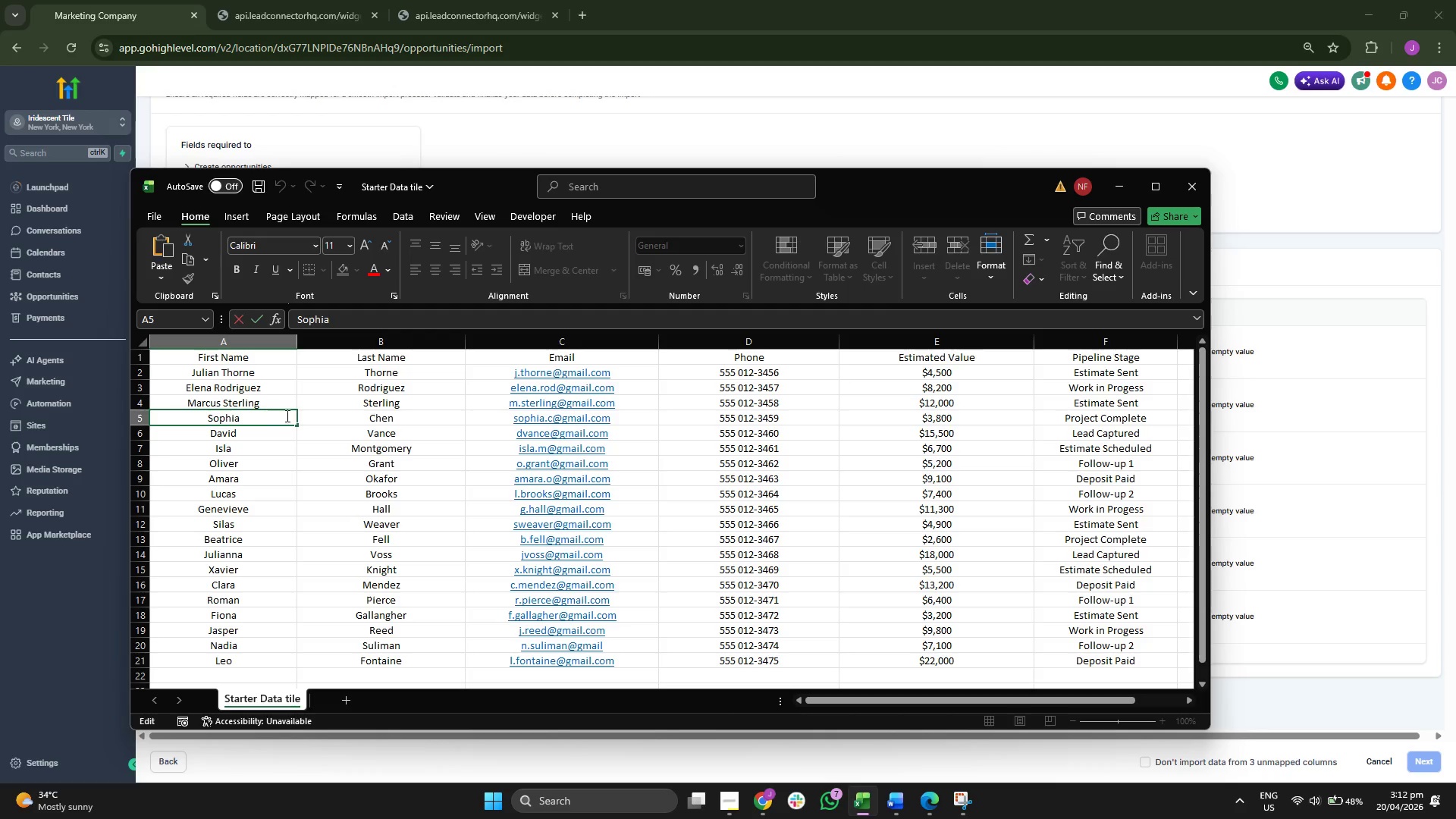 
key(Control+V)
 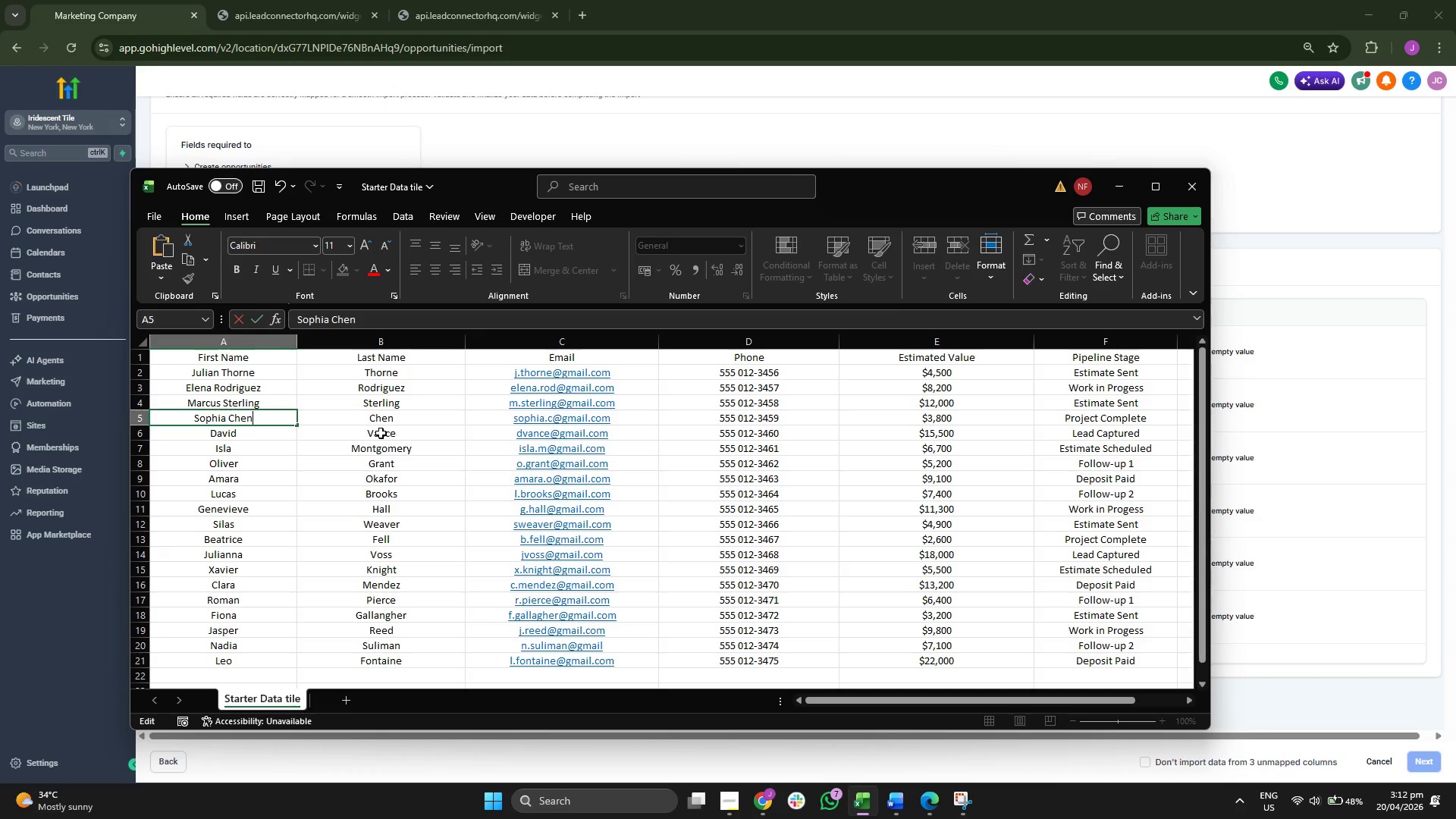 
double_click([381, 432])
 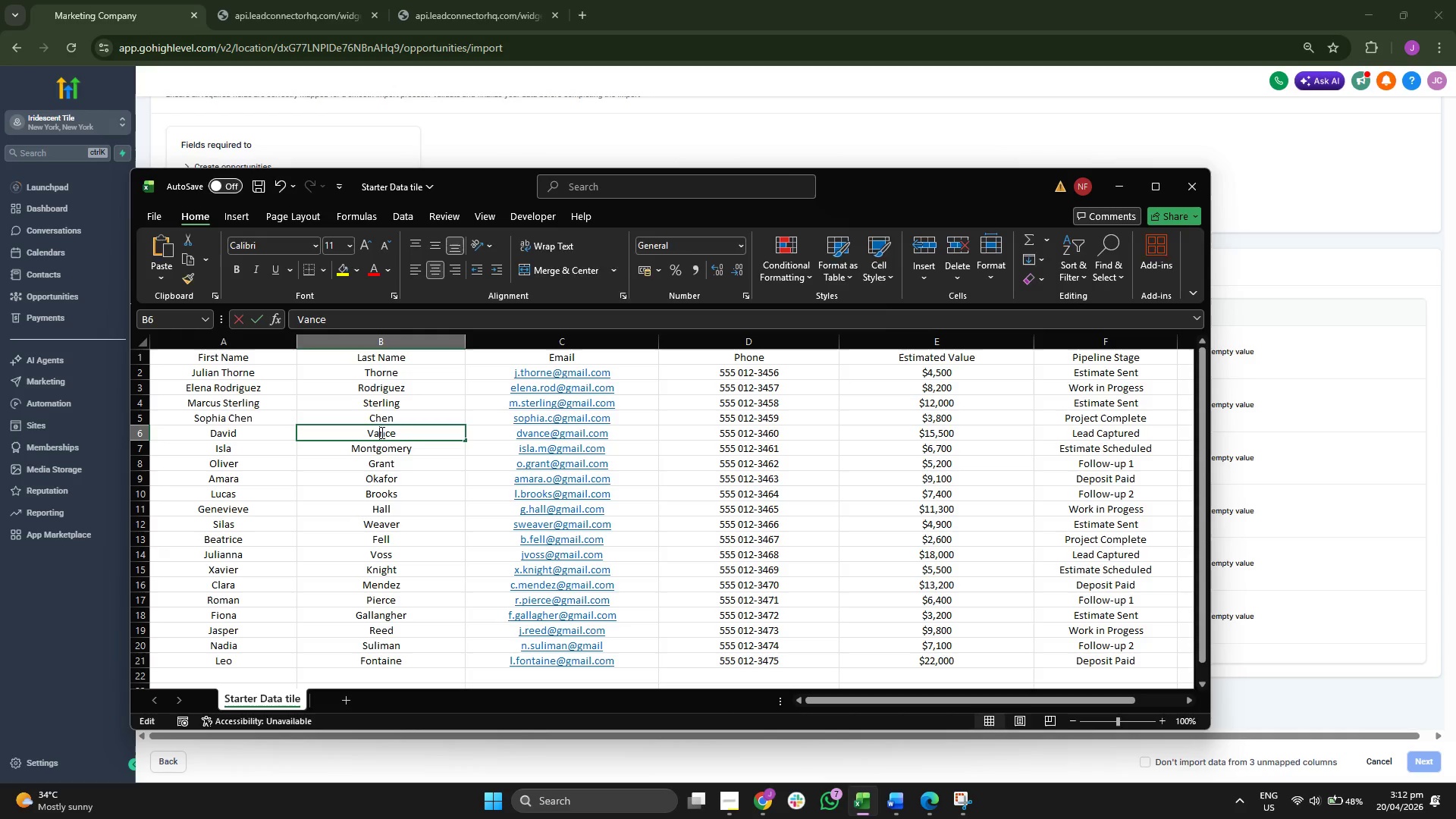 
triple_click([381, 432])
 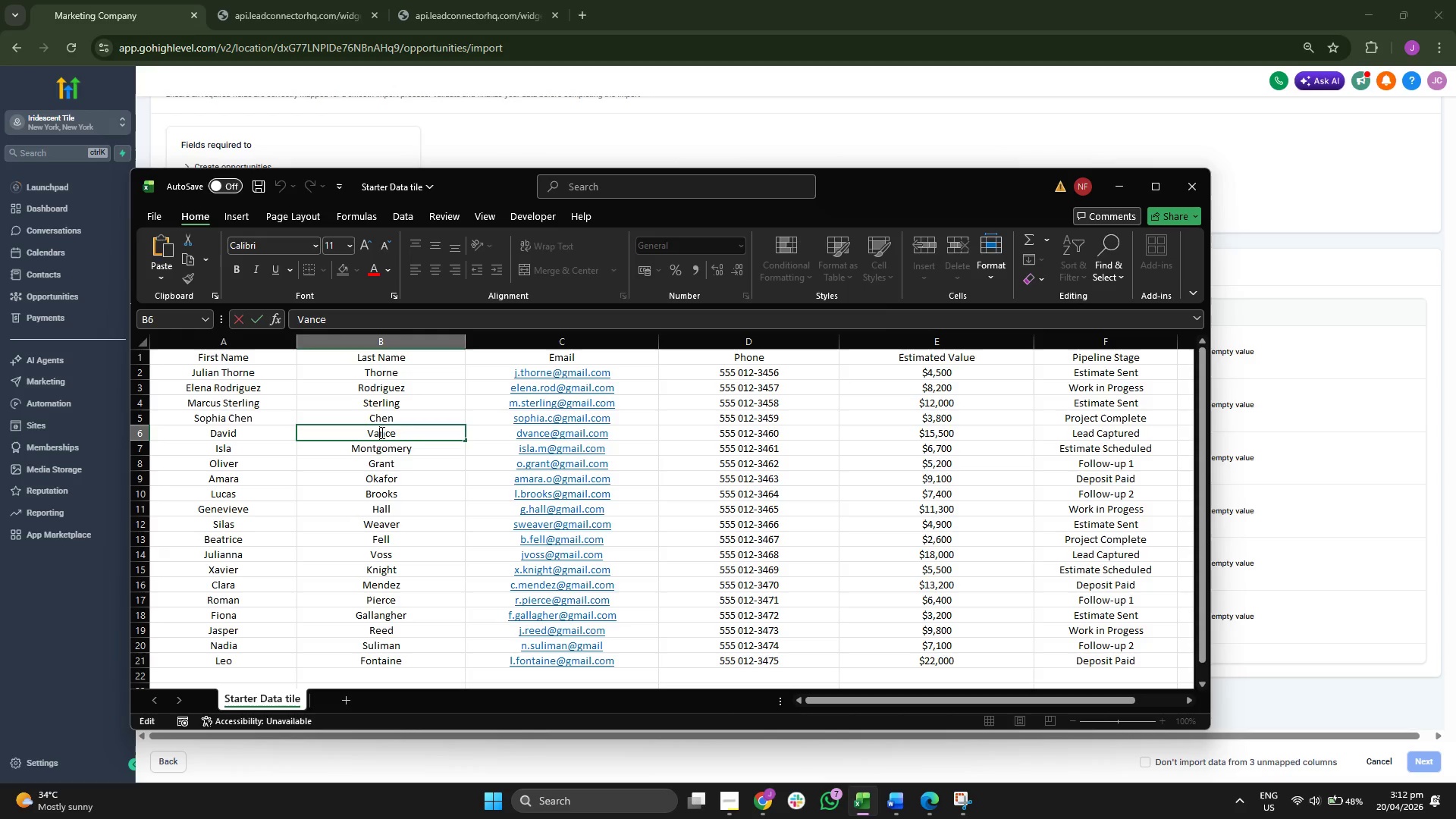 
triple_click([381, 432])
 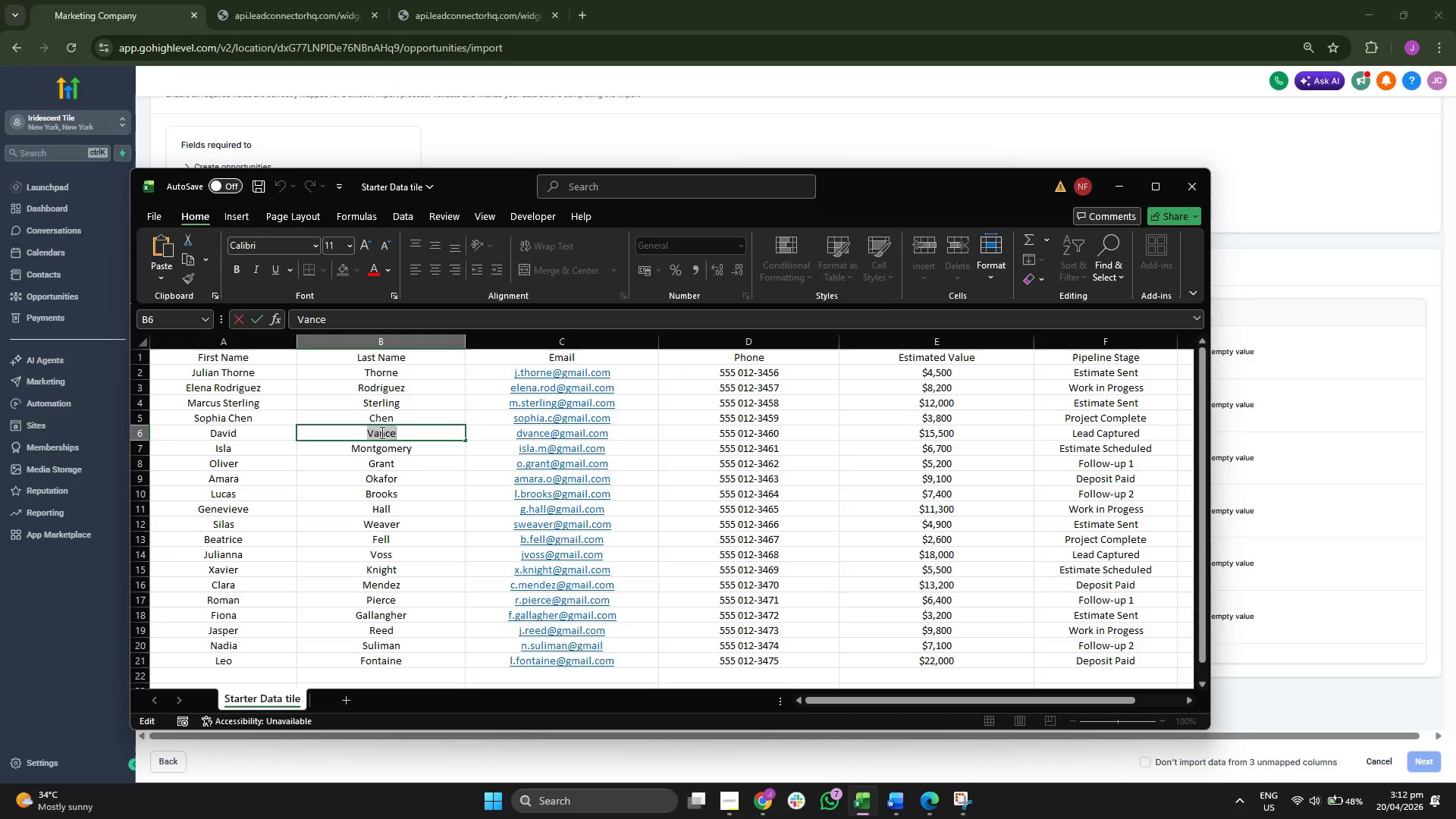 
key(Control+ControlLeft)
 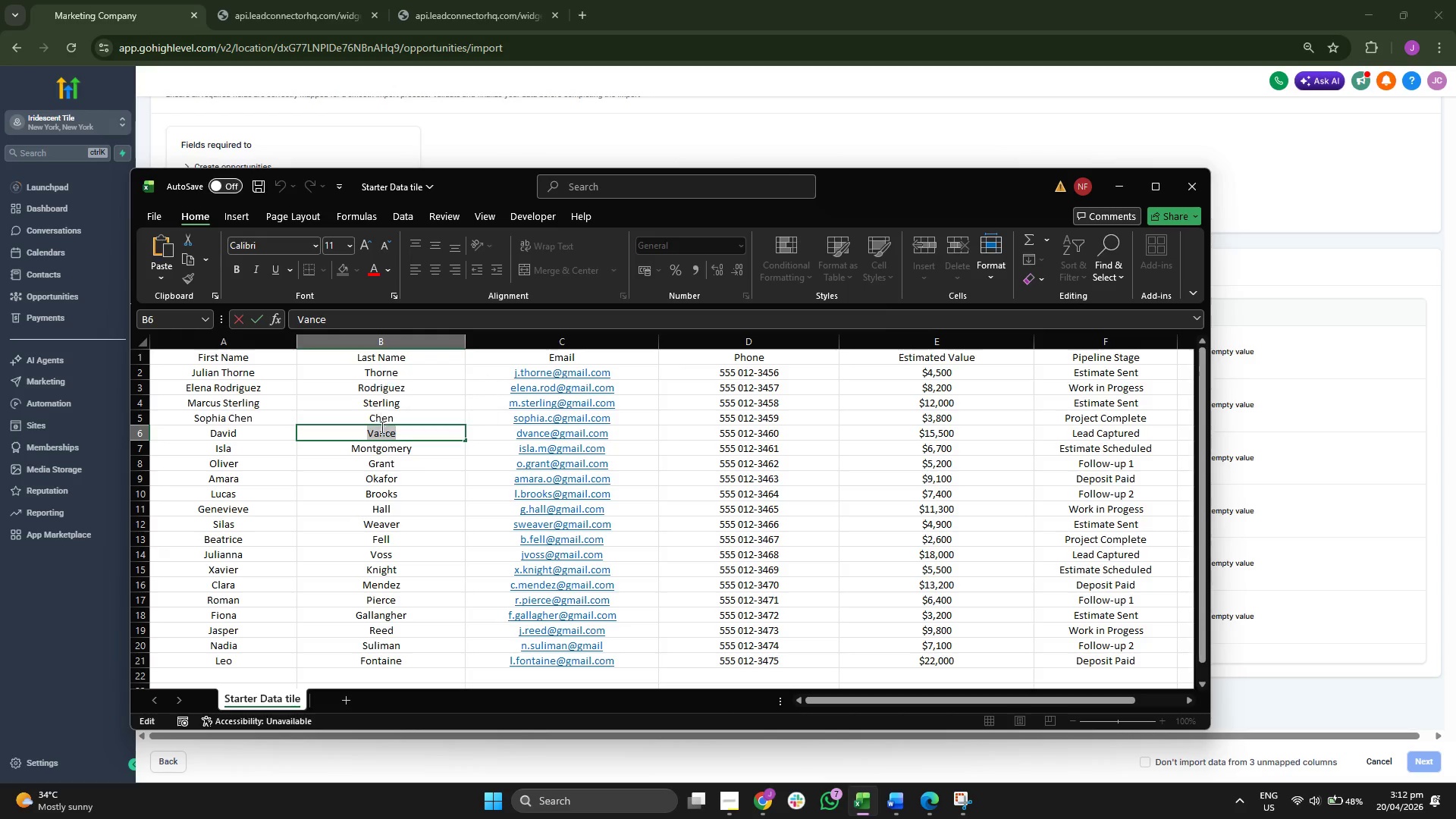 
key(Control+C)
 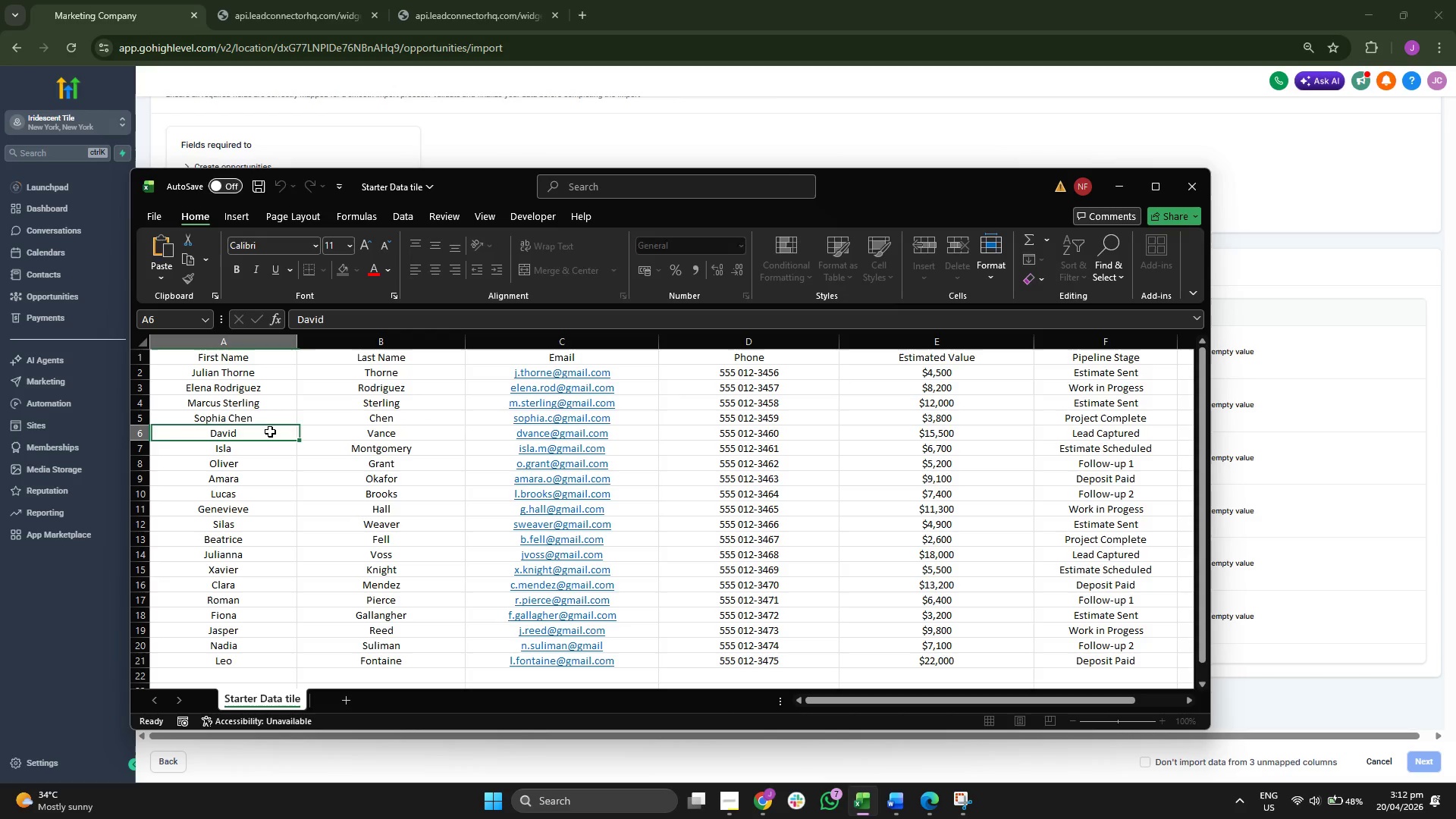 
double_click([270, 432])
 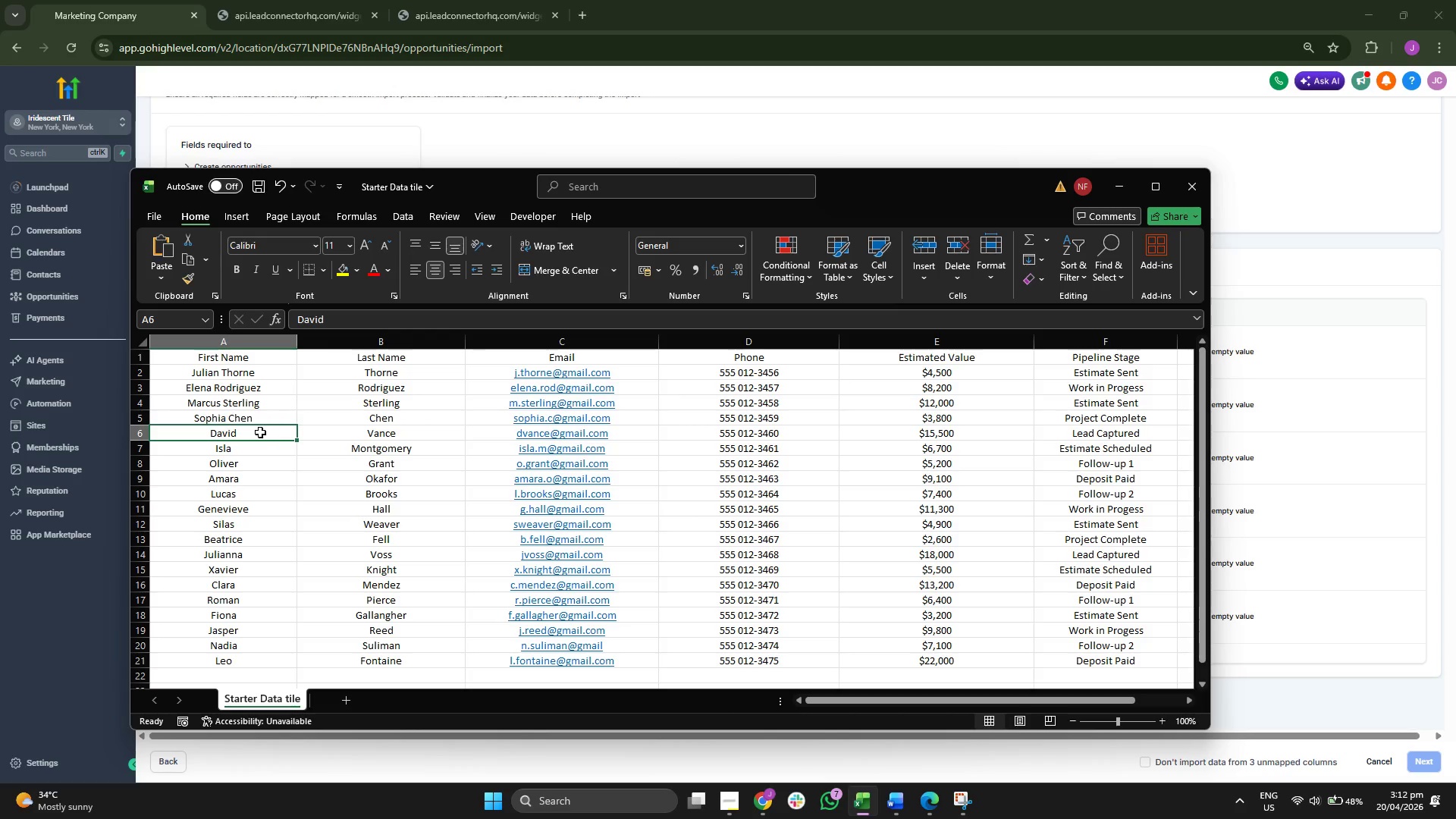 
double_click([259, 432])
 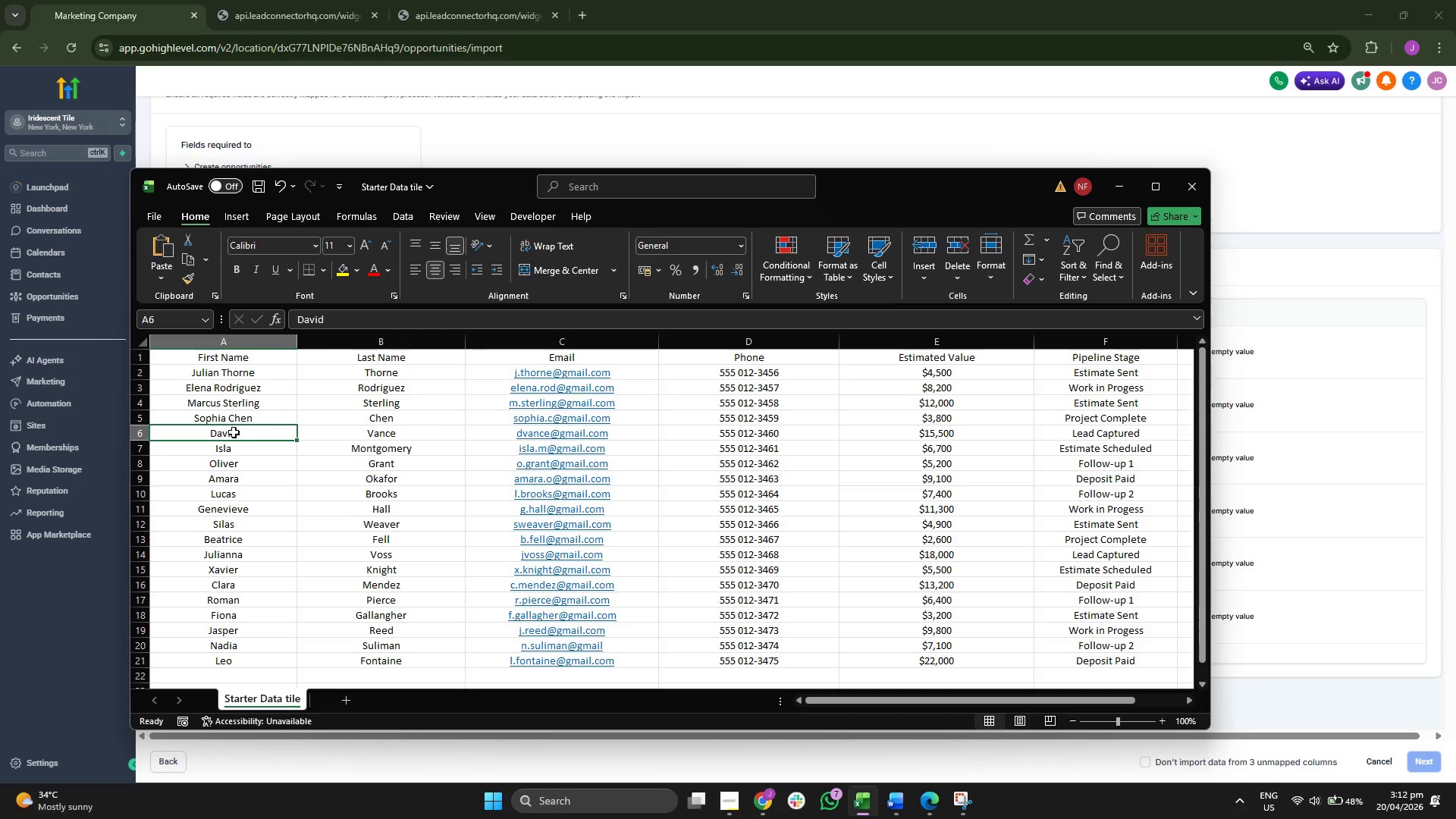 
triple_click([231, 432])
 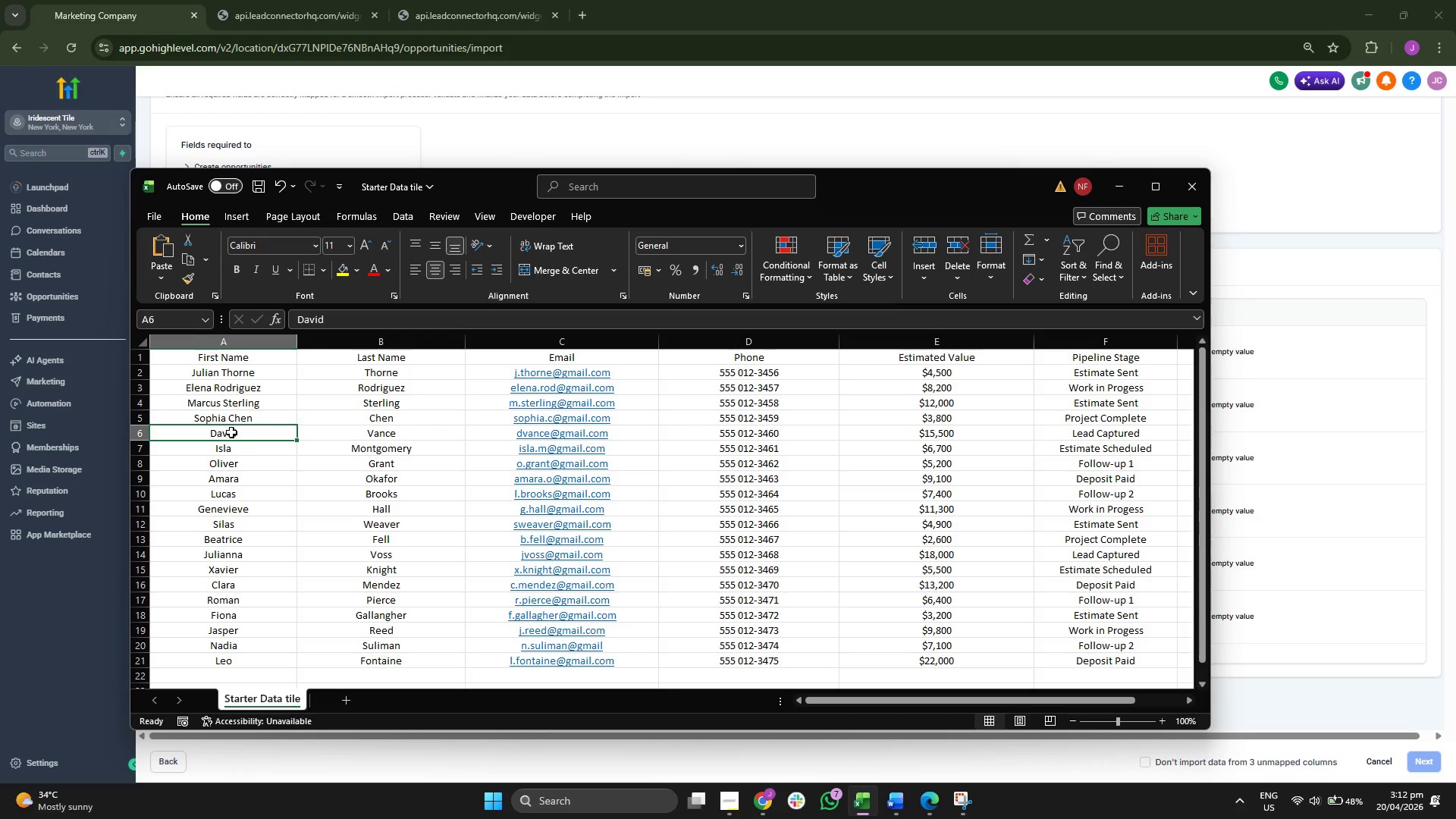 
triple_click([231, 432])
 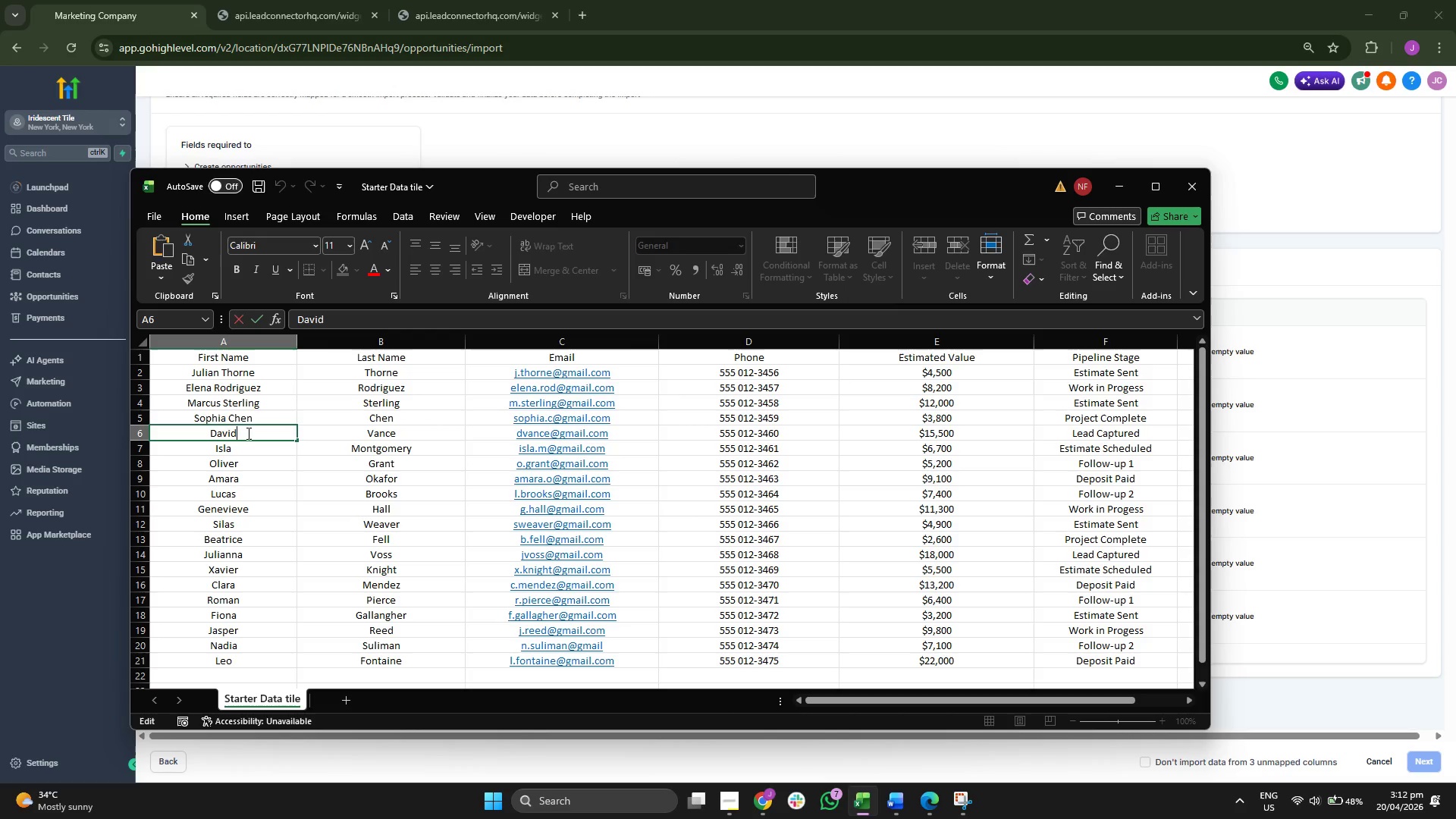 
key(Space)
 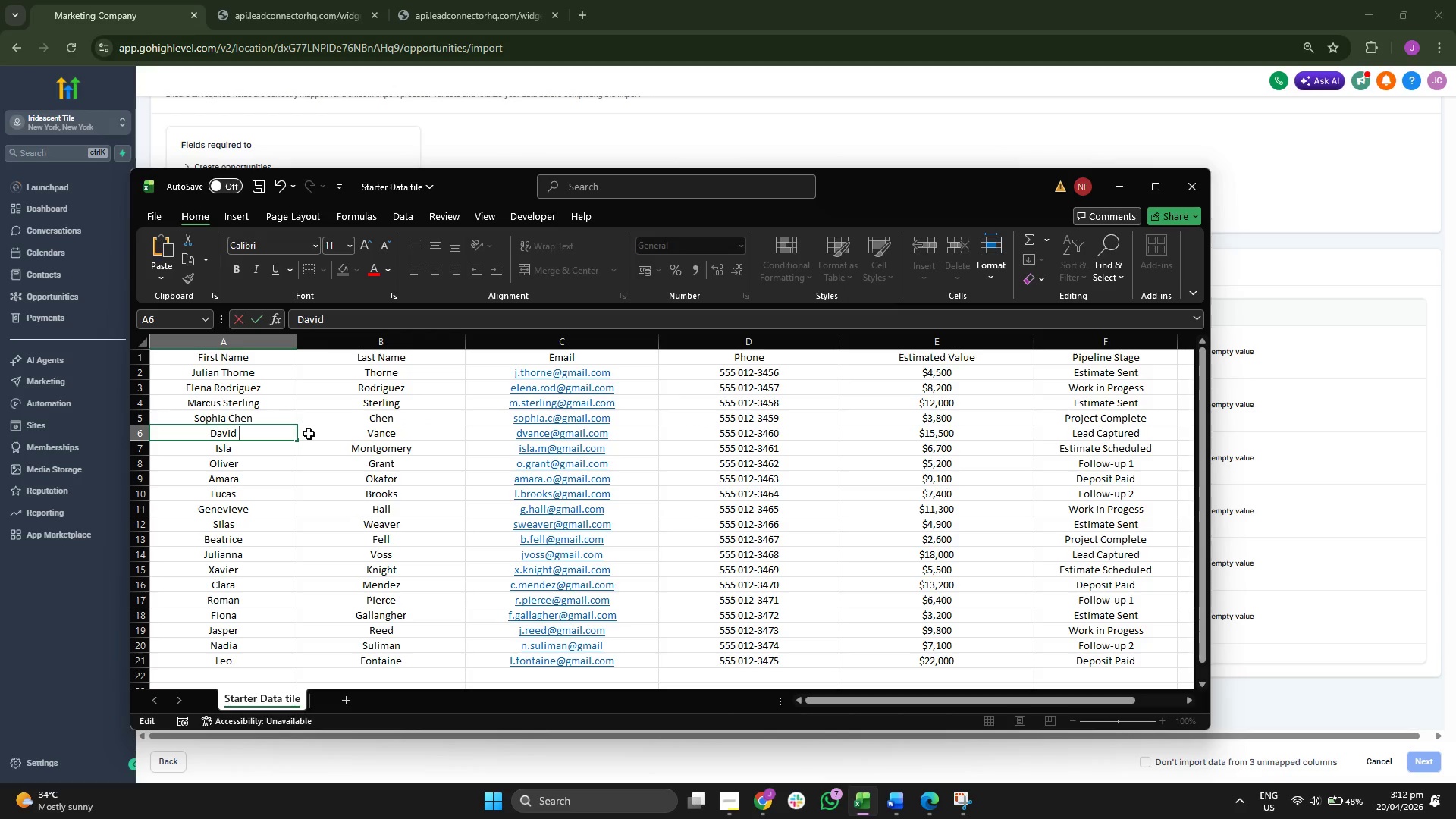 
key(Control+ControlLeft)
 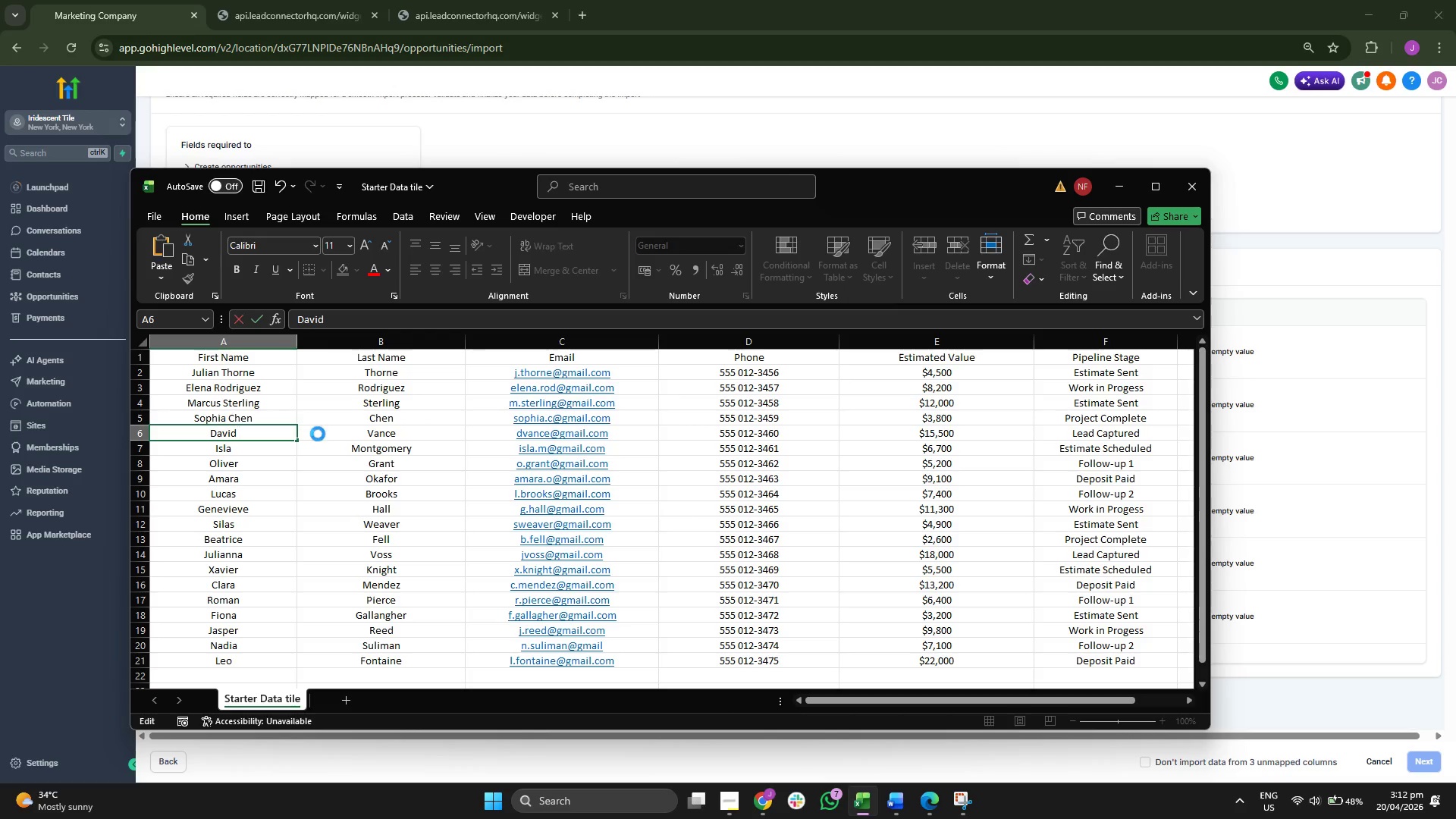 
key(Control+V)
 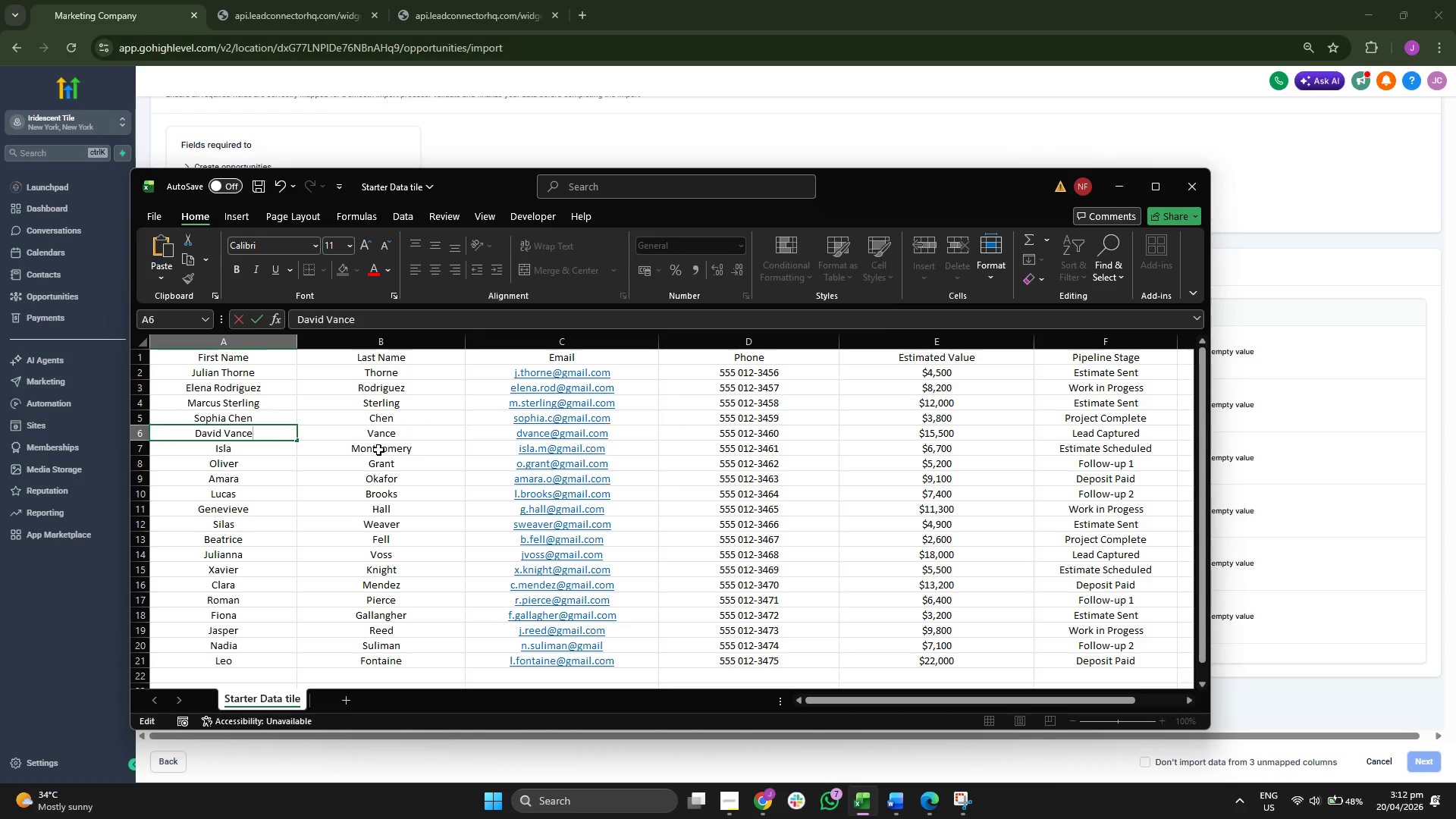 
double_click([381, 450])
 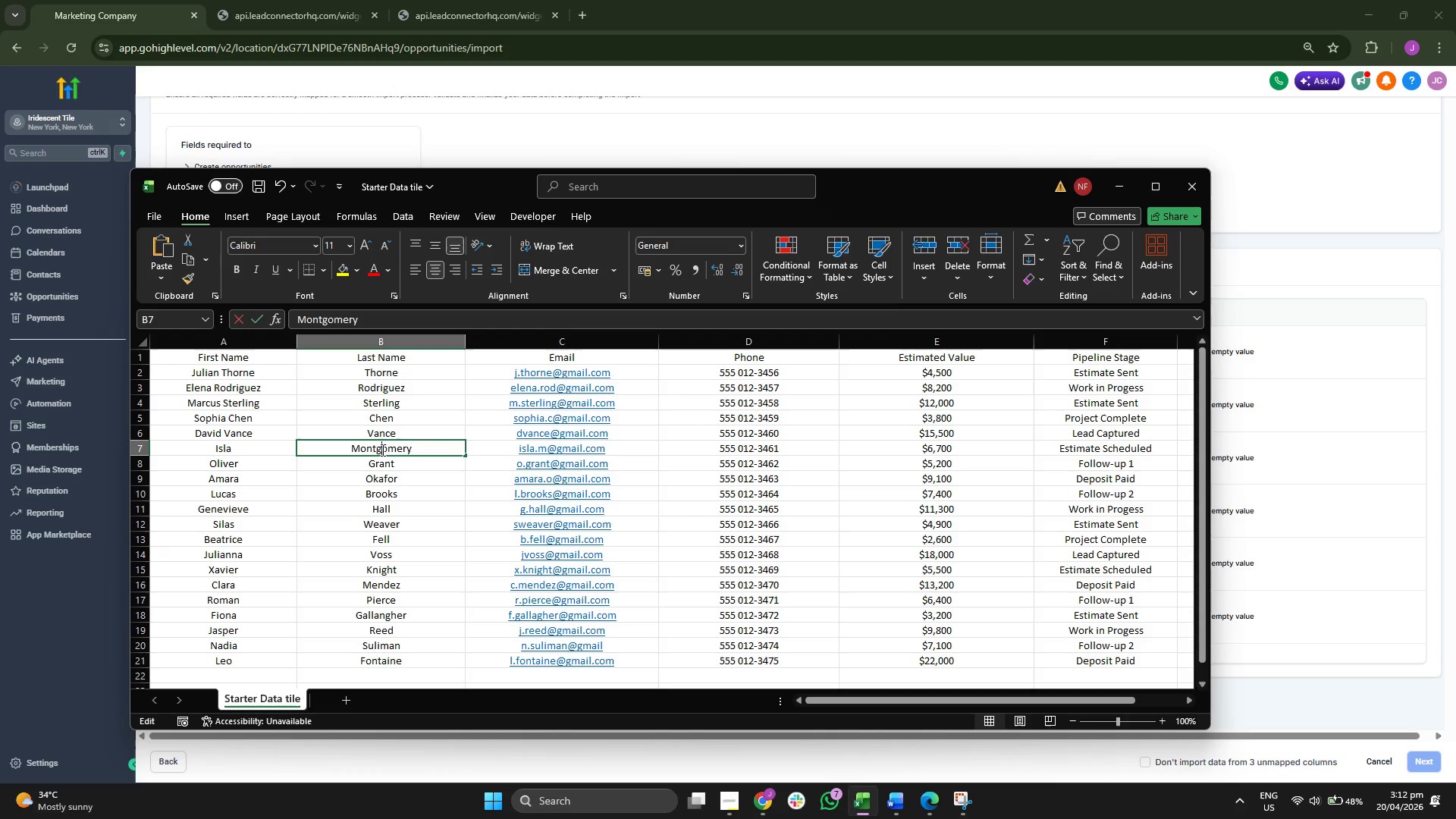 
triple_click([381, 450])
 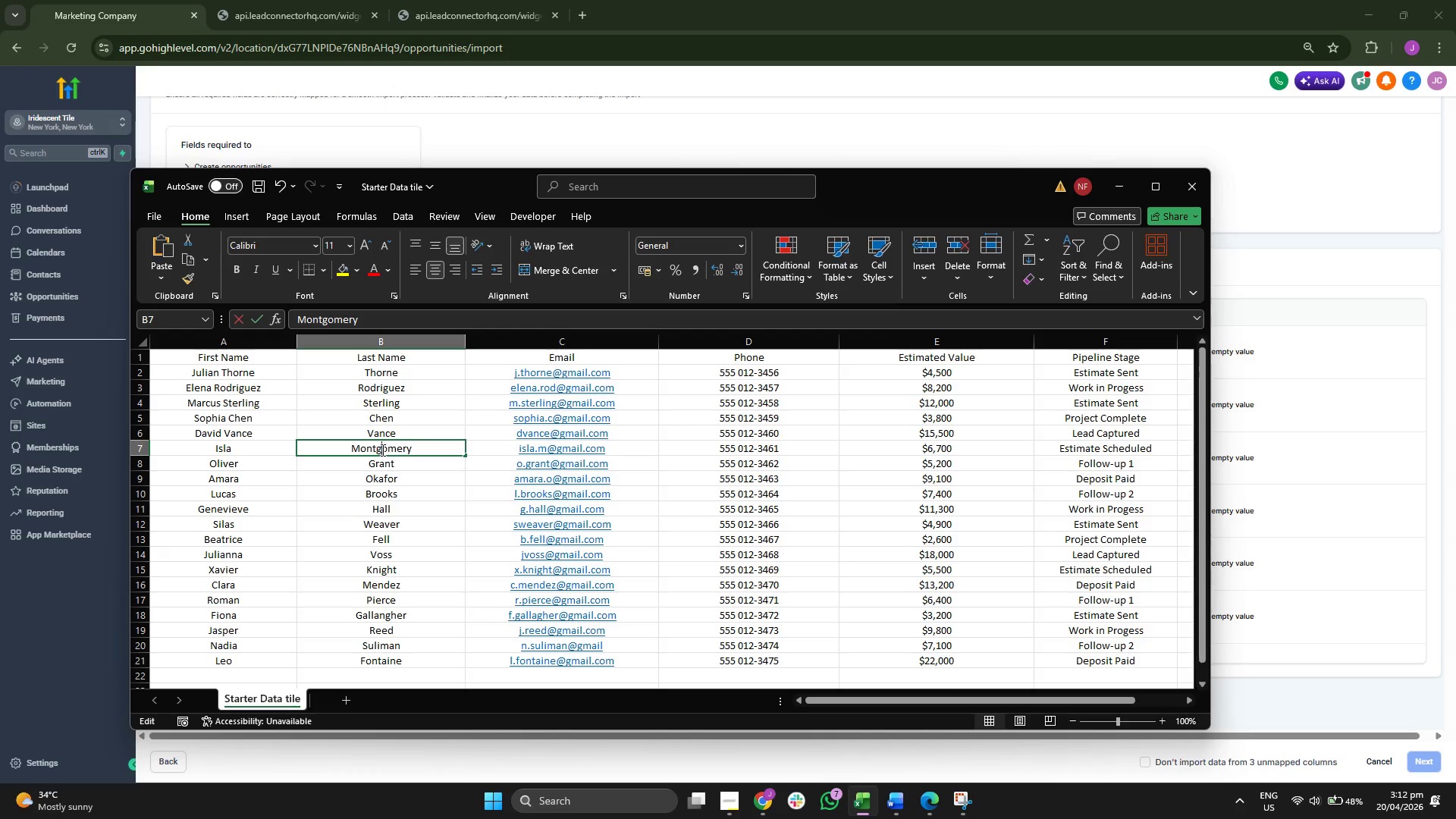 
triple_click([381, 450])
 